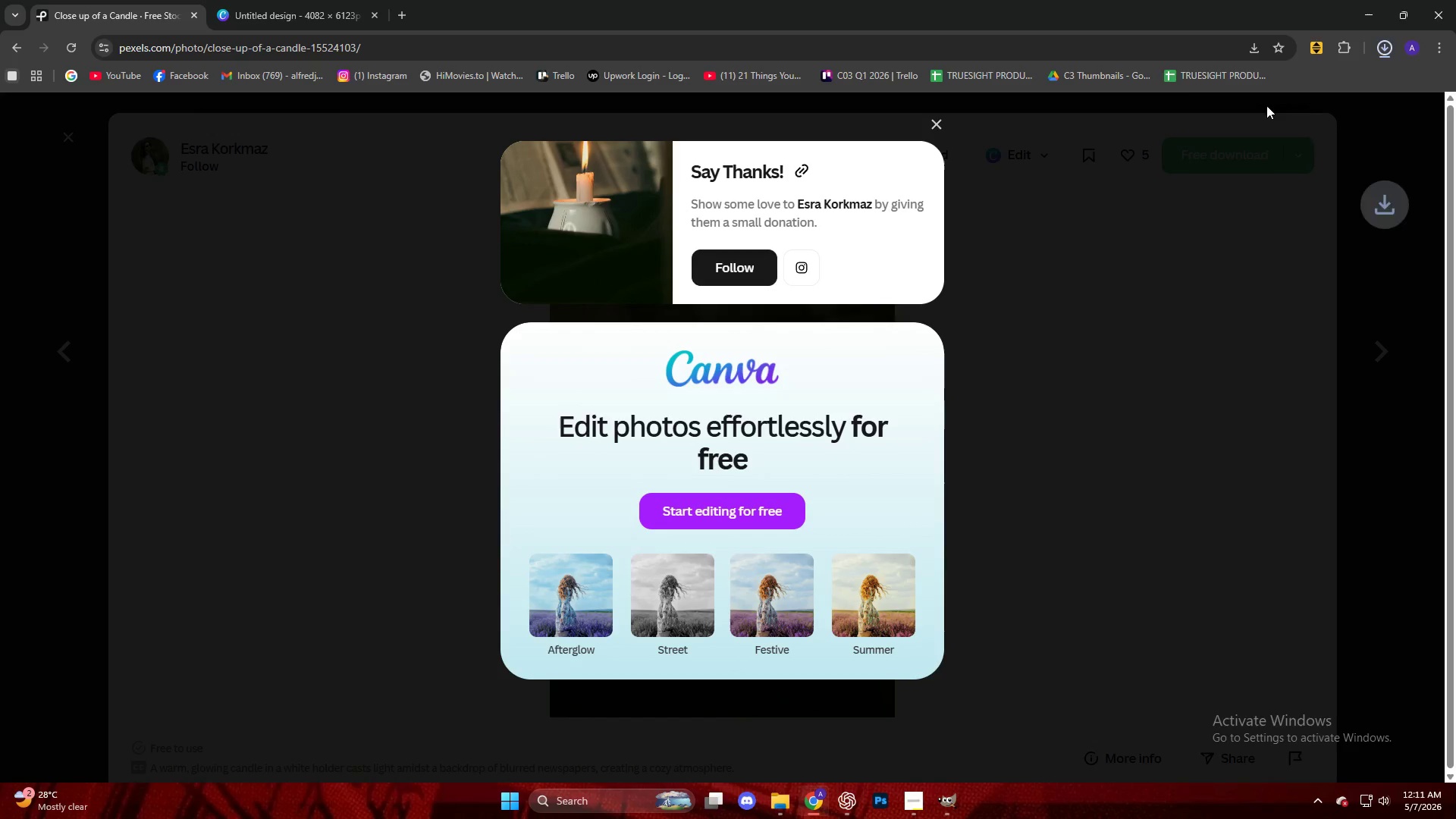 
left_click_drag(start_coordinate=[1296, 89], to_coordinate=[786, 412])
 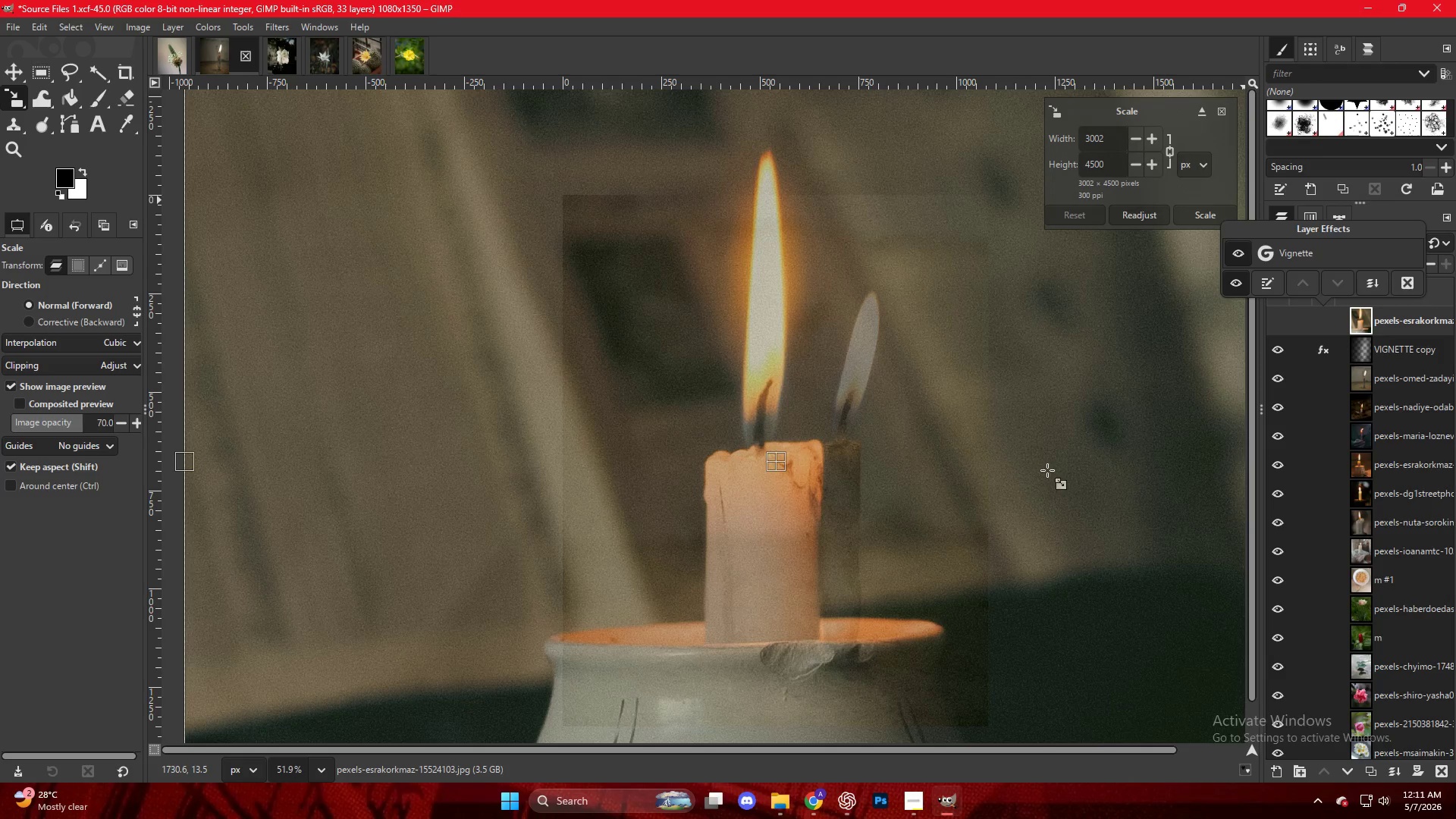 
hold_key(key=ControlLeft, duration=0.55)
scroll: coordinate [900, 384], scroll_direction: down, amount: 7.0
 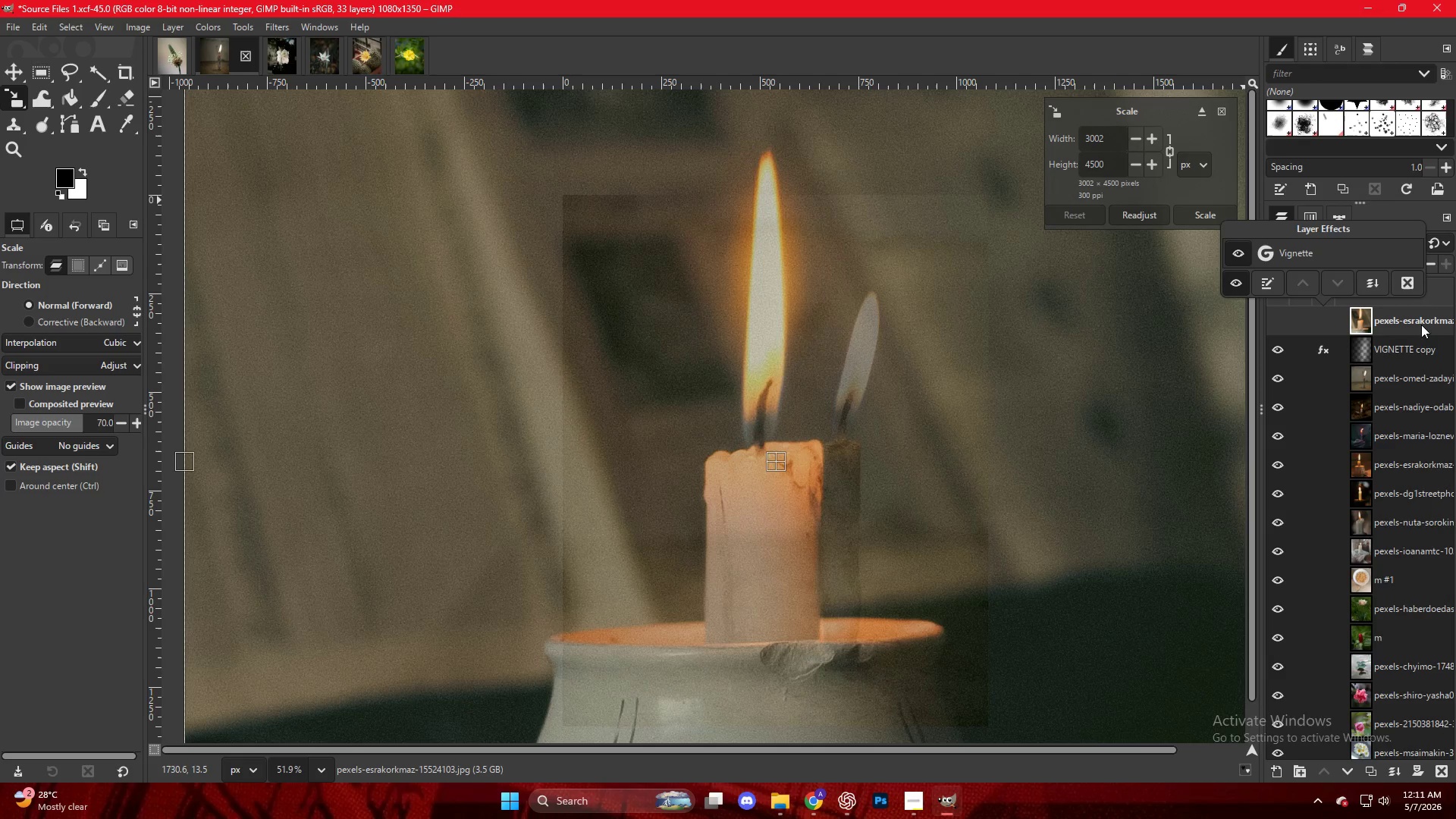 
left_click_drag(start_coordinate=[1416, 321], to_coordinate=[1406, 364])
 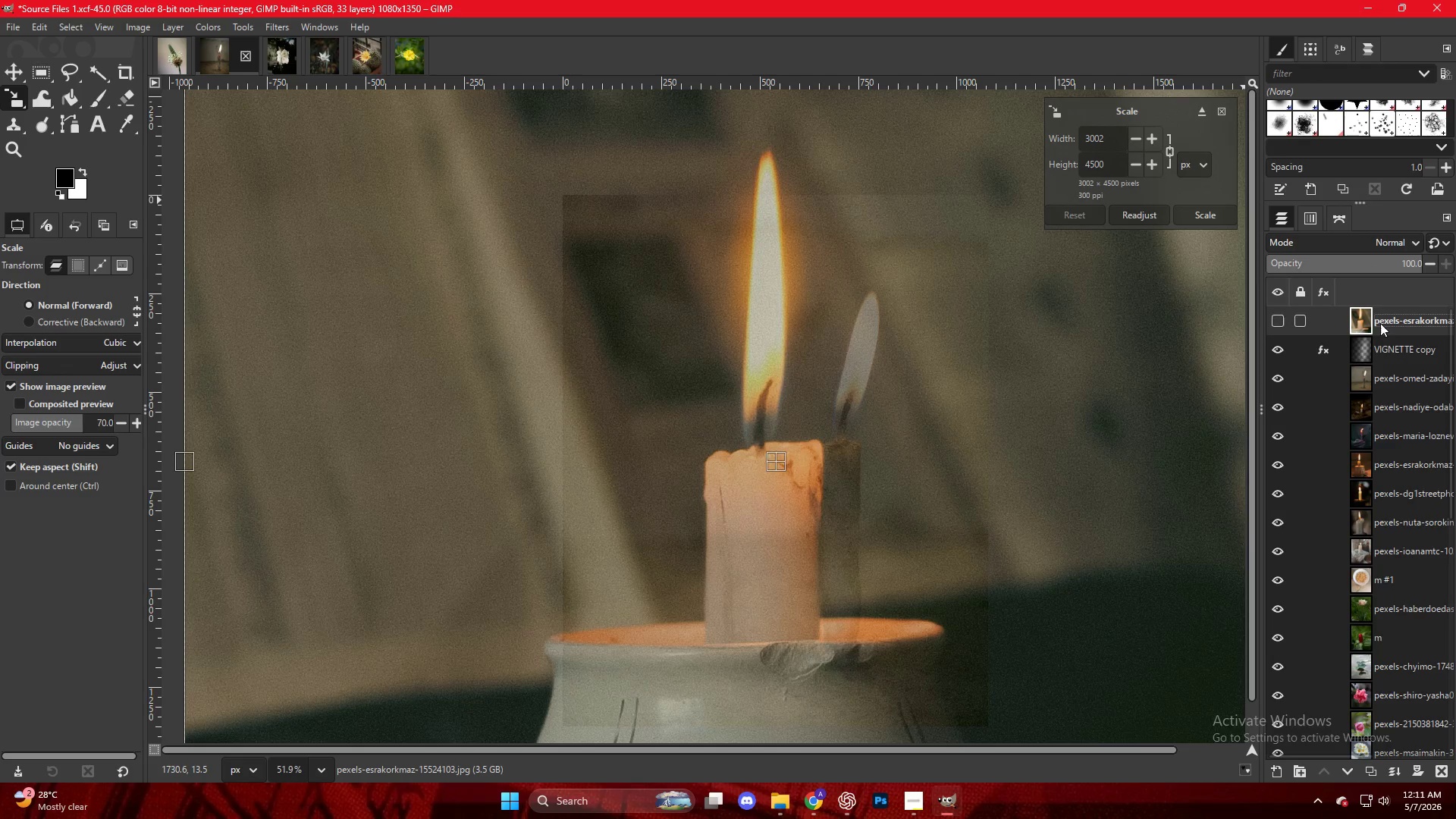 
left_click_drag(start_coordinate=[1379, 319], to_coordinate=[1389, 356])
 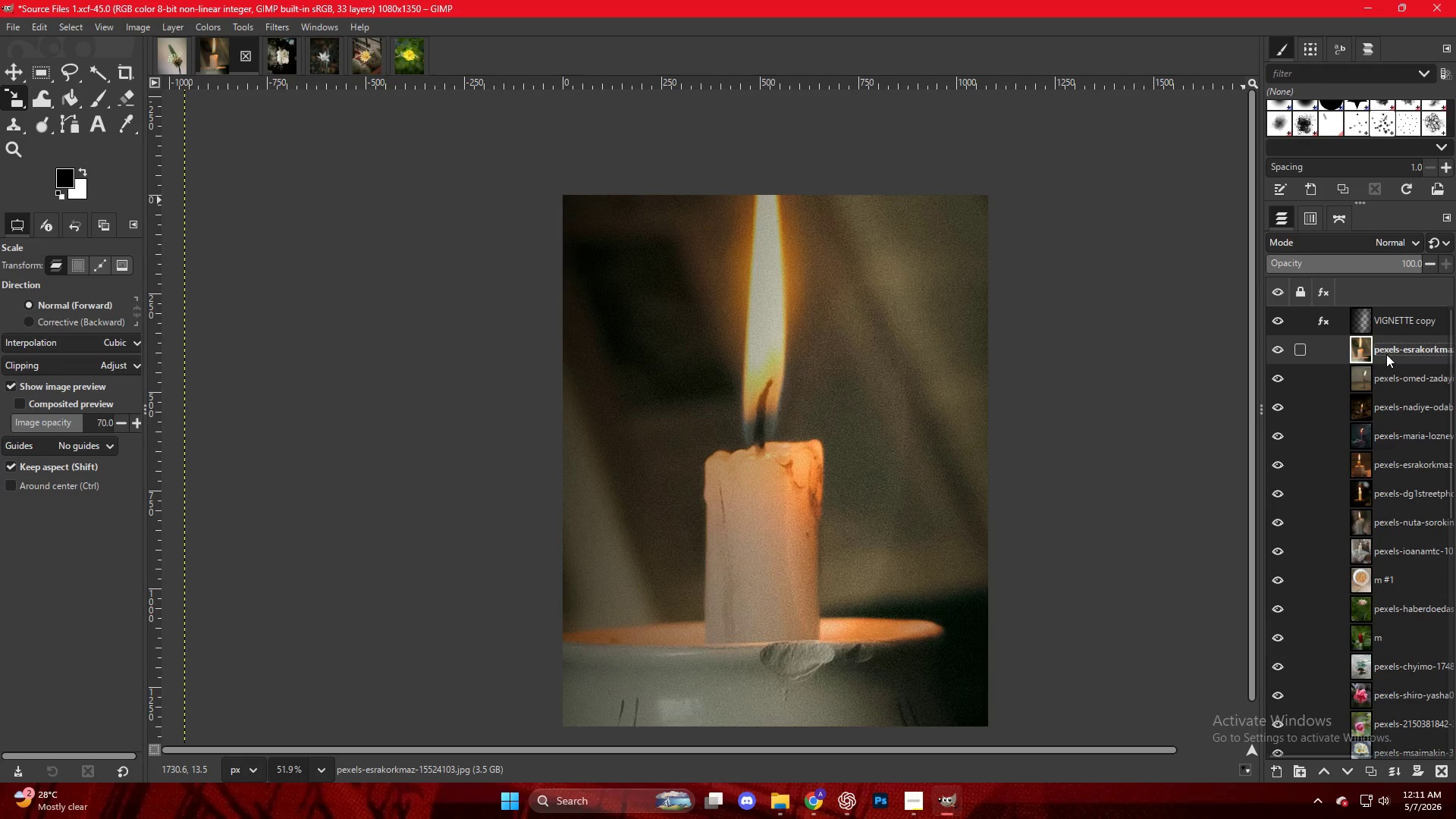 
hold_key(key=ControlLeft, duration=0.45)
scroll: coordinate [856, 415], scroll_direction: down, amount: 12.0
 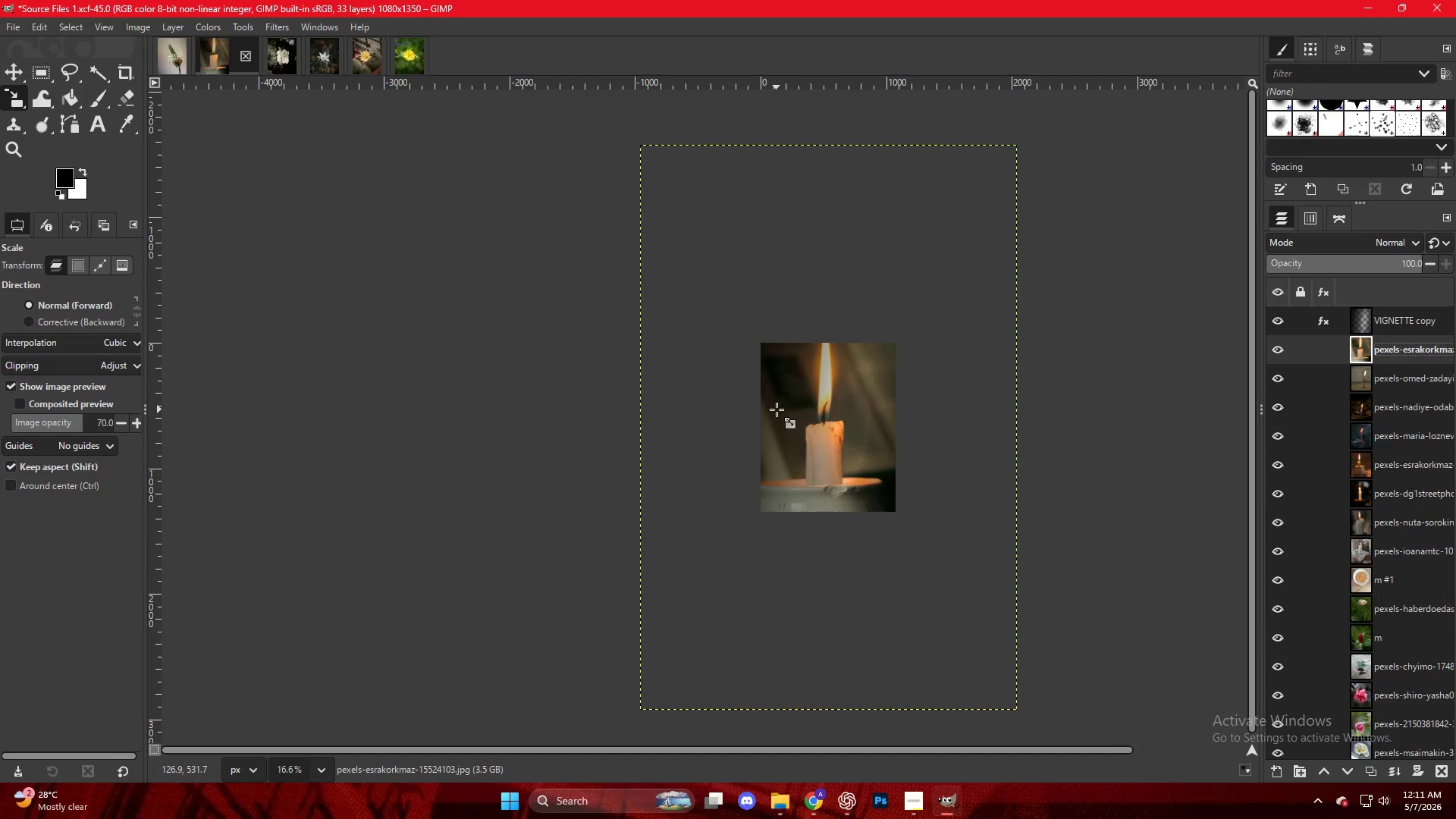 
key(Shift+ShiftLeft)
 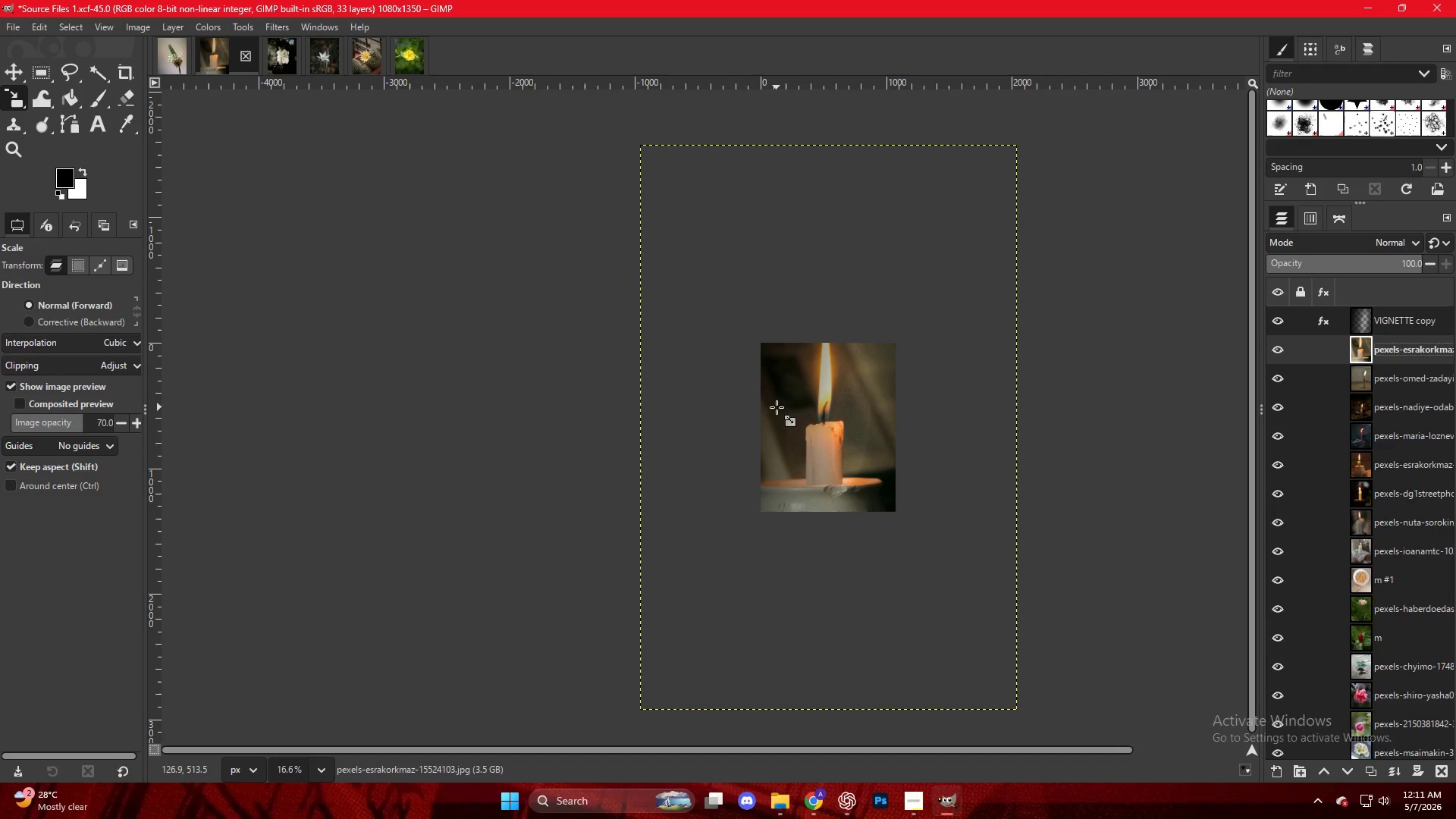 
key(Shift+S)
 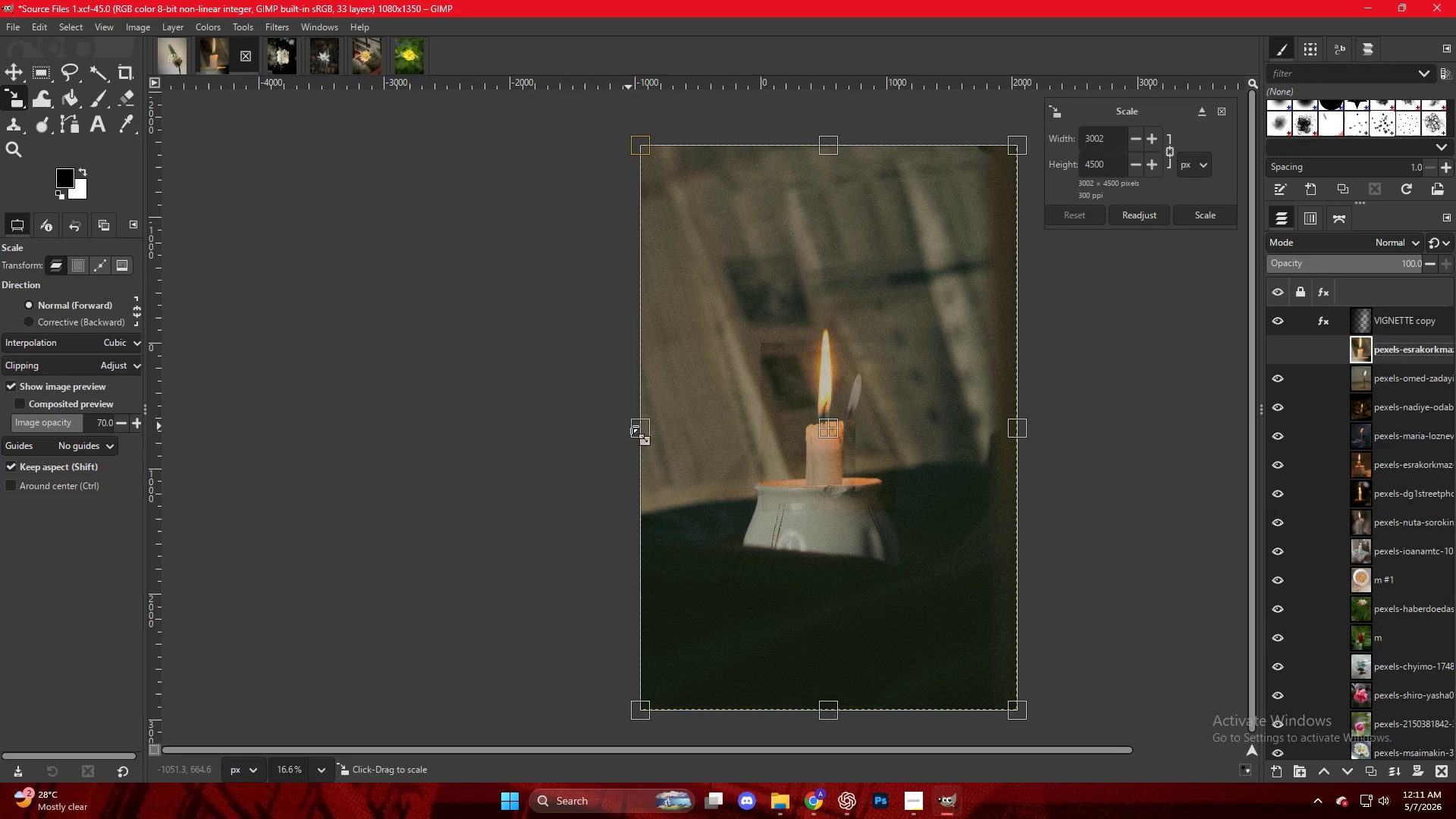 
left_click_drag(start_coordinate=[639, 428], to_coordinate=[757, 425])
 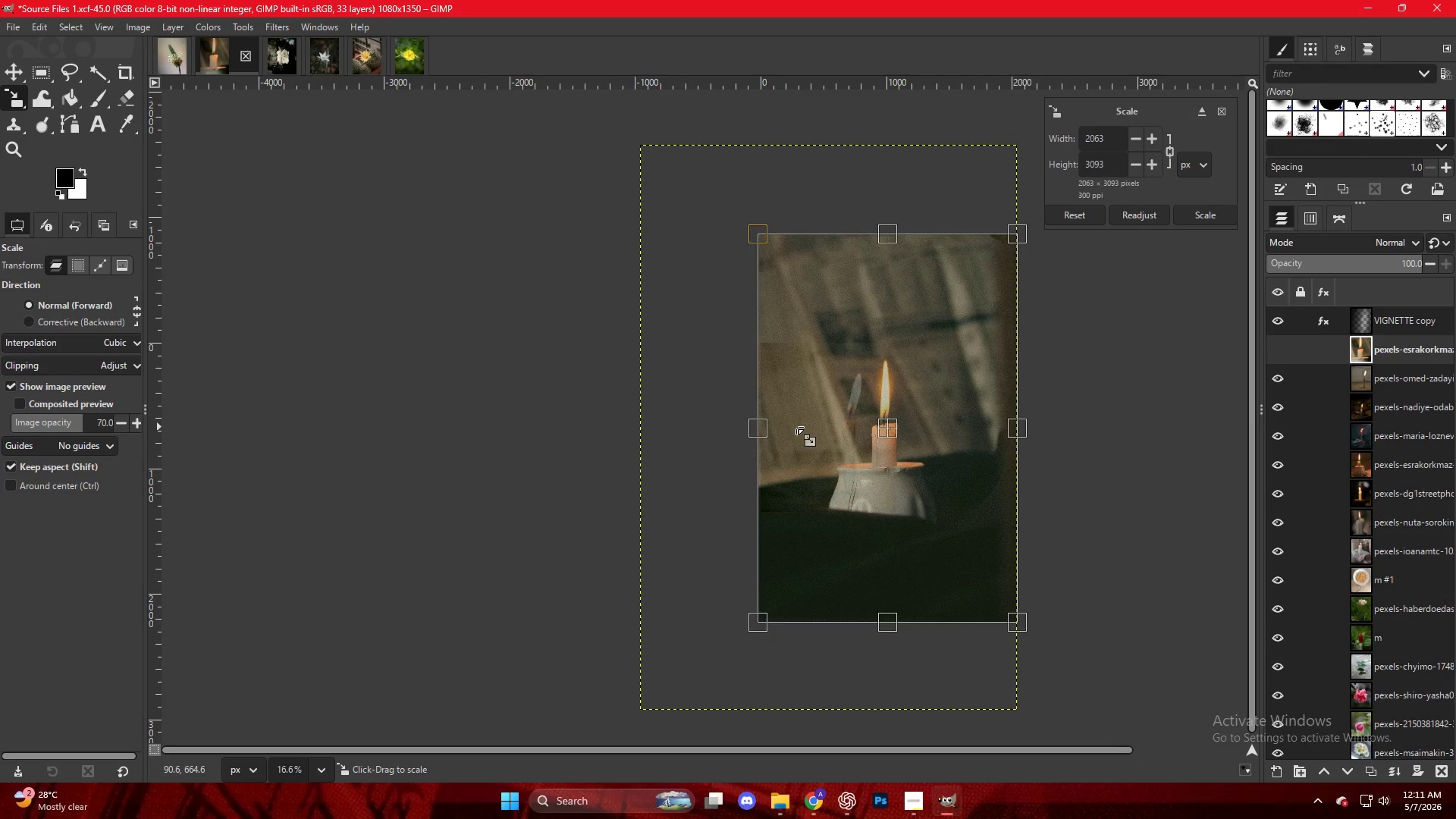 
hold_key(key=ControlLeft, duration=0.5)
scroll: coordinate [833, 425], scroll_direction: up, amount: 7.0
 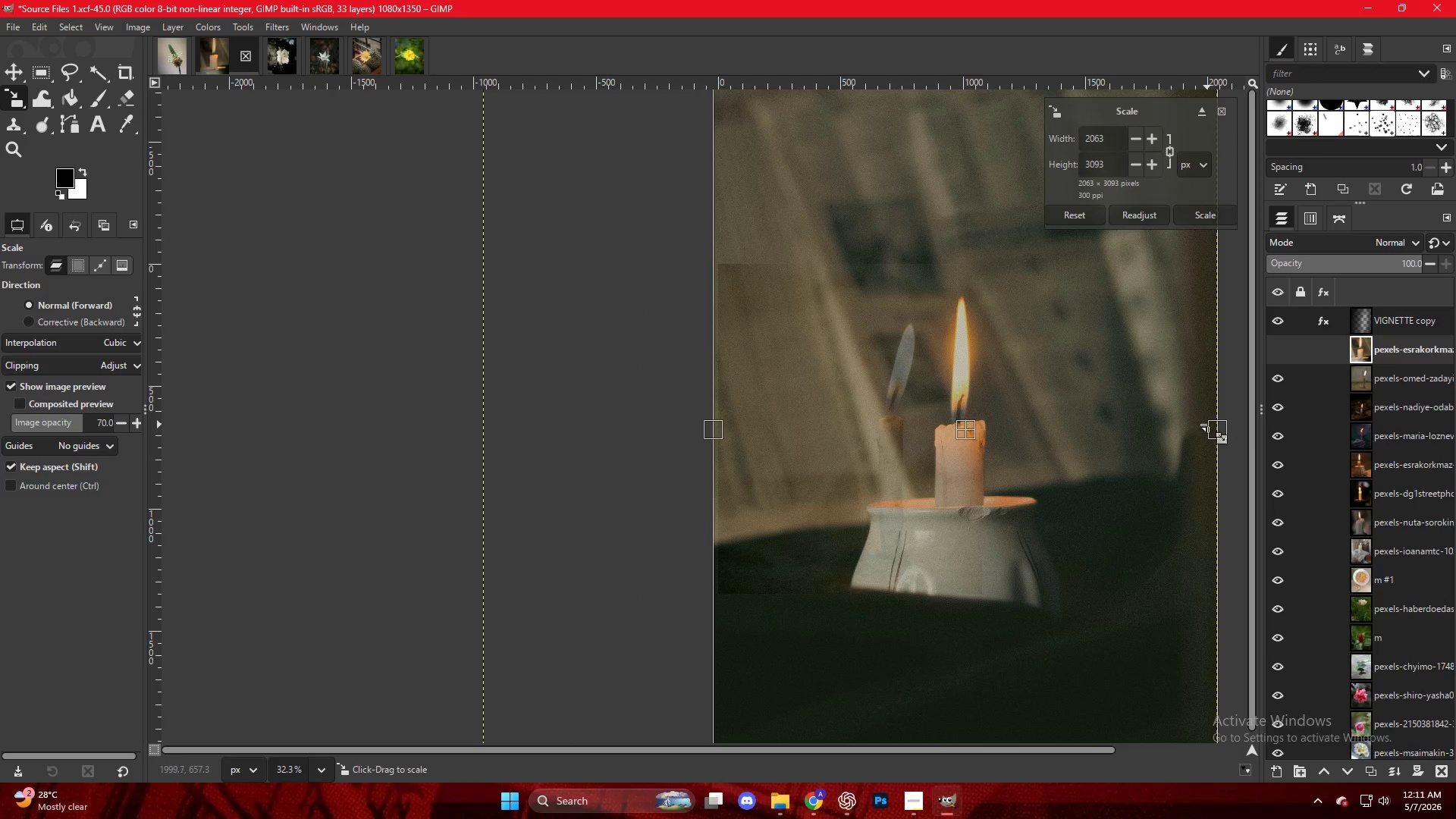 
left_click_drag(start_coordinate=[1215, 428], to_coordinate=[986, 431])
 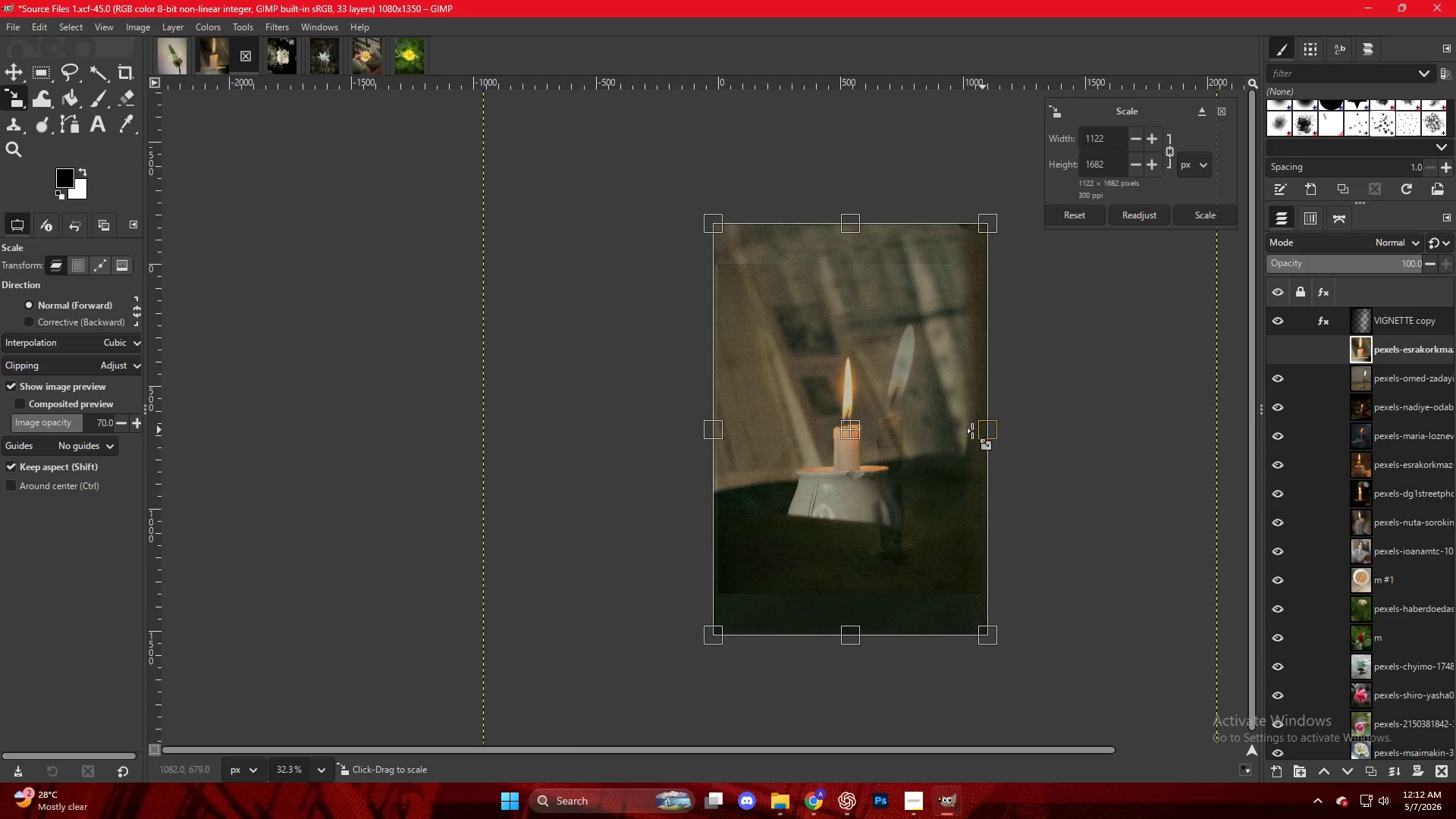 
key(Control+ControlLeft)
 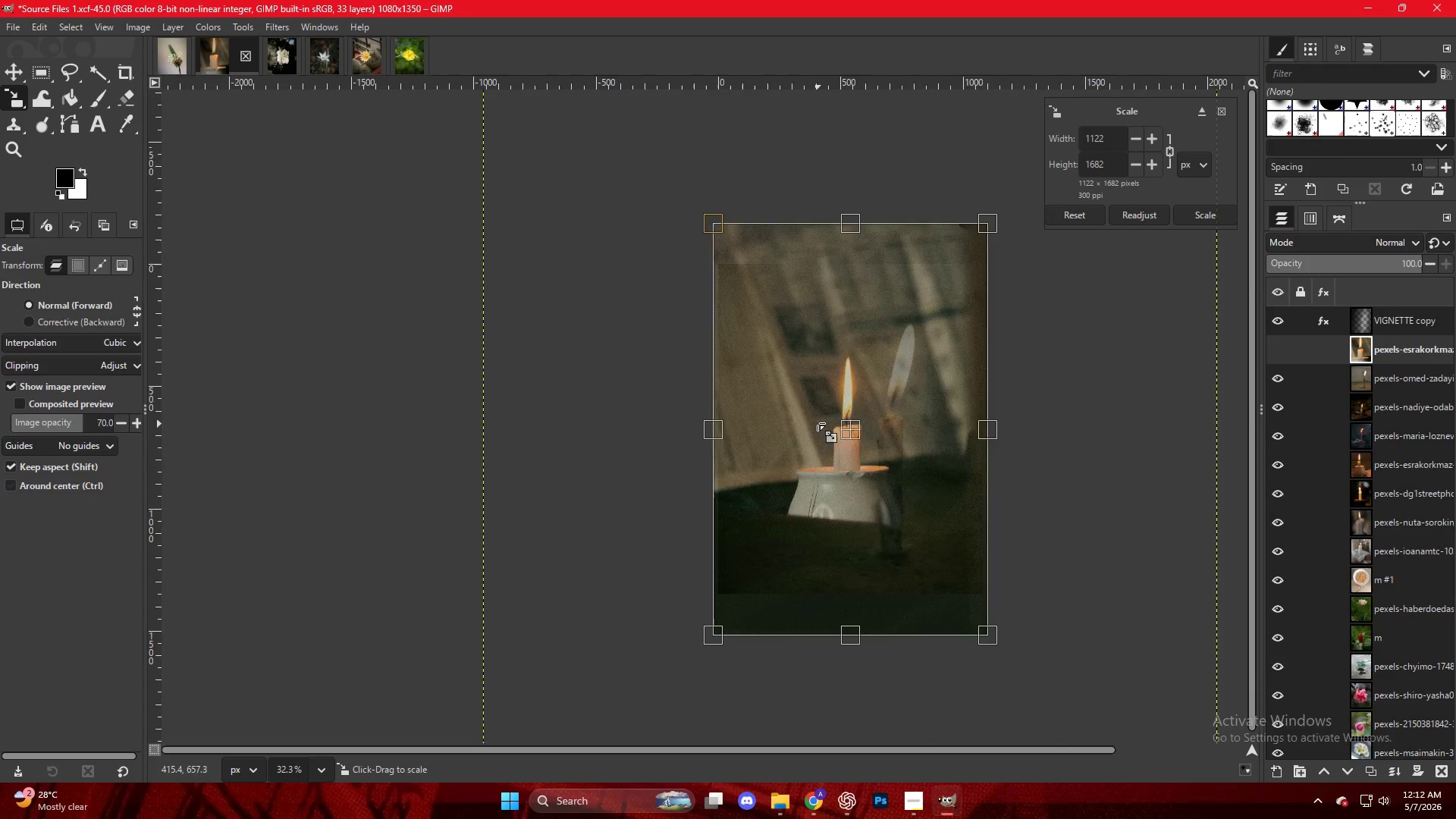 
left_click([887, 405])
 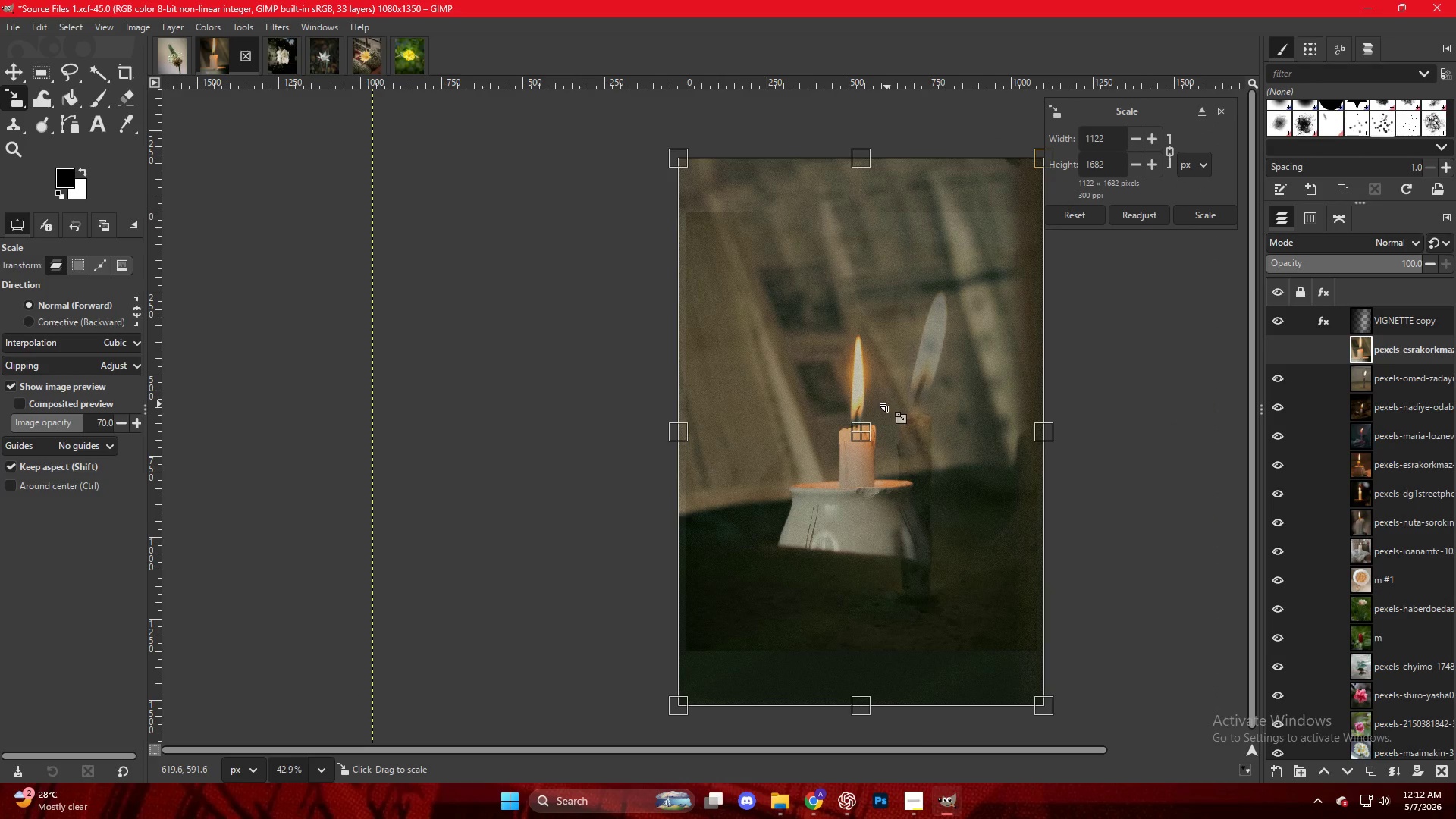 
scroll: coordinate [817, 422], scroll_direction: up, amount: 3.0
 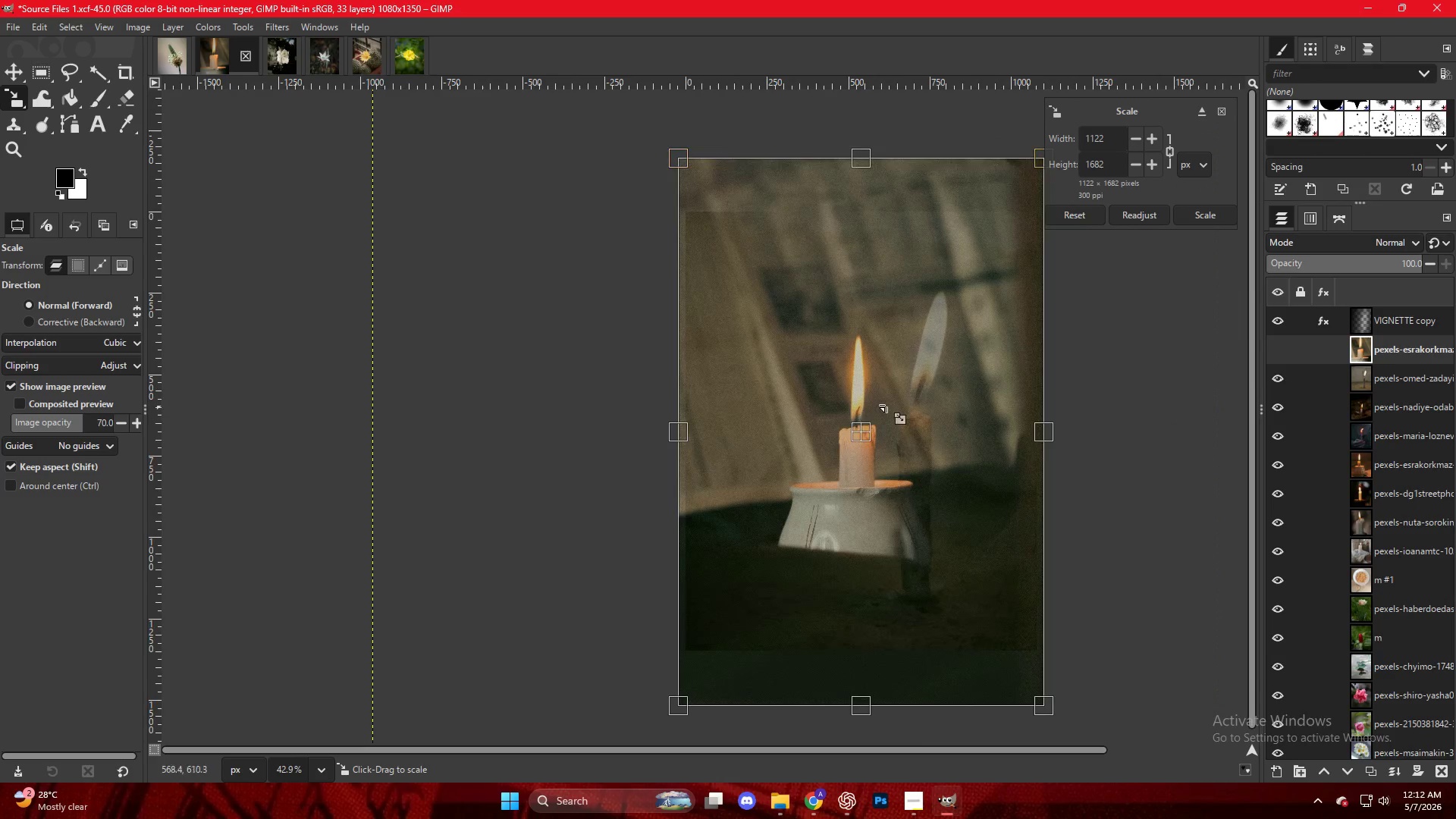 
key(NumpadEnter)
 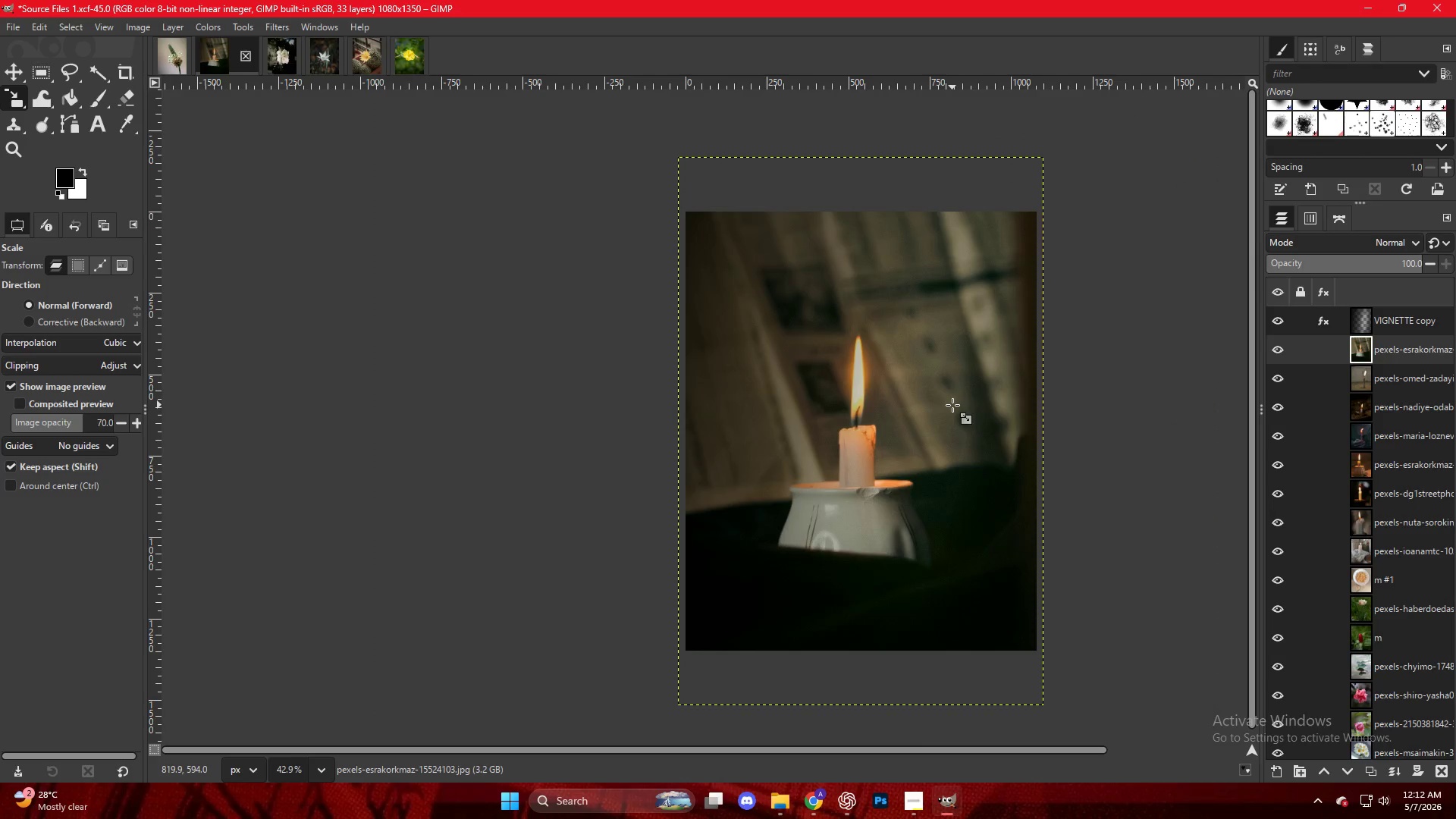 
key(Control+ControlLeft)
 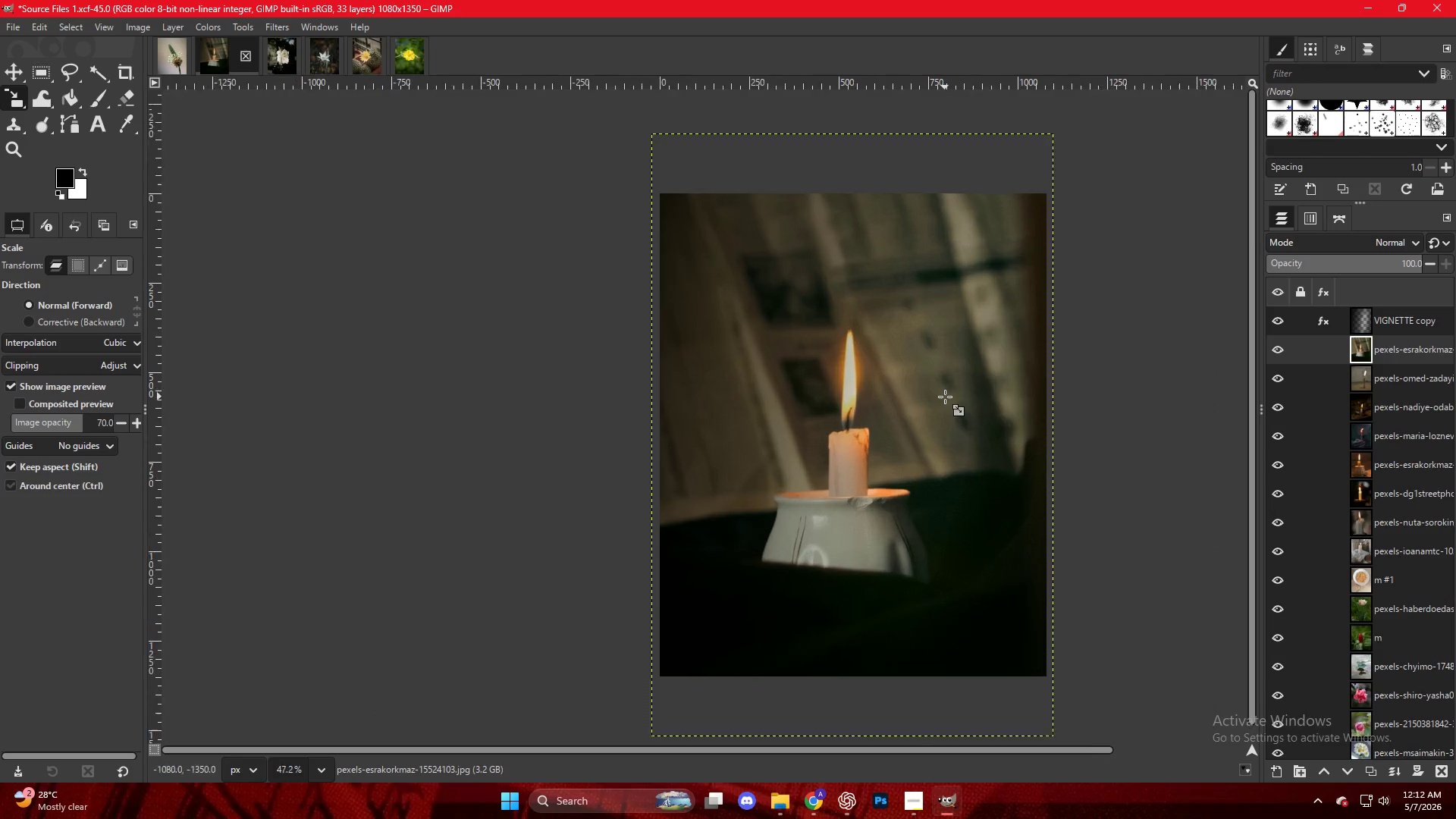 
scroll: coordinate [945, 397], scroll_direction: up, amount: 3.0
 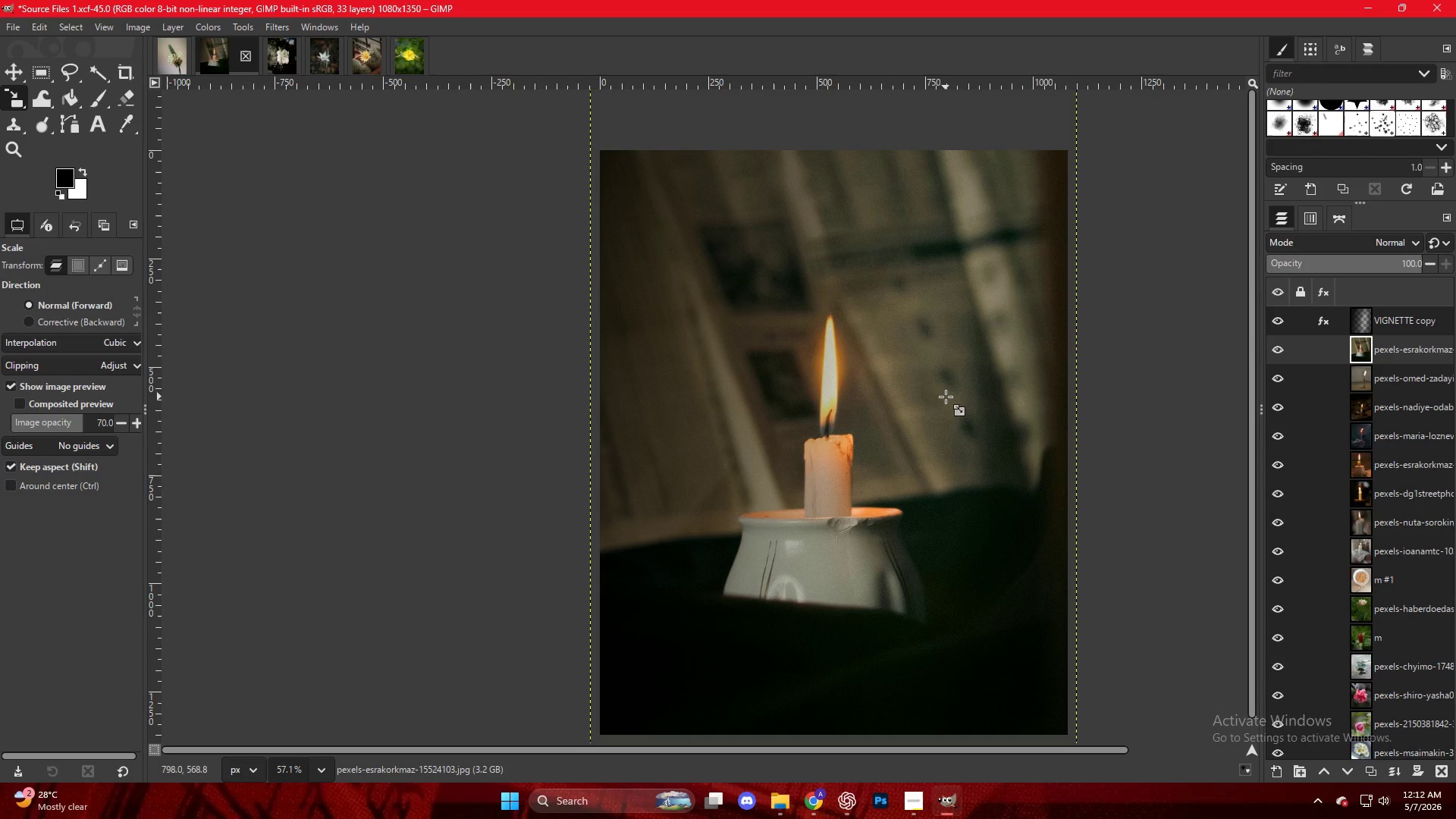 
key(Control+ControlLeft)
 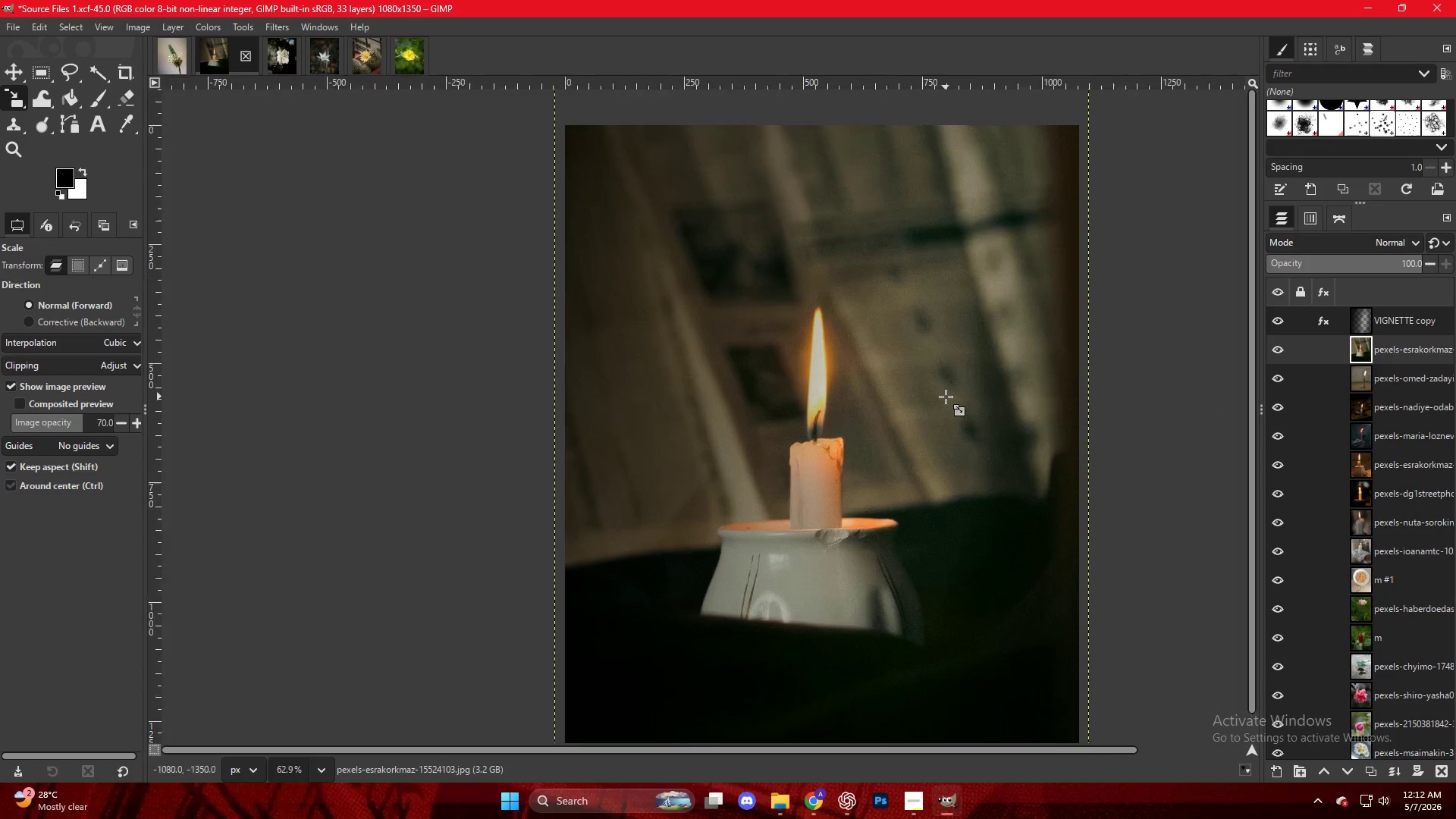 
scroll: coordinate [946, 397], scroll_direction: up, amount: 2.0
 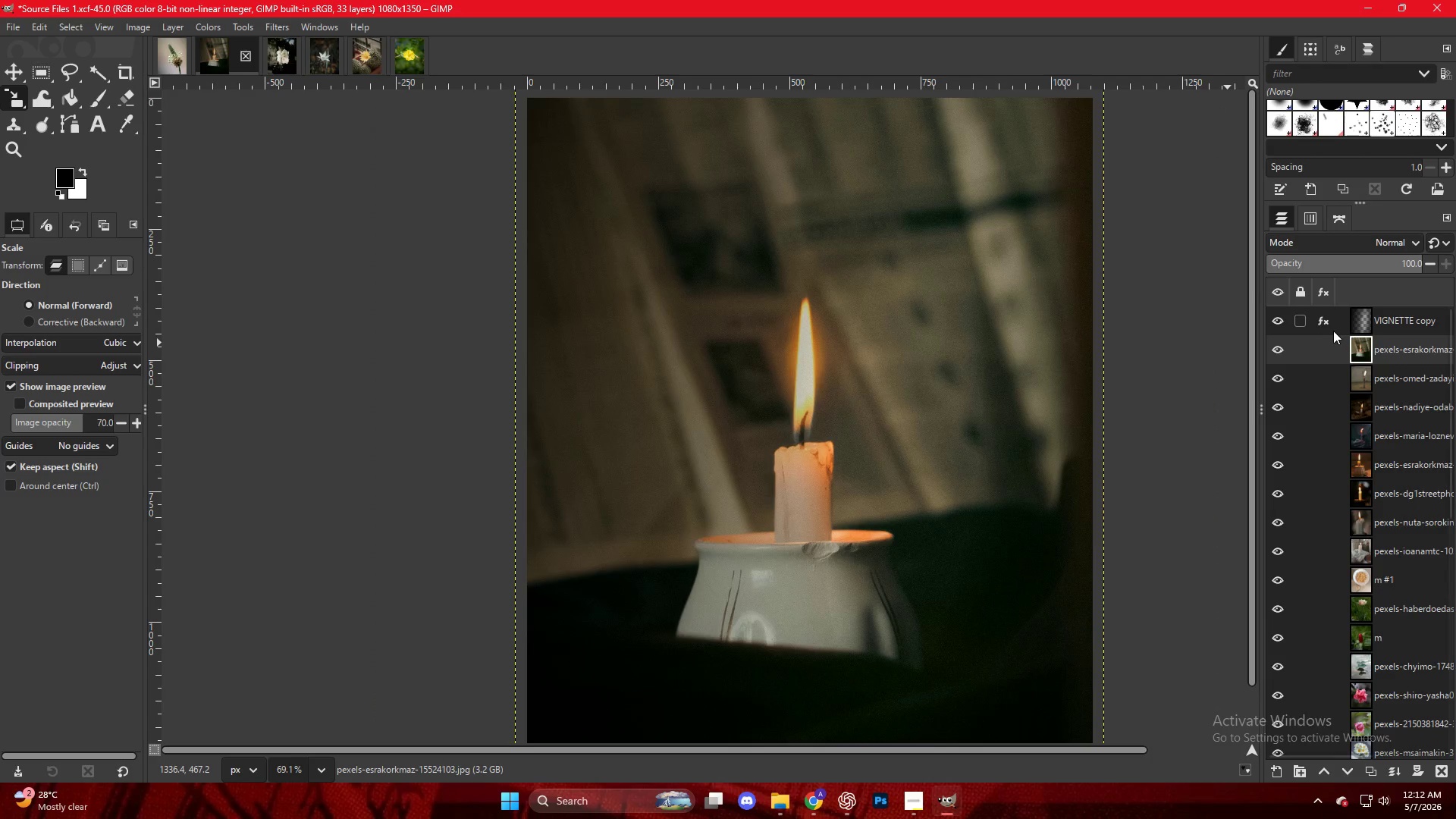 
left_click([1323, 320])
 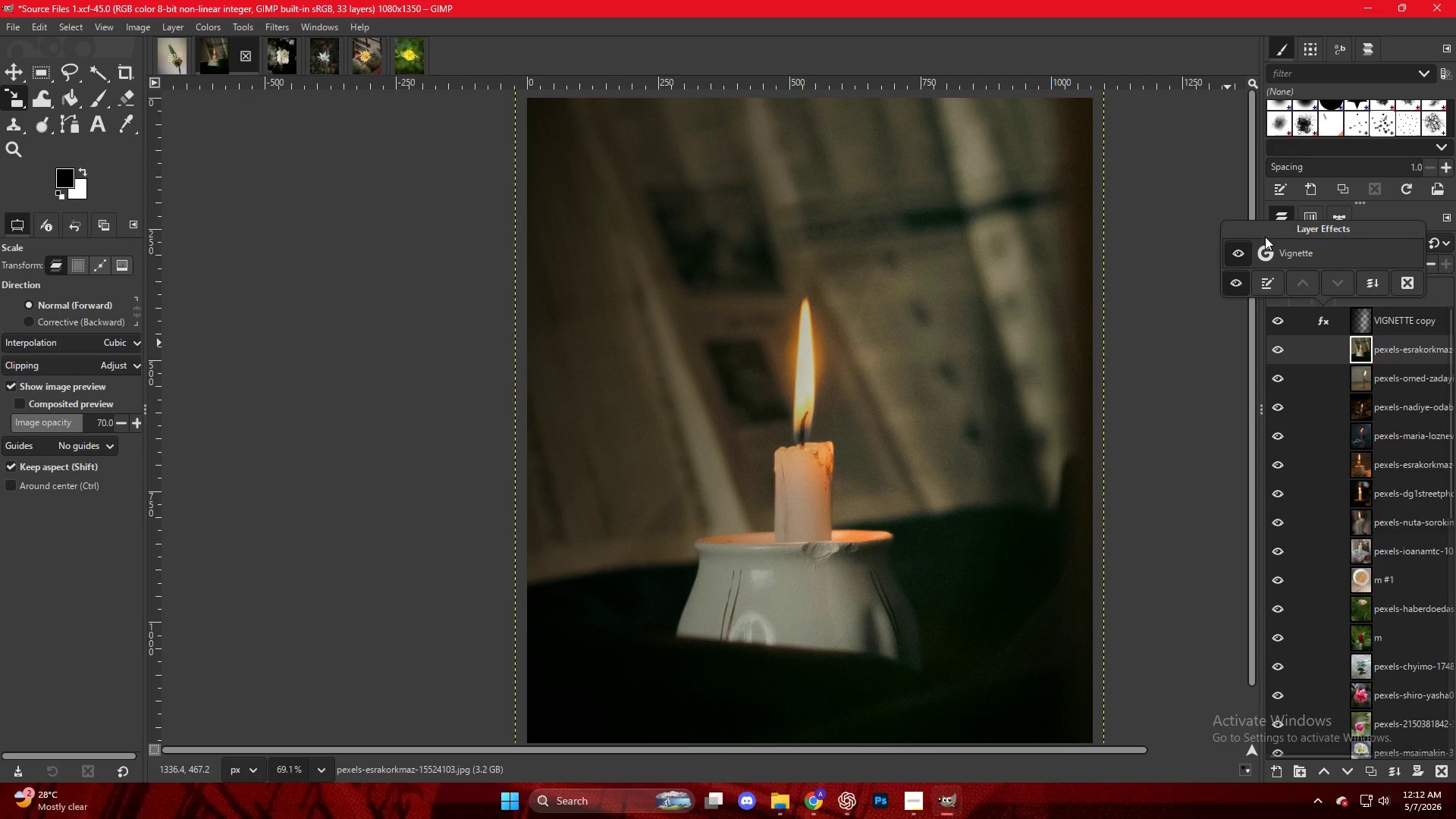 
double_click([1278, 255])
 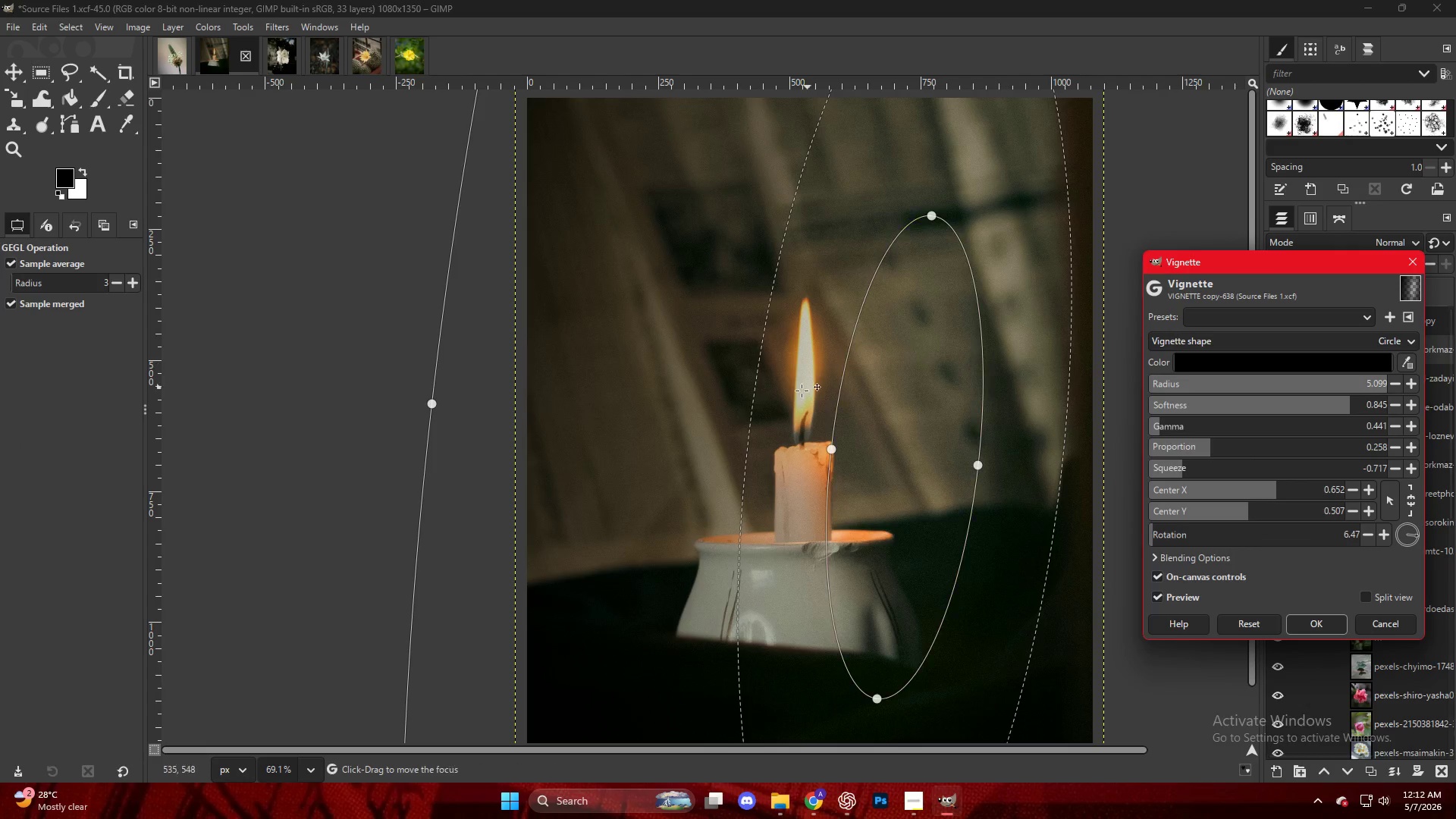 
left_click_drag(start_coordinate=[877, 419], to_coordinate=[795, 396])
 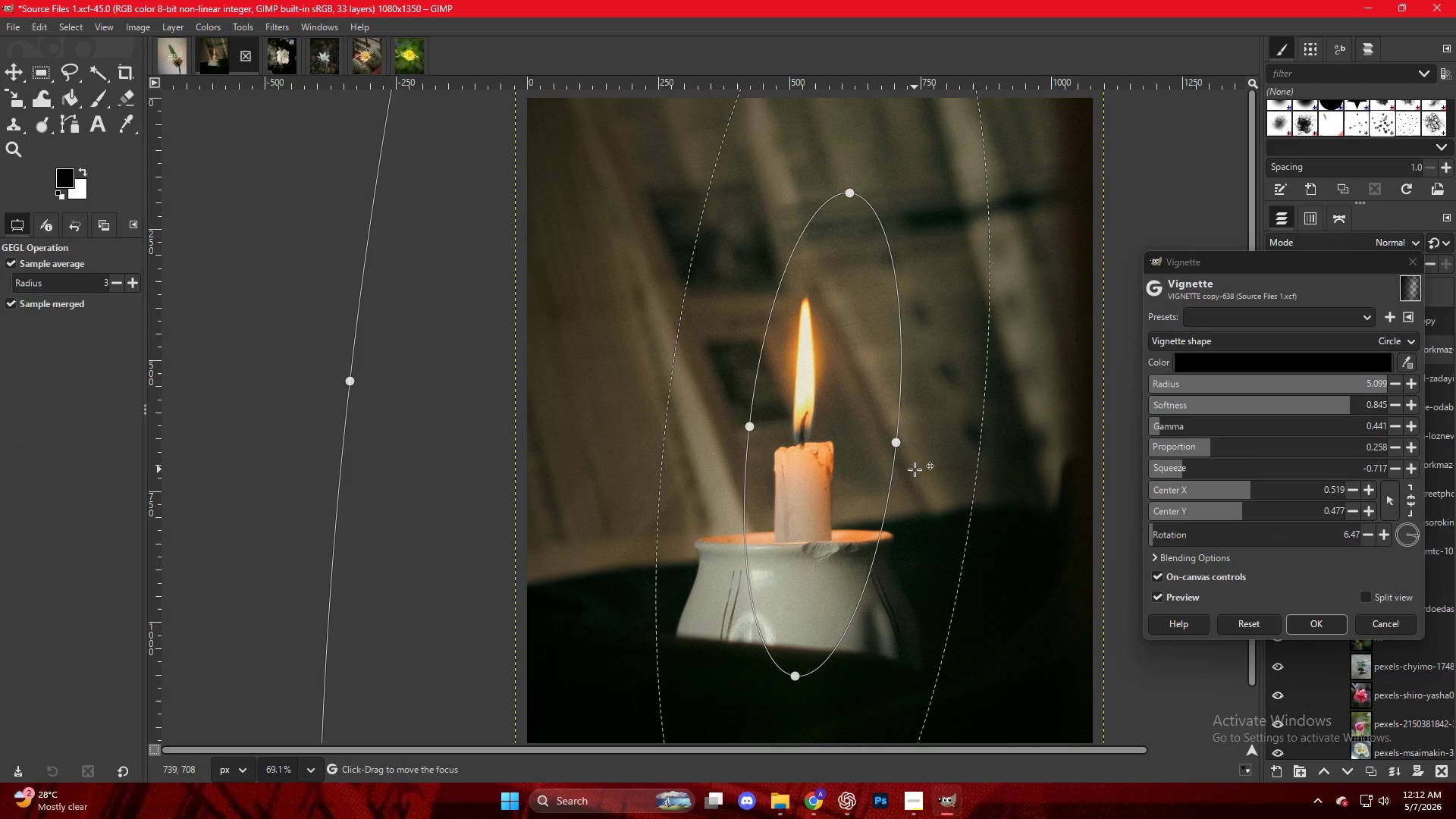 
key(NumpadEnter)
 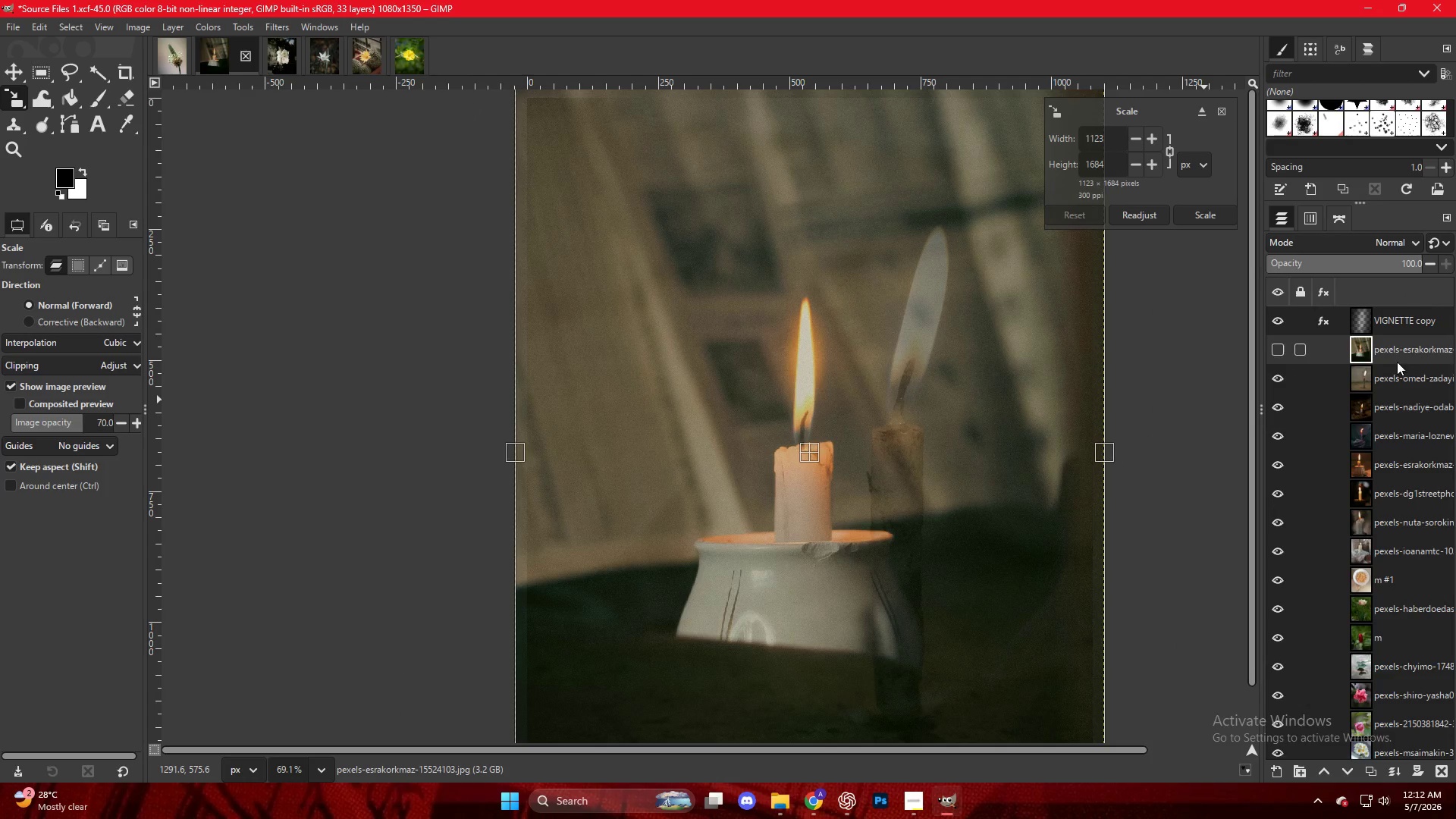 
left_click([1326, 316])
 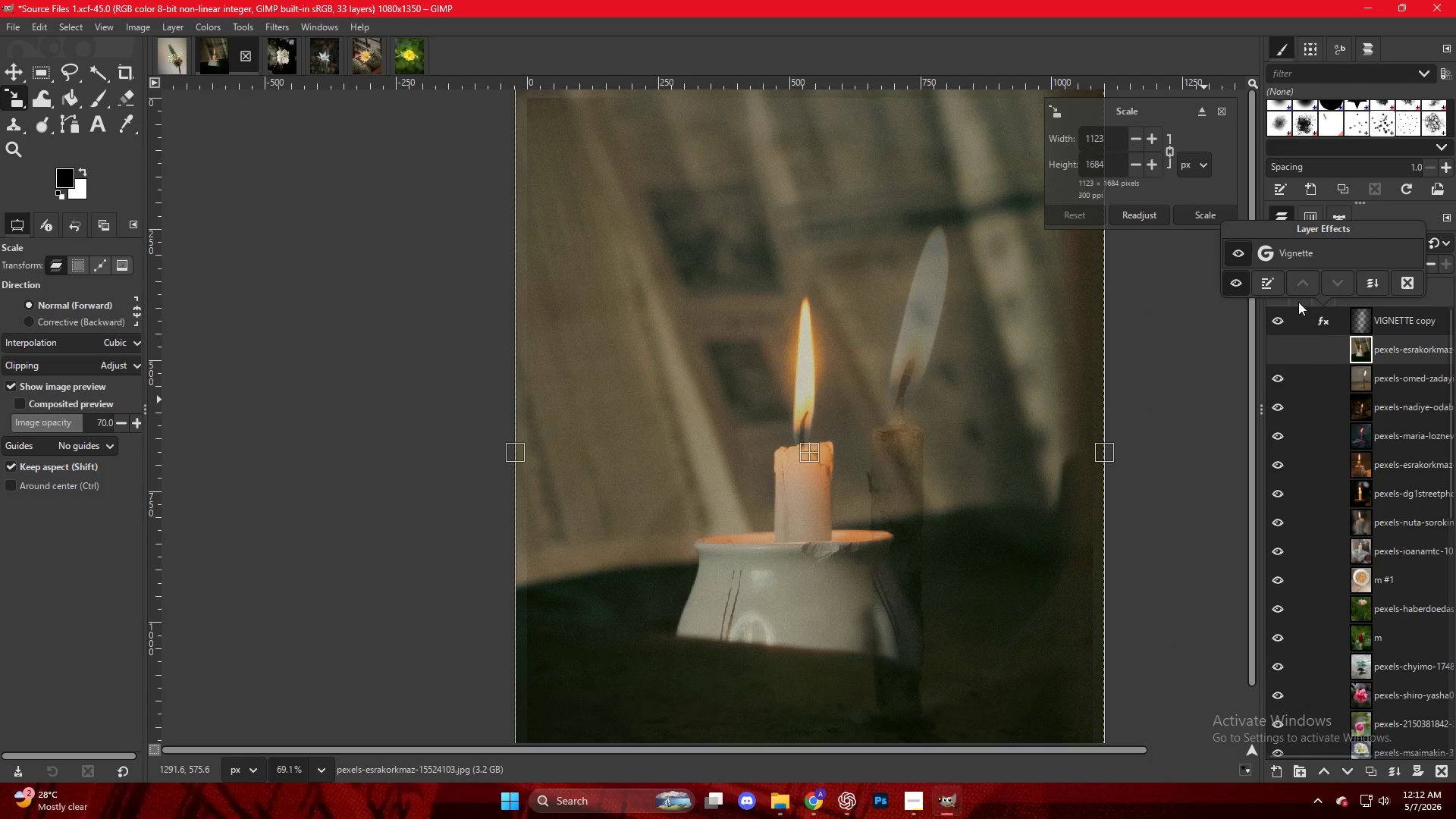 
left_click([1300, 372])
 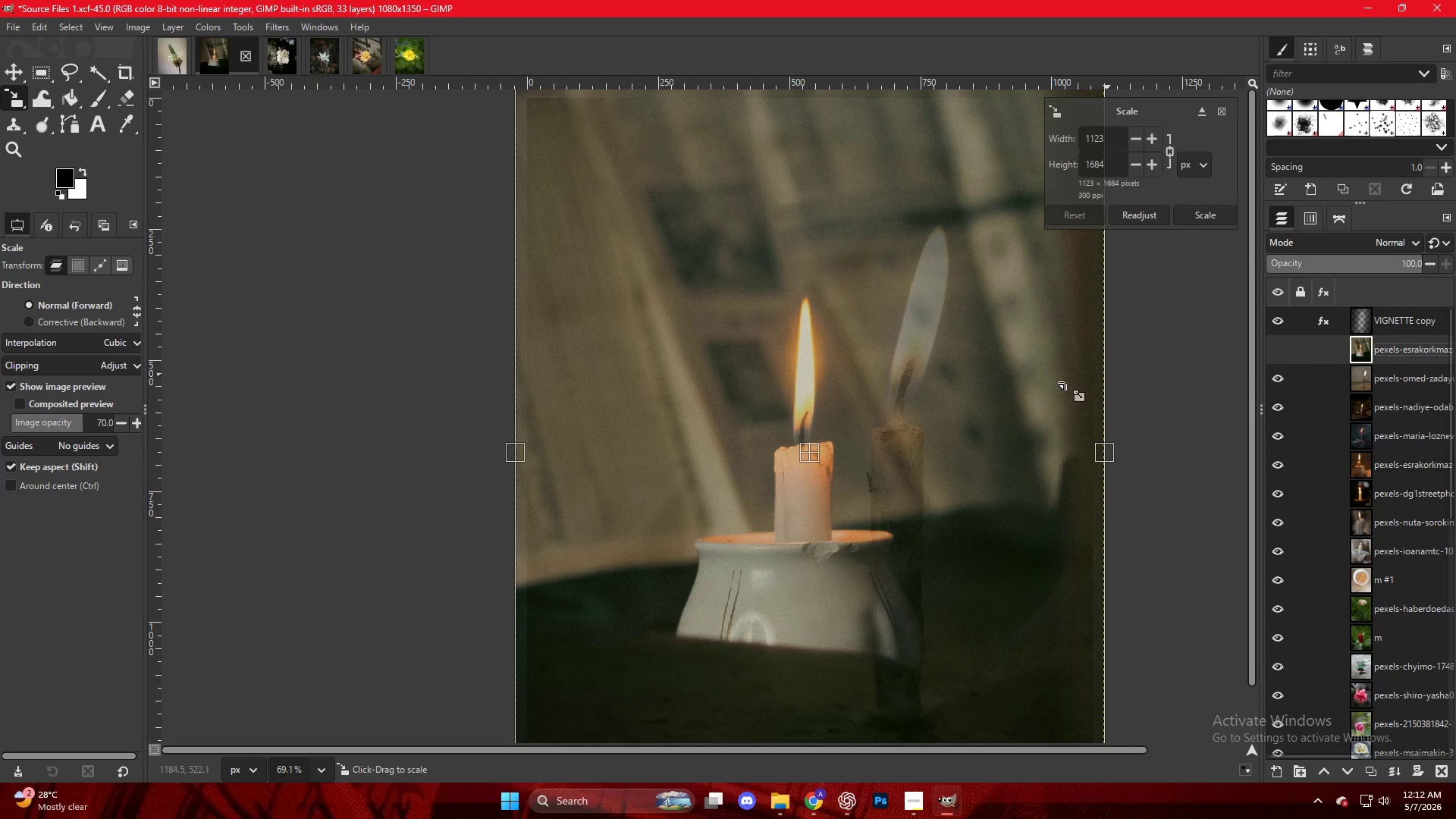 
key(Control+ControlLeft)
 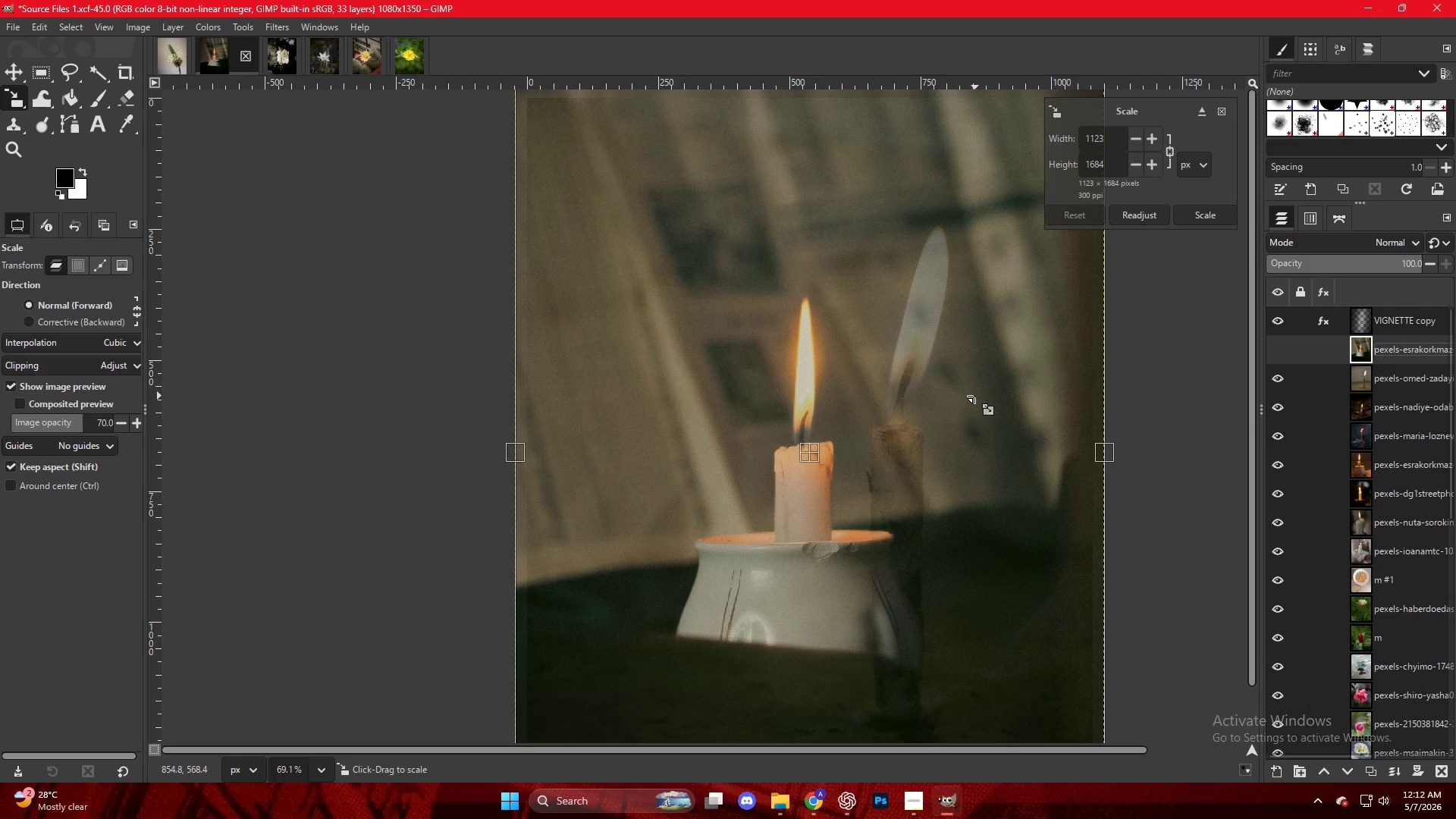 
left_click([943, 388])
 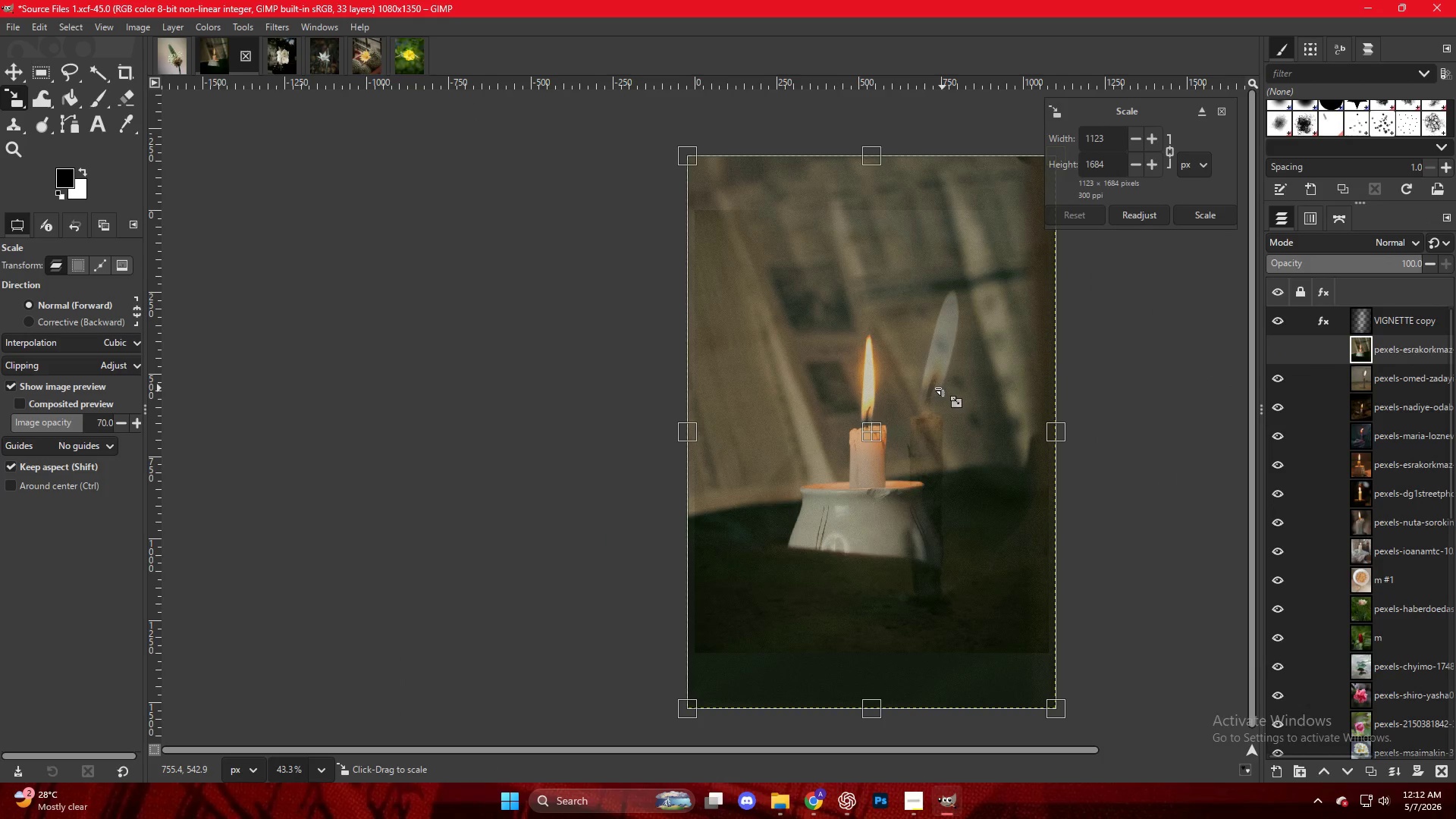 
scroll: coordinate [974, 398], scroll_direction: down, amount: 5.0
 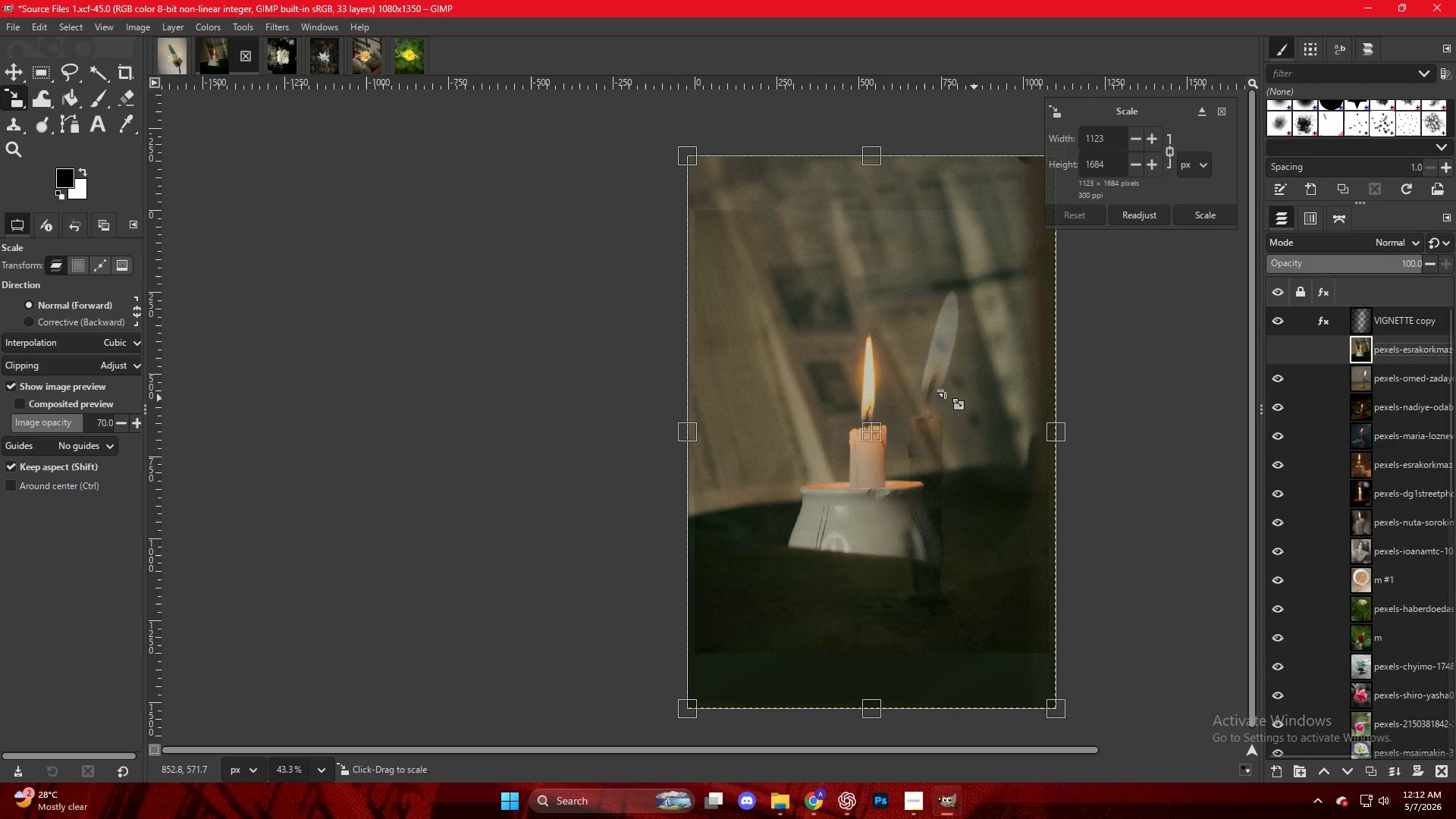 
key(NumpadEnter)
 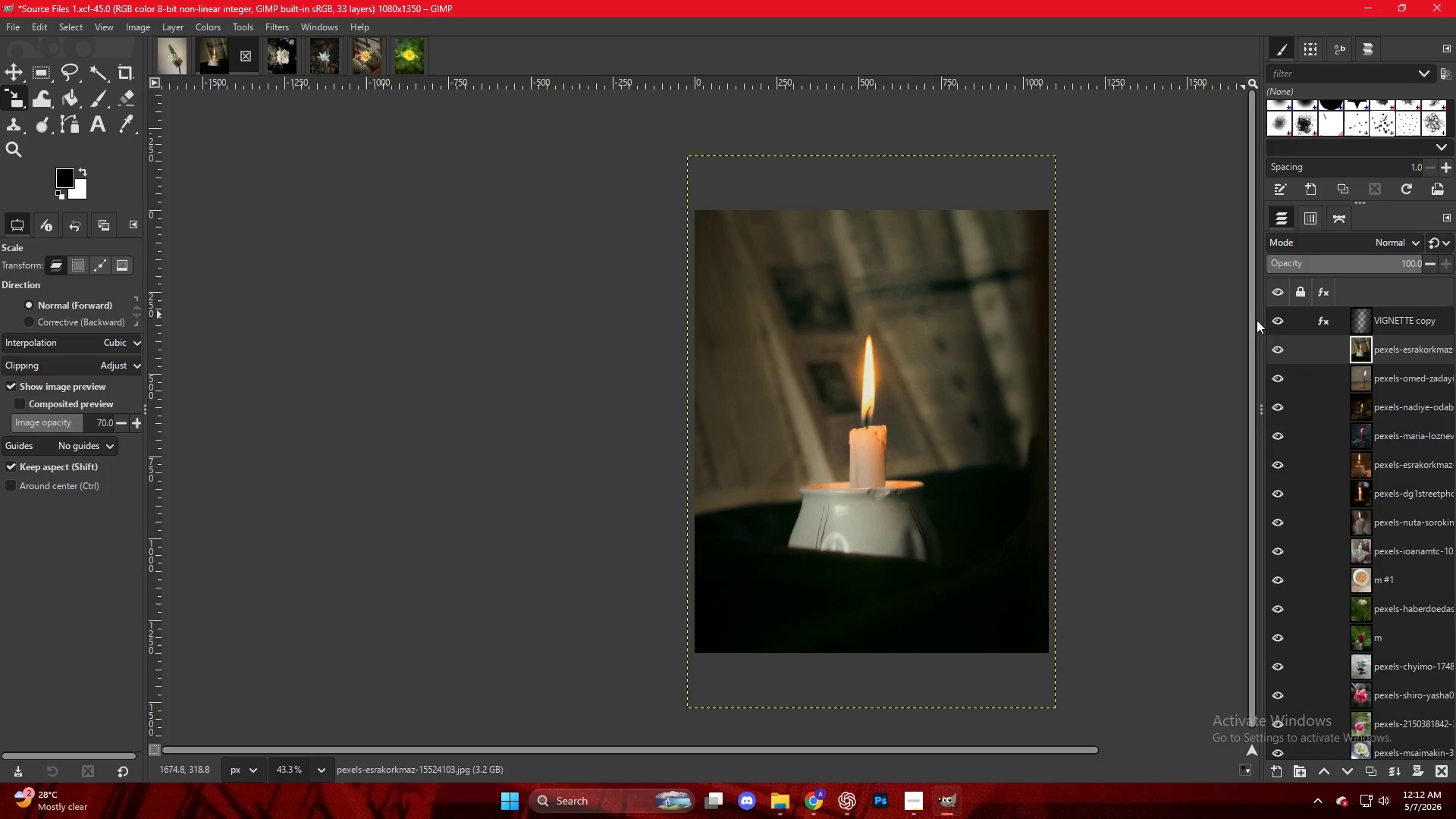 
double_click([1278, 326])
 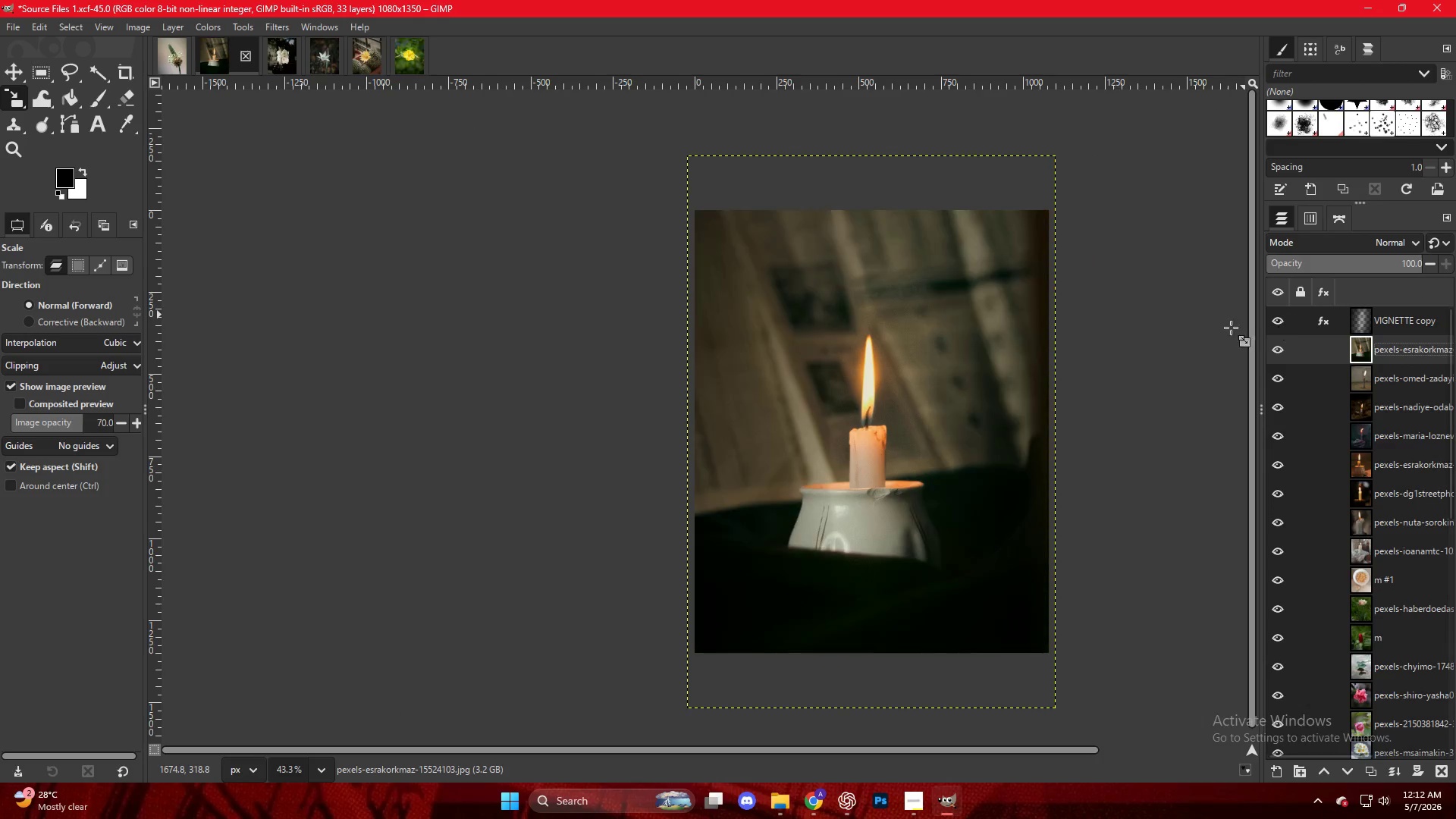 
hold_key(key=ControlLeft, duration=0.42)
scroll: coordinate [1126, 351], scroll_direction: up, amount: 3.0
 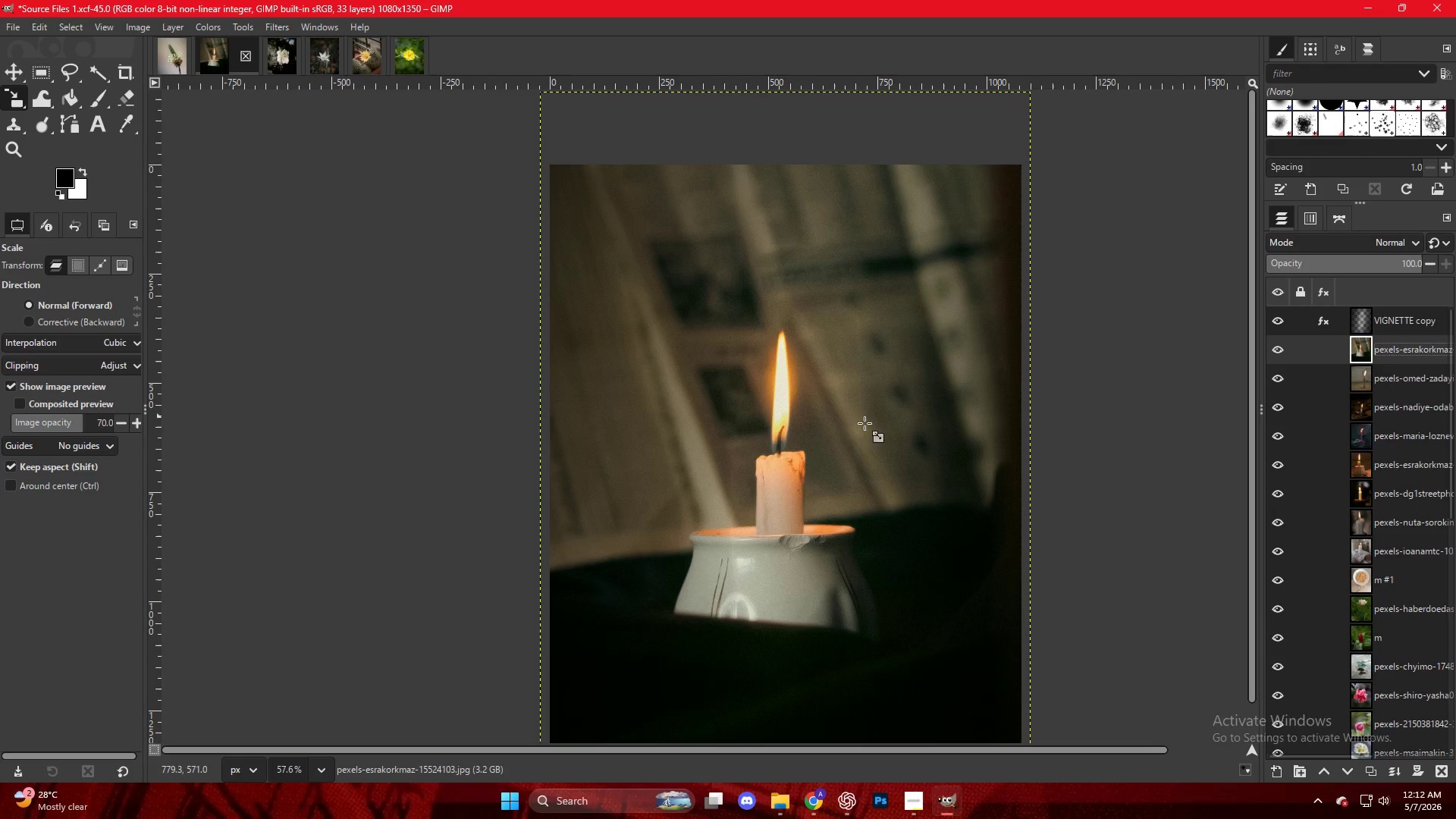 
key(Control+ControlLeft)
 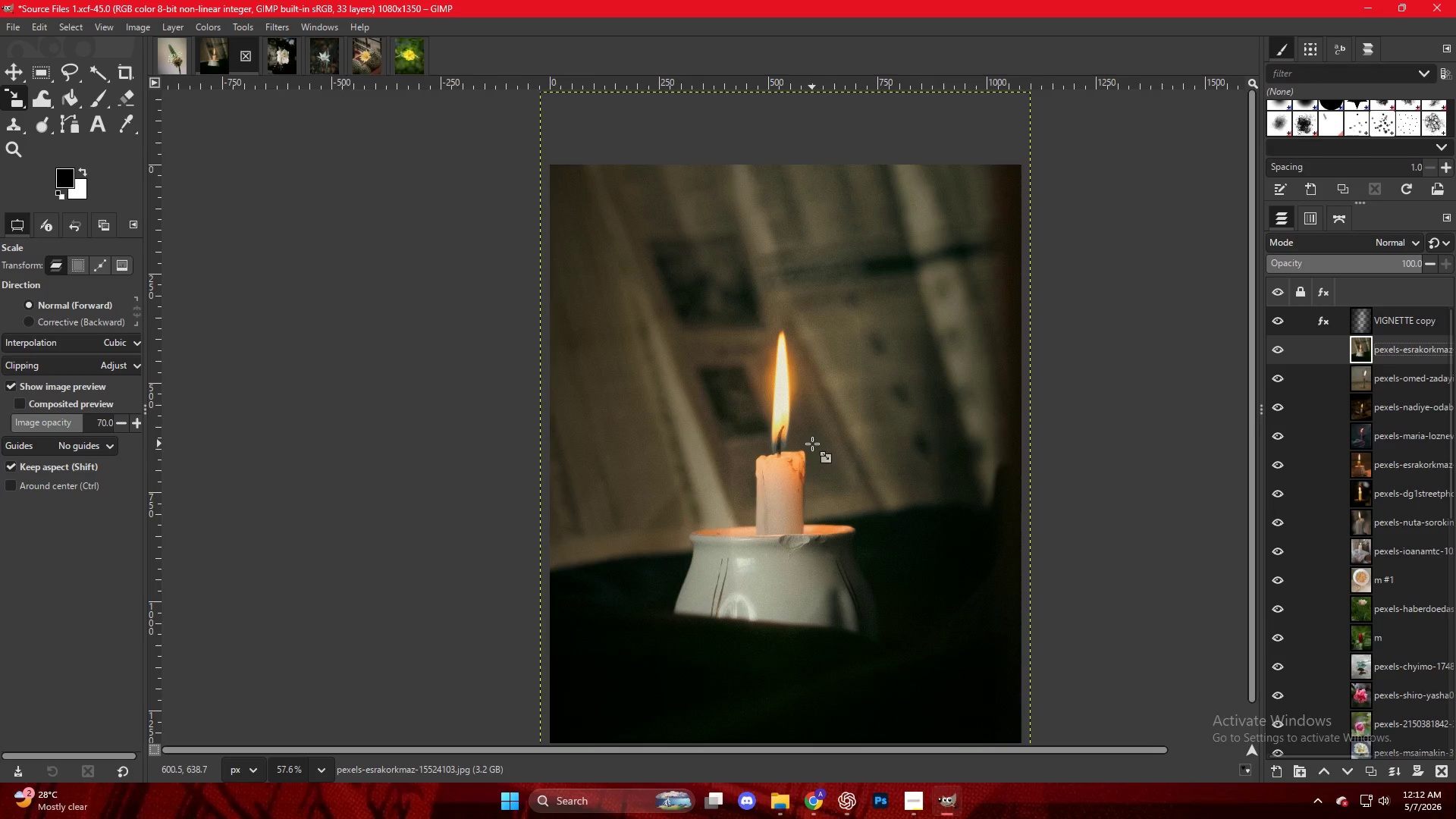 
scroll: coordinate [819, 444], scroll_direction: up, amount: 4.0
 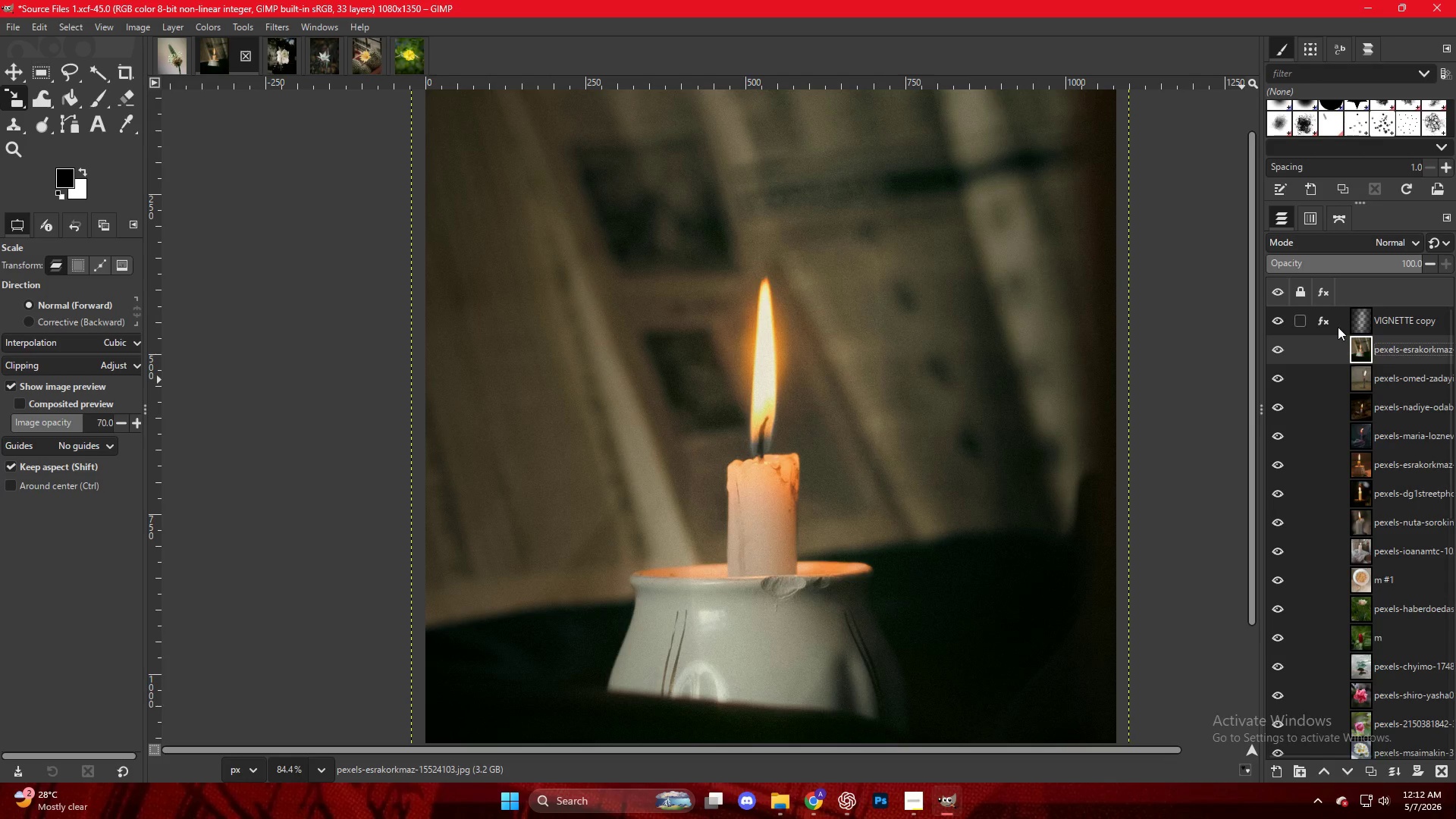 
left_click([1329, 318])
 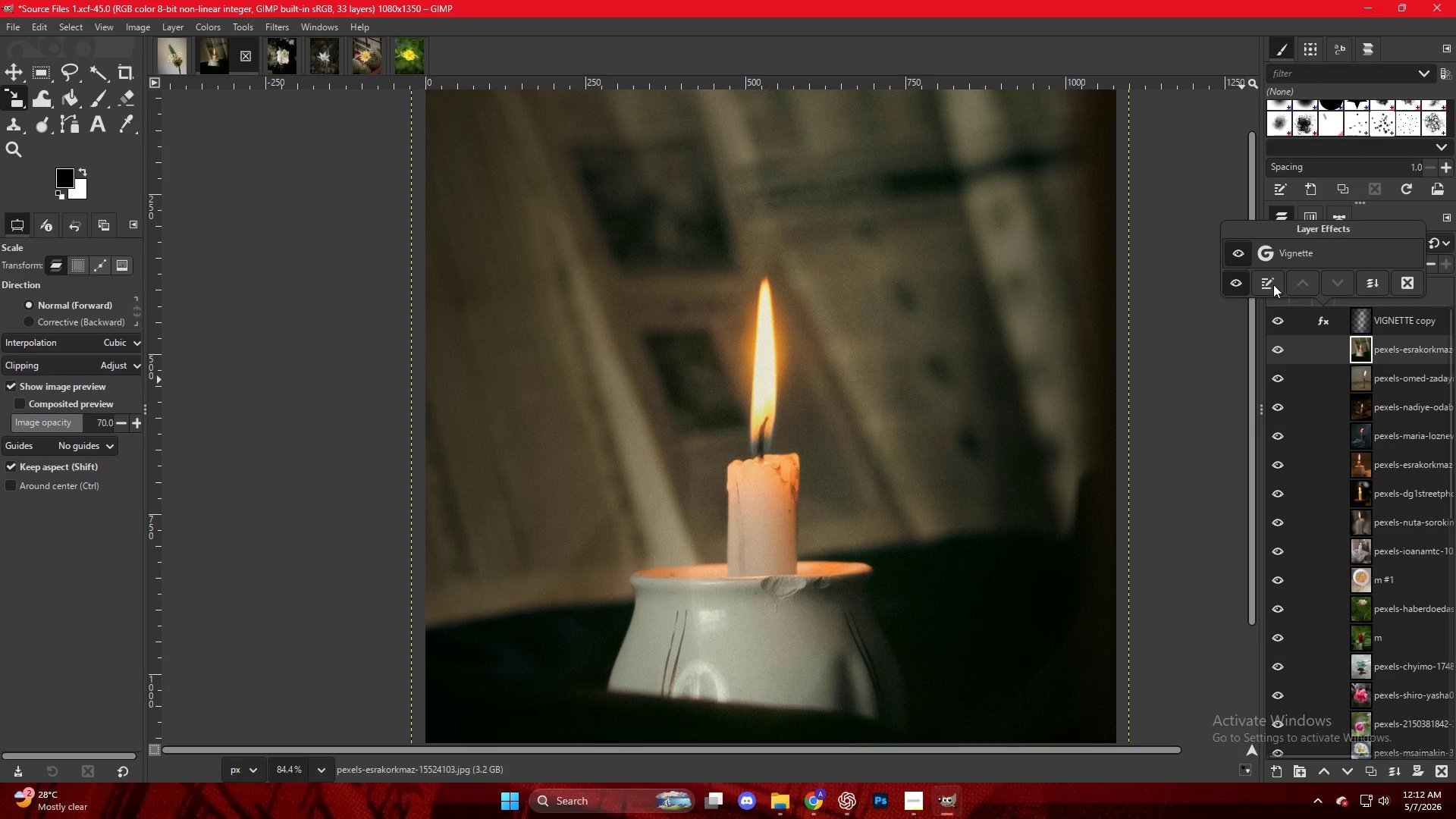 
left_click([1301, 249])
 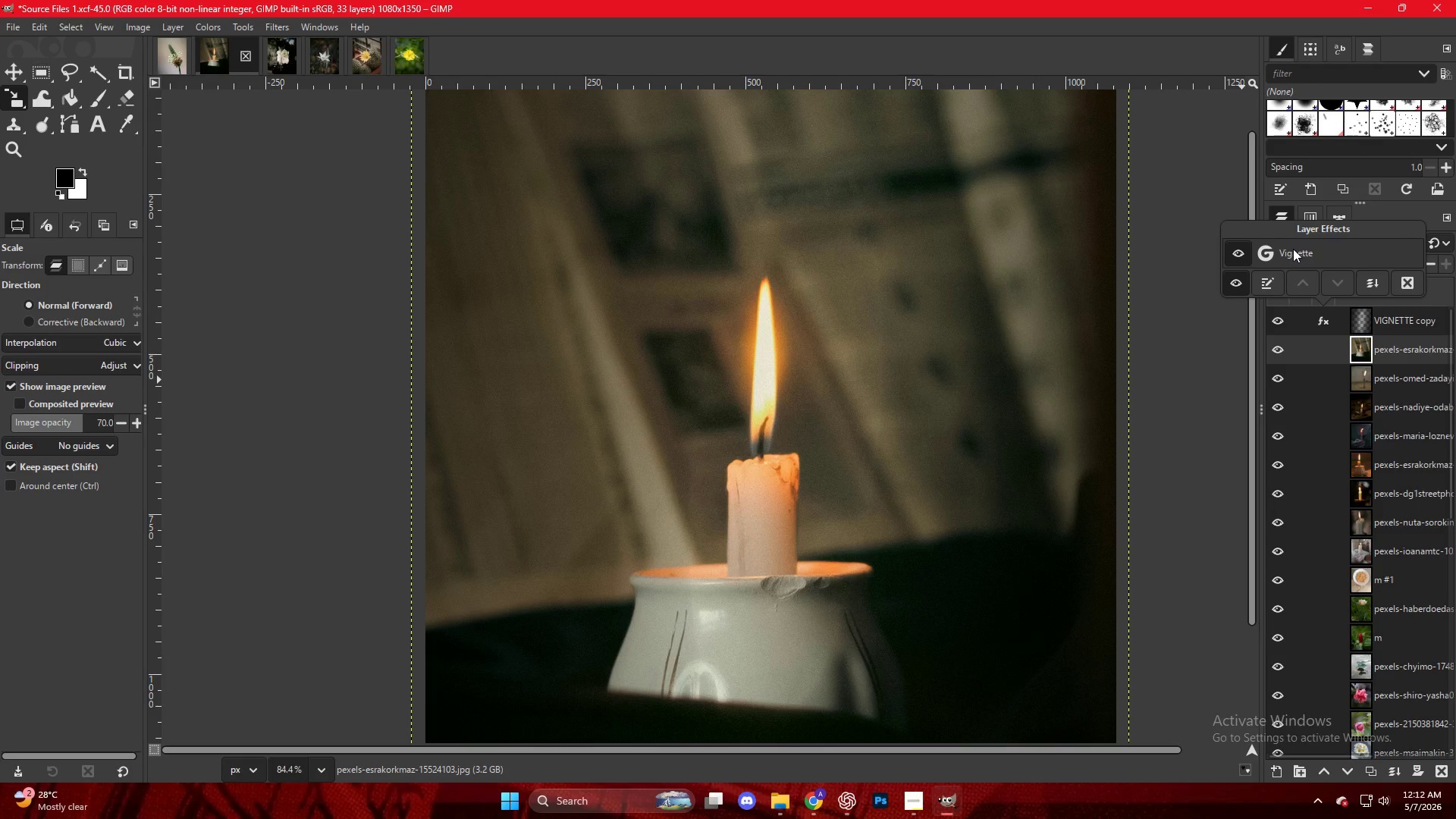 
double_click([1293, 249])
 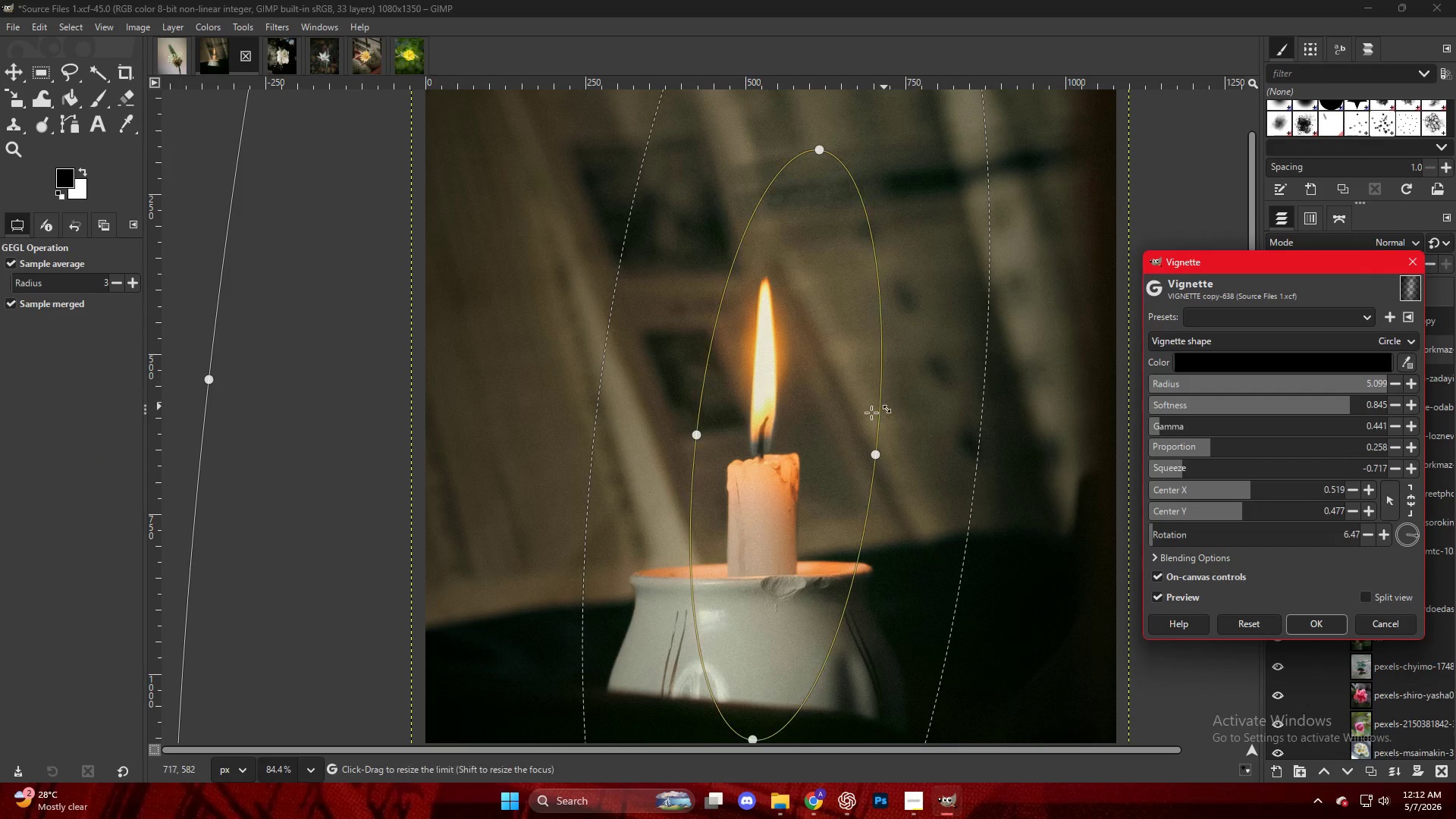 
left_click_drag(start_coordinate=[803, 424], to_coordinate=[781, 421])
 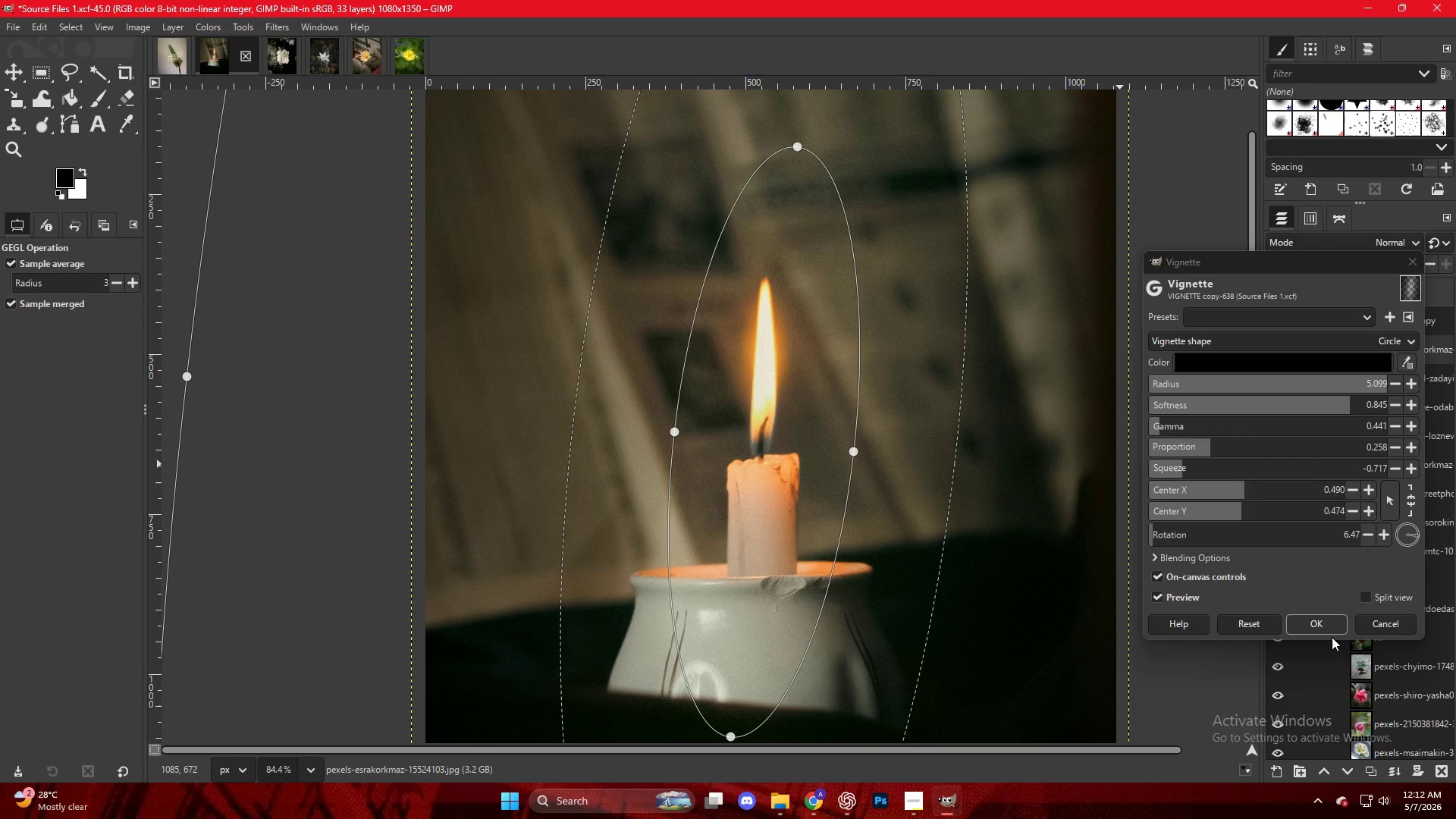 
left_click([1322, 629])
 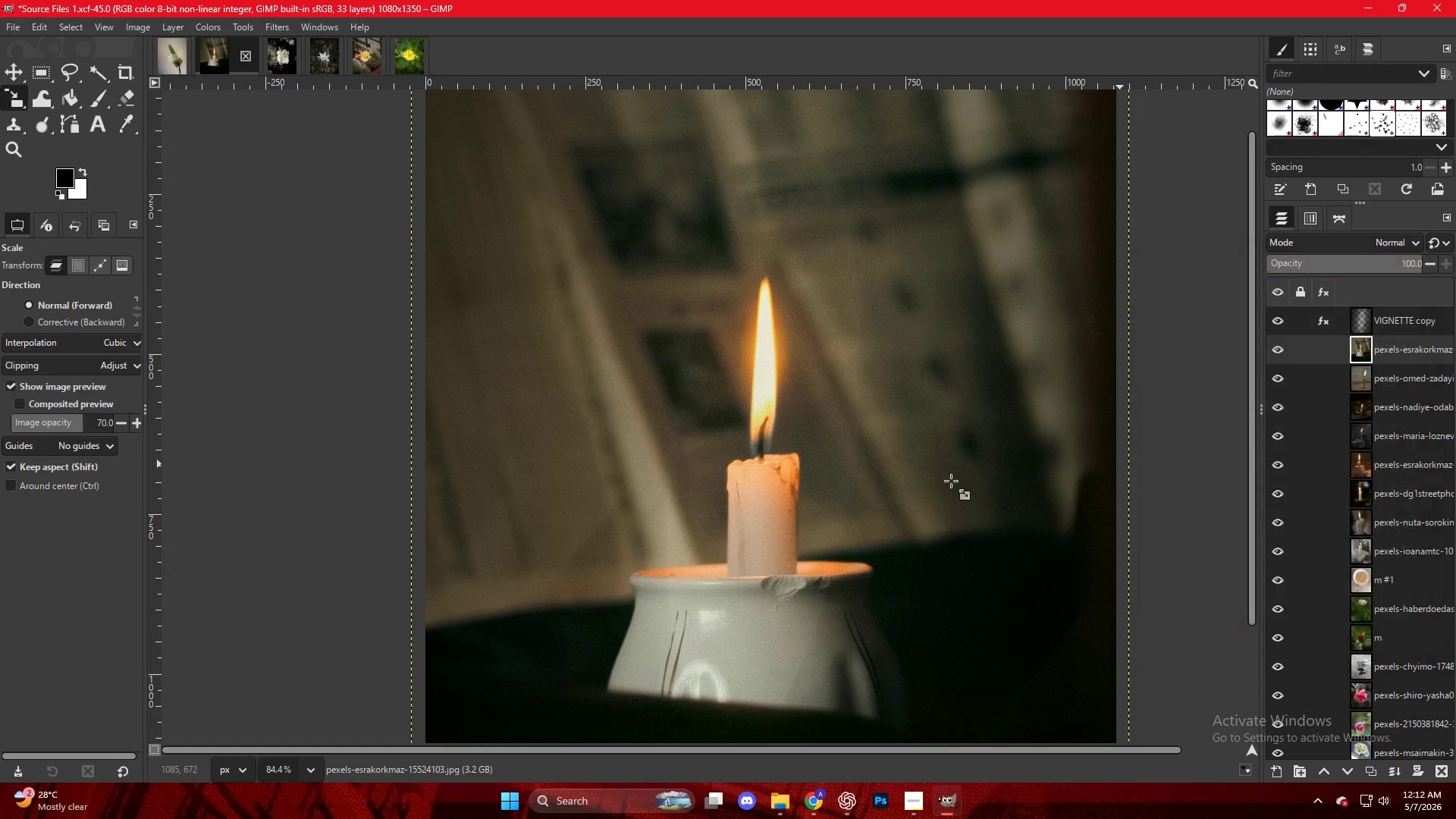 
hold_key(key=ControlLeft, duration=0.48)
scroll: coordinate [788, 404], scroll_direction: down, amount: 10.0
 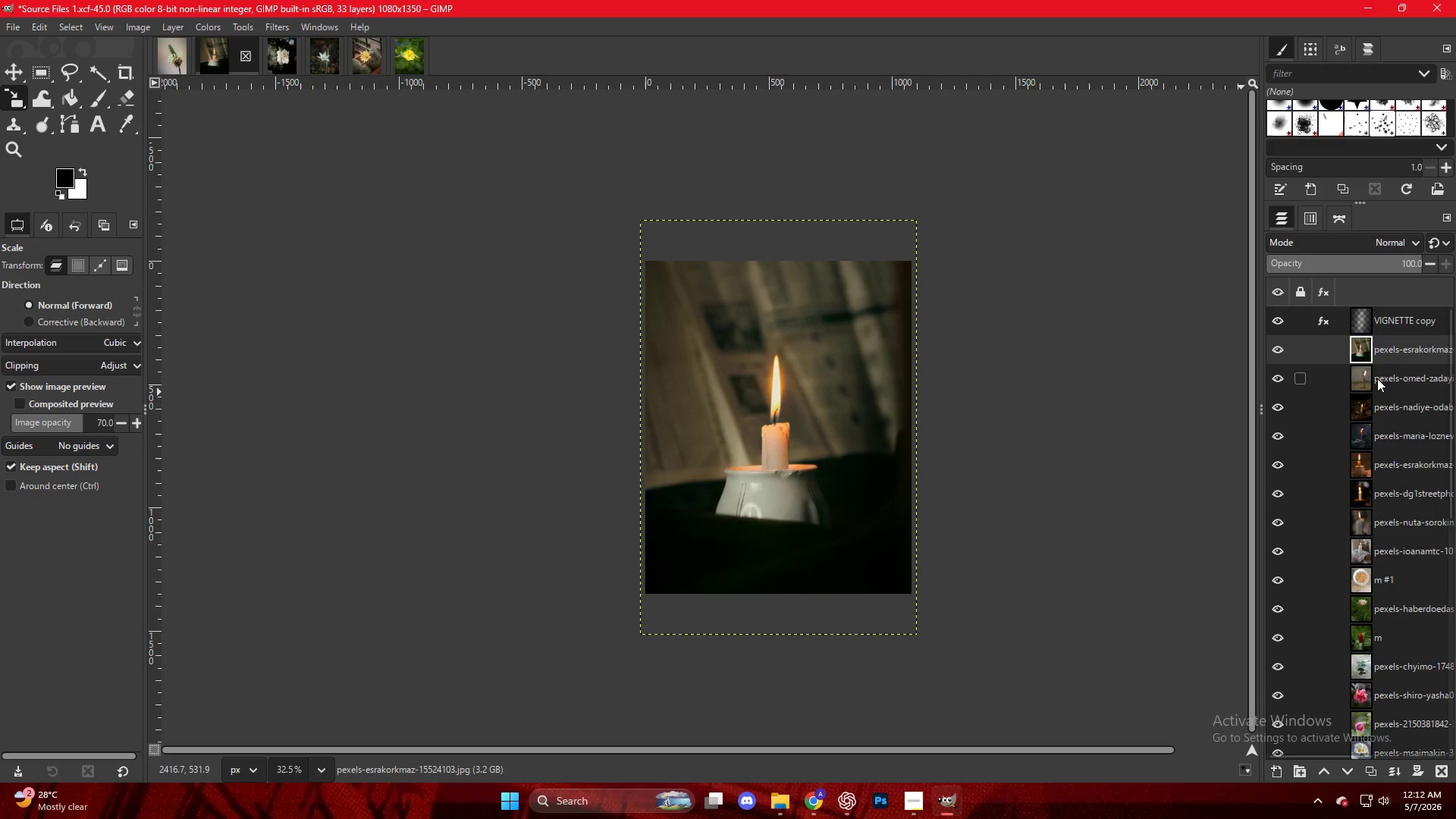 
key(Control+Shift+E)
 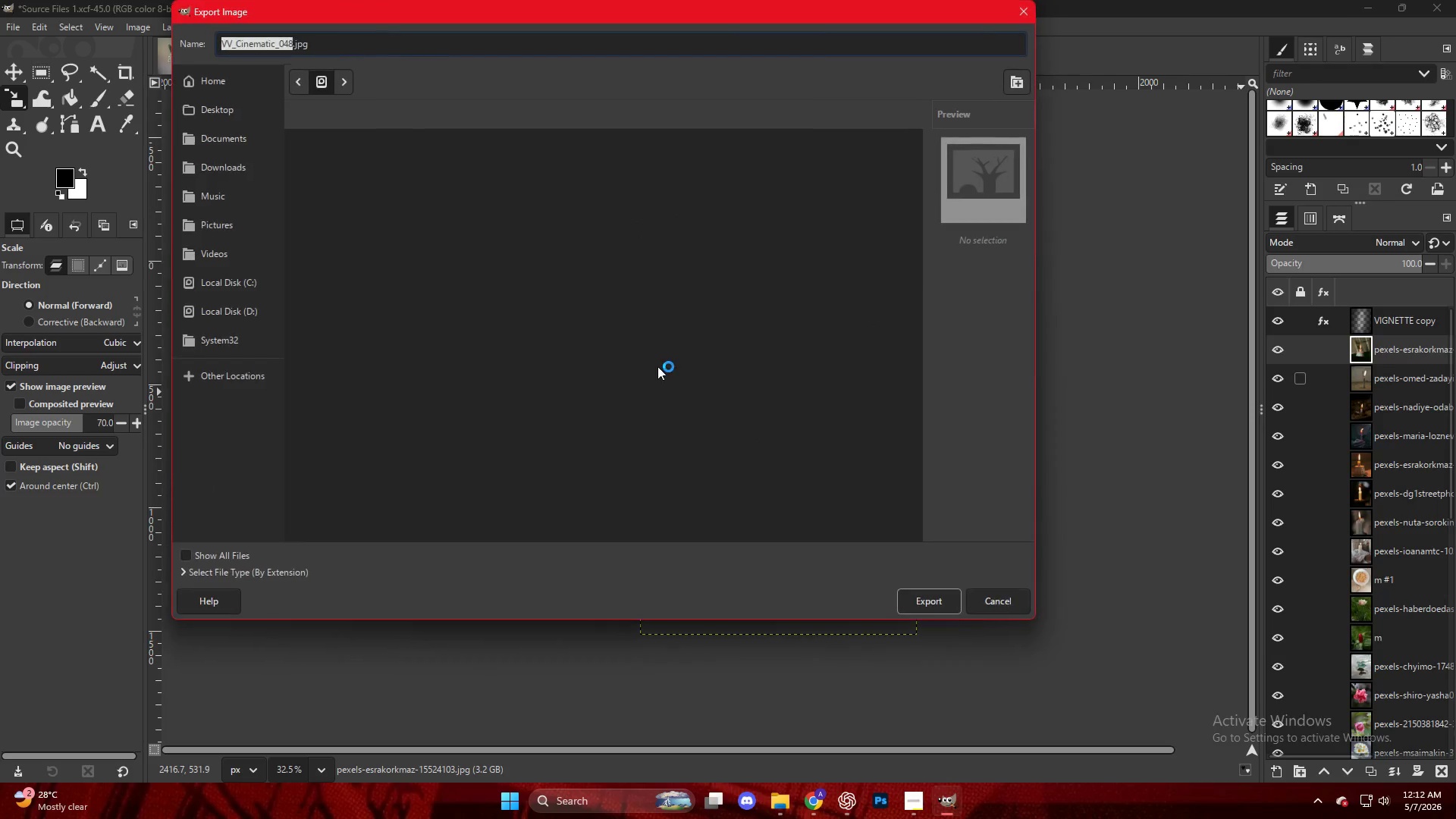 
scroll: coordinate [507, 467], scroll_direction: down, amount: 19.0
 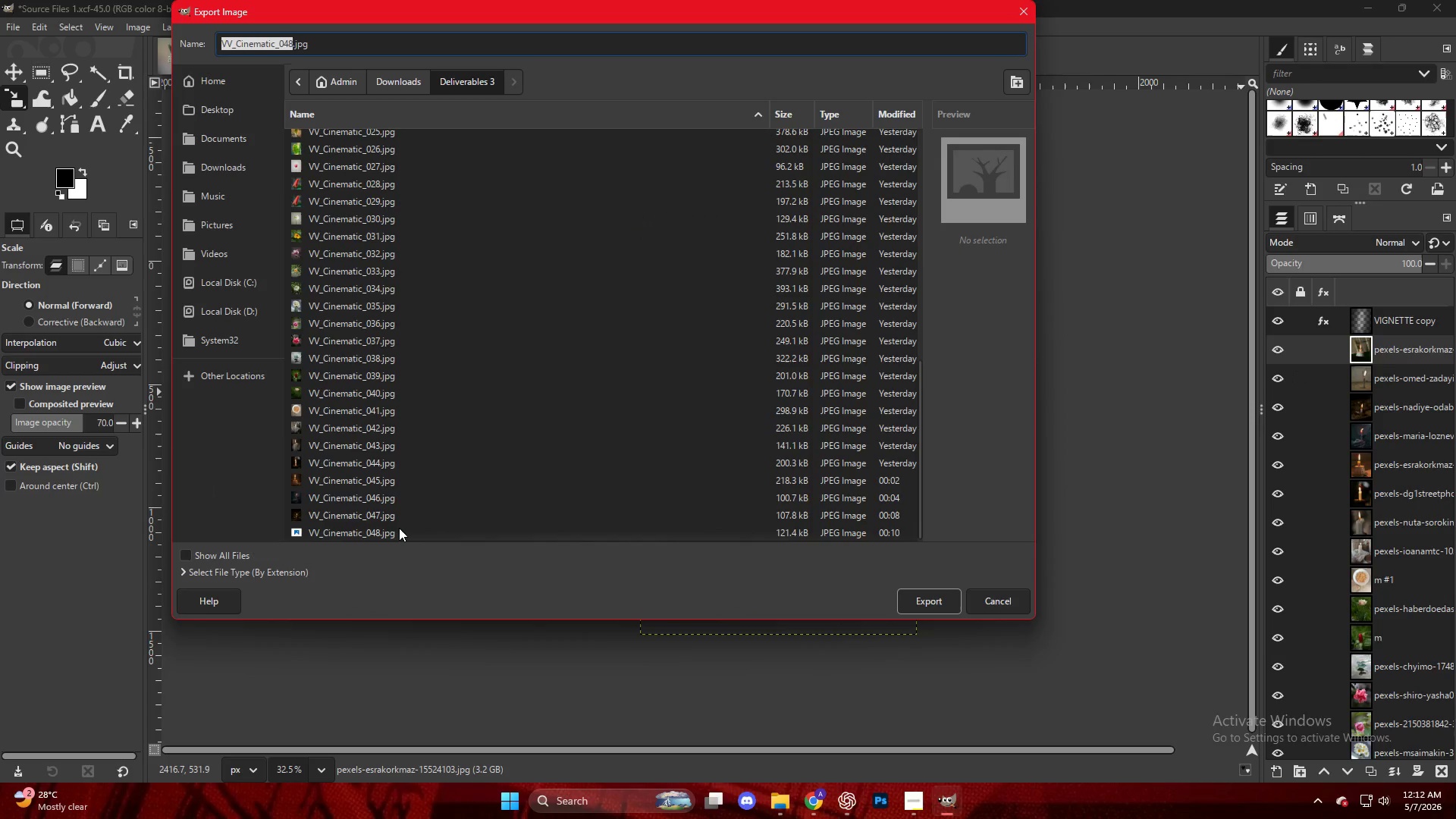 
left_click([399, 529])
 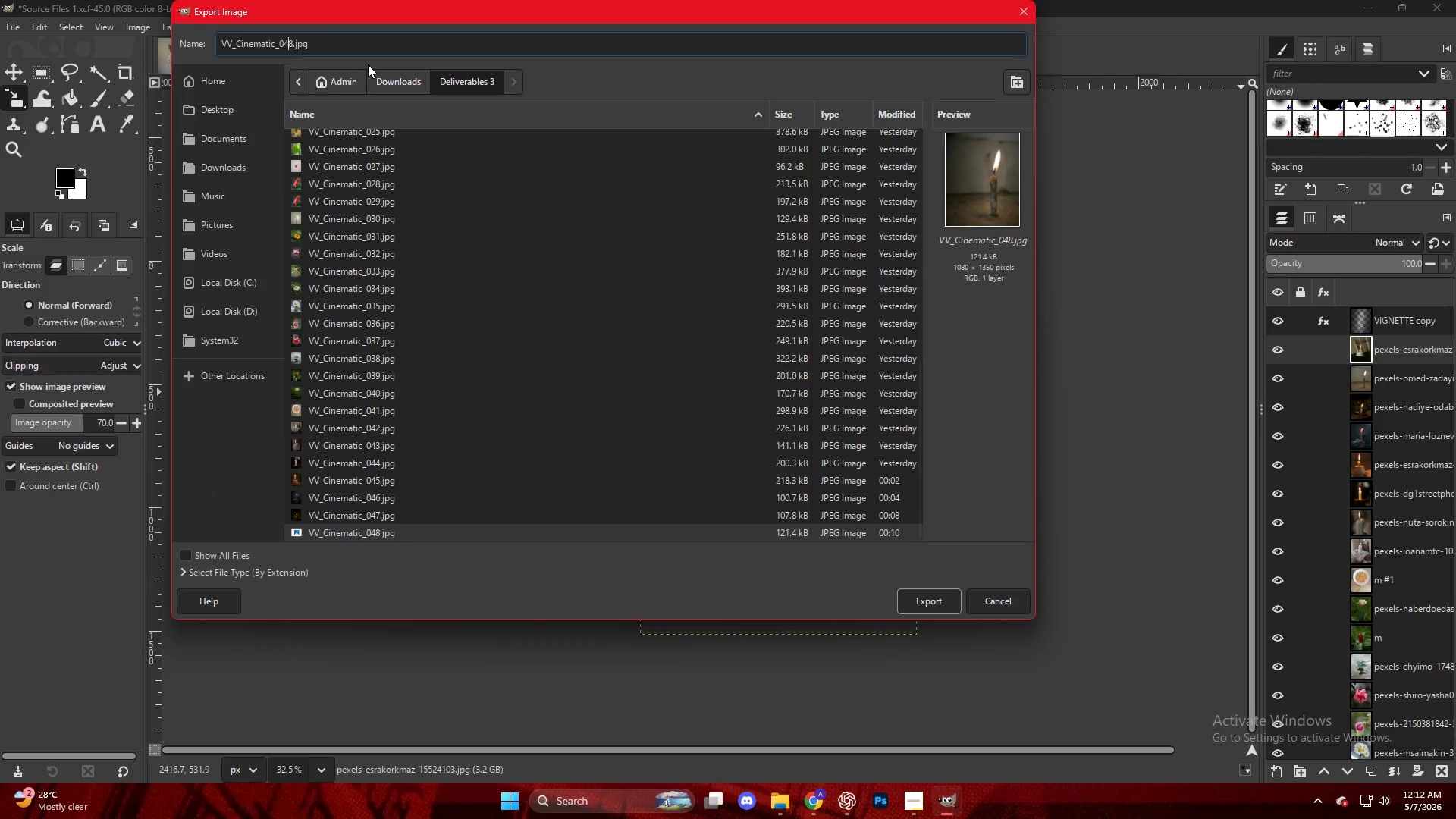 
key(ArrowRight)
 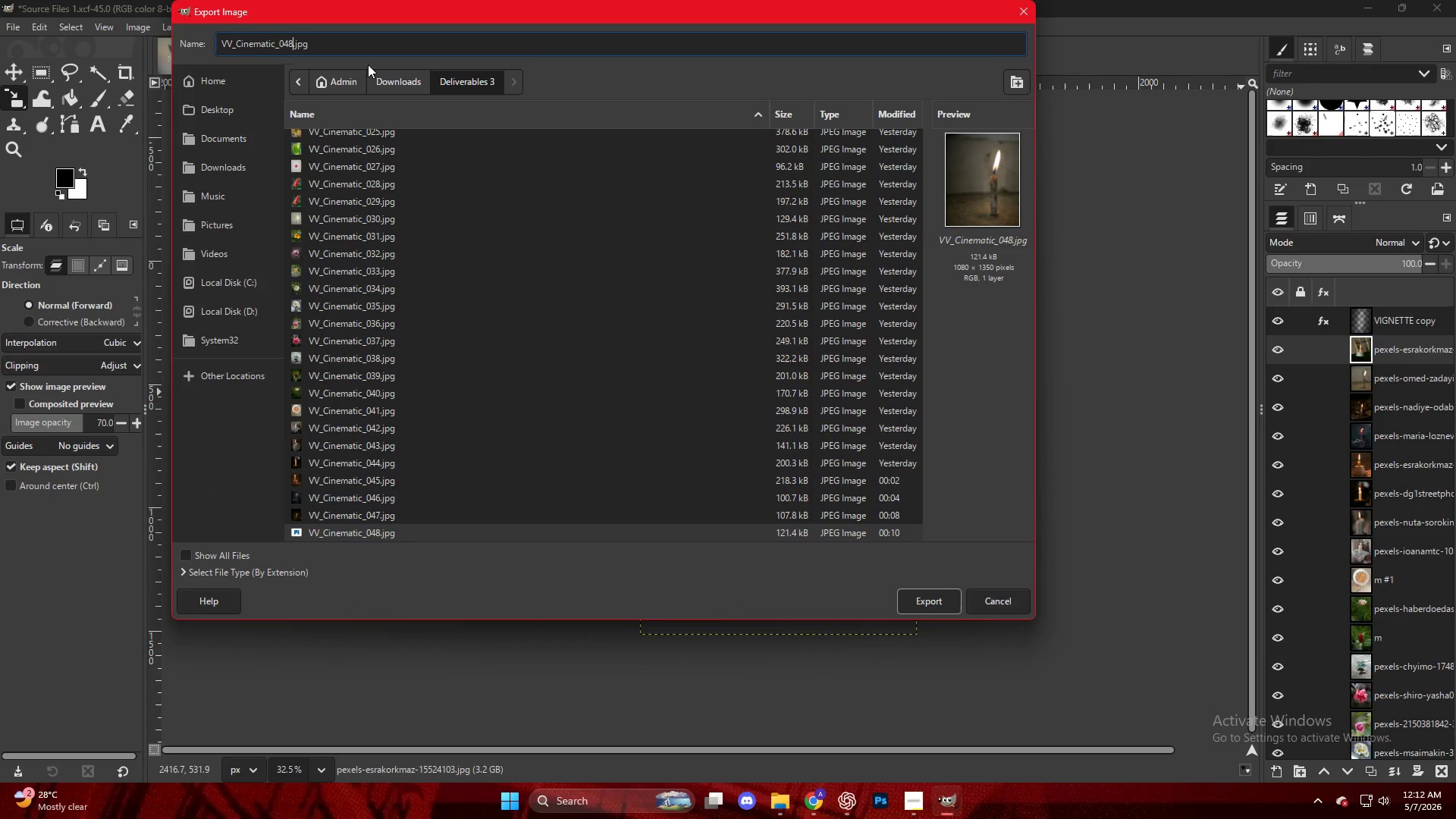 
key(Backspace)
 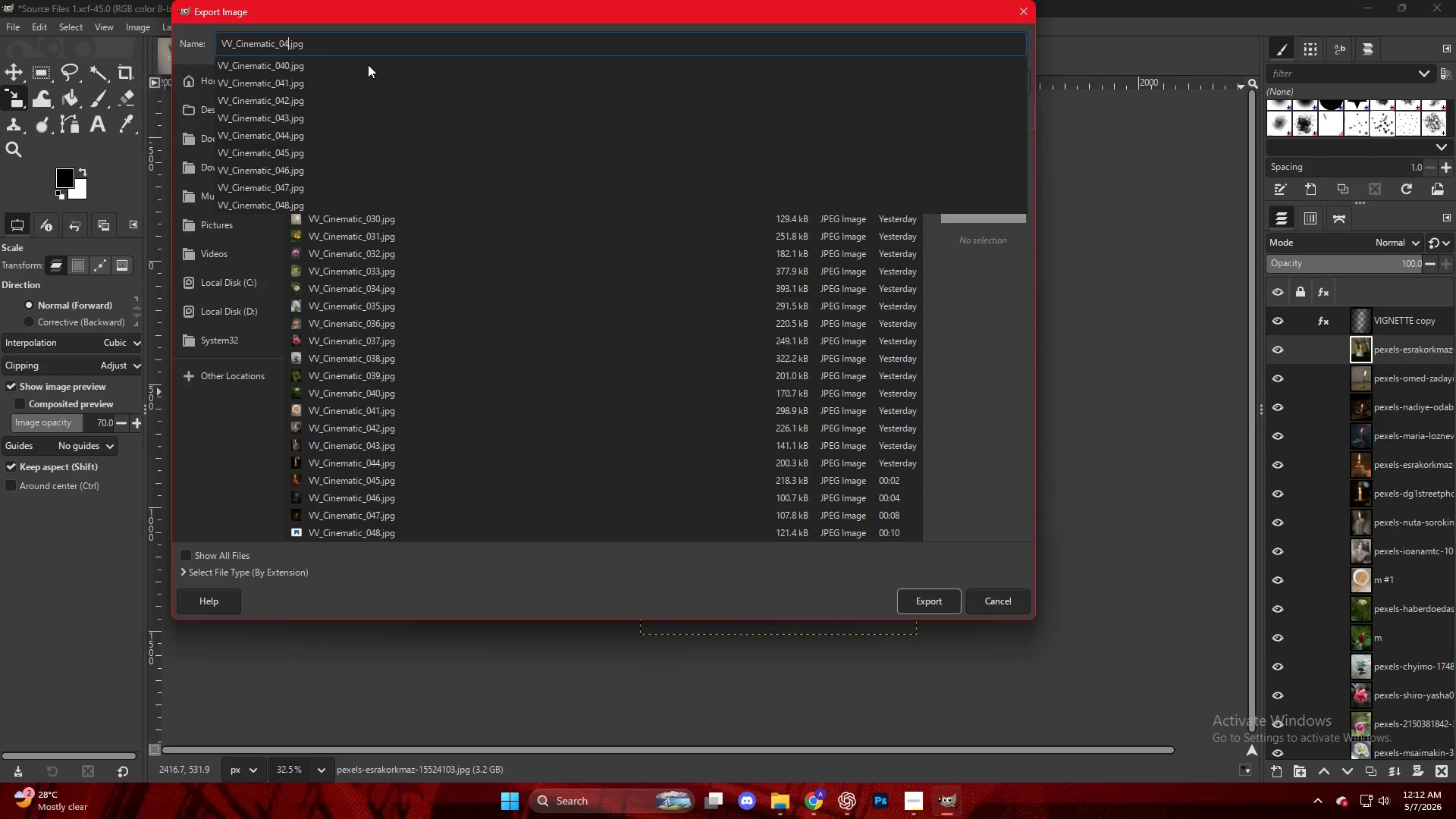 
key(Numpad9)
 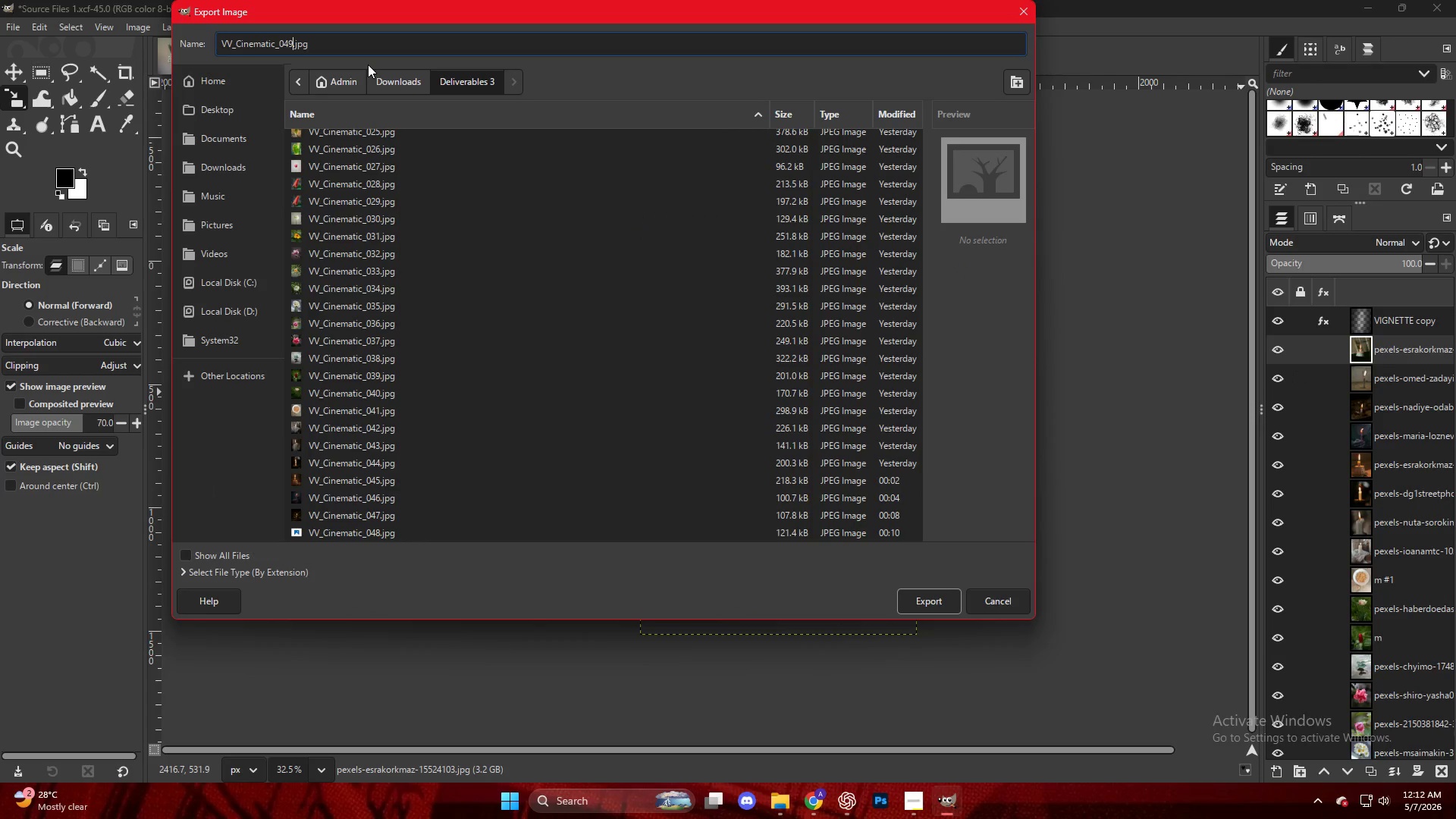 
key(NumpadEnter)
 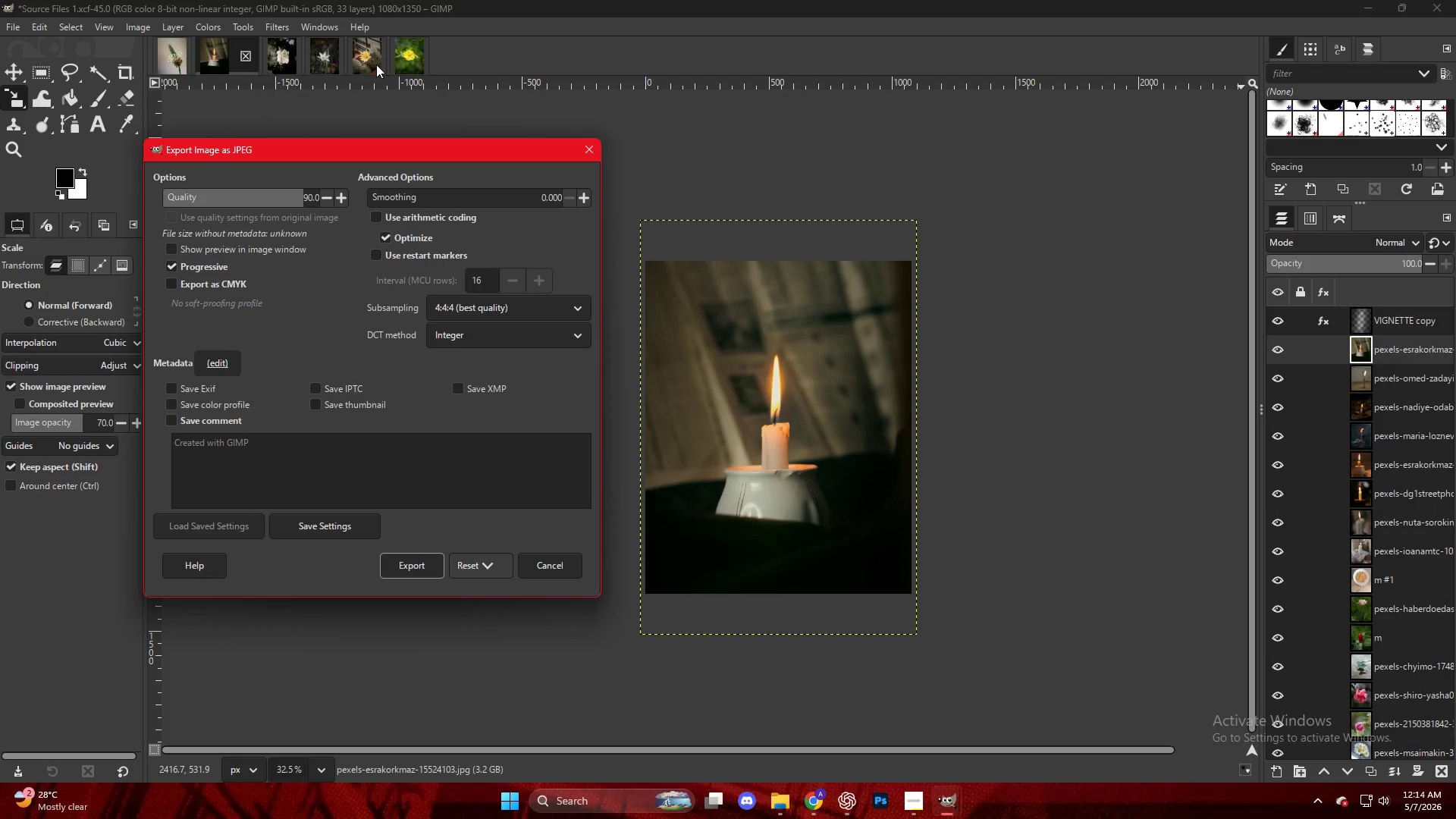 
wait(89.94)
 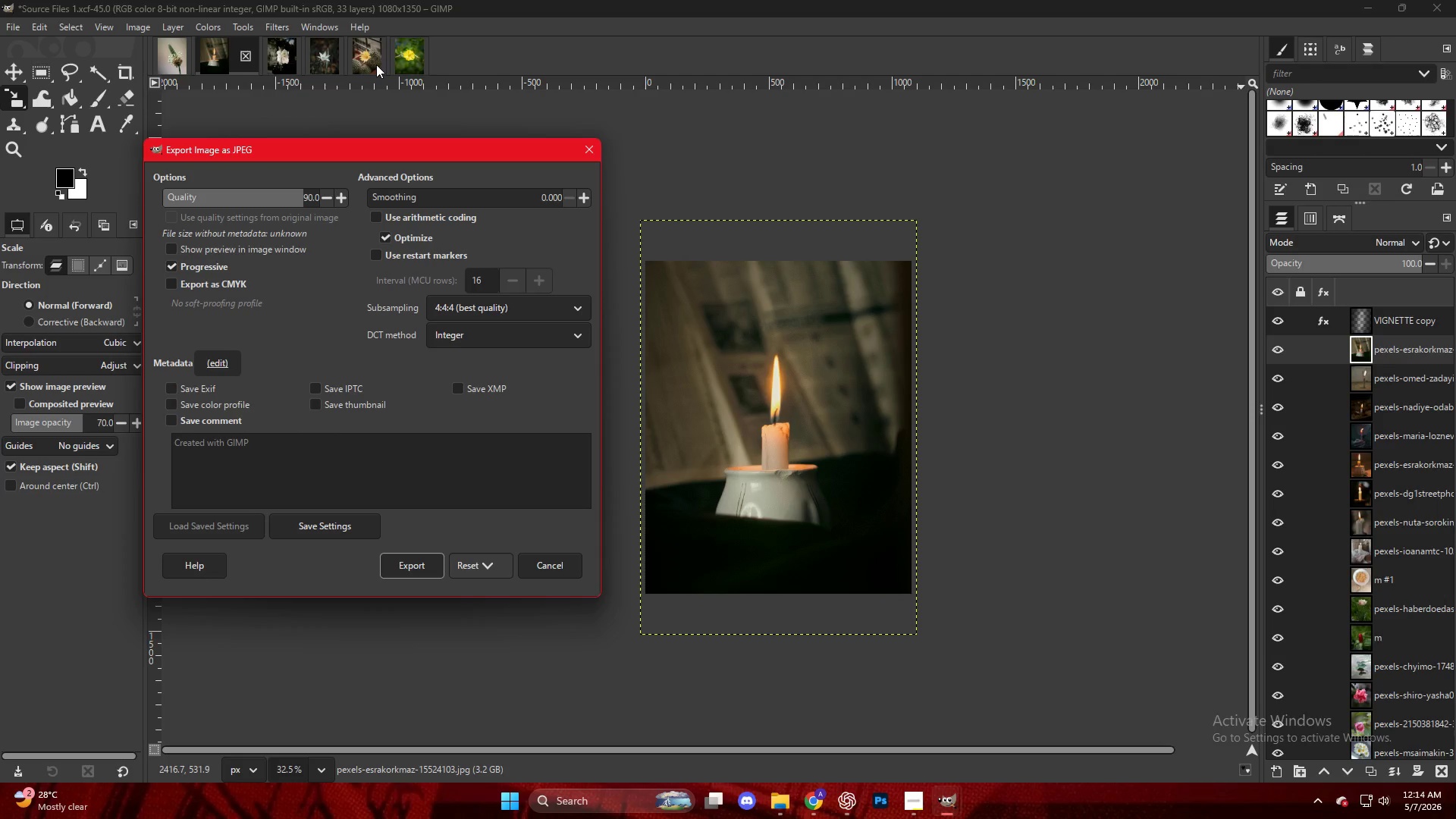 
key(Control+Shift+E)
 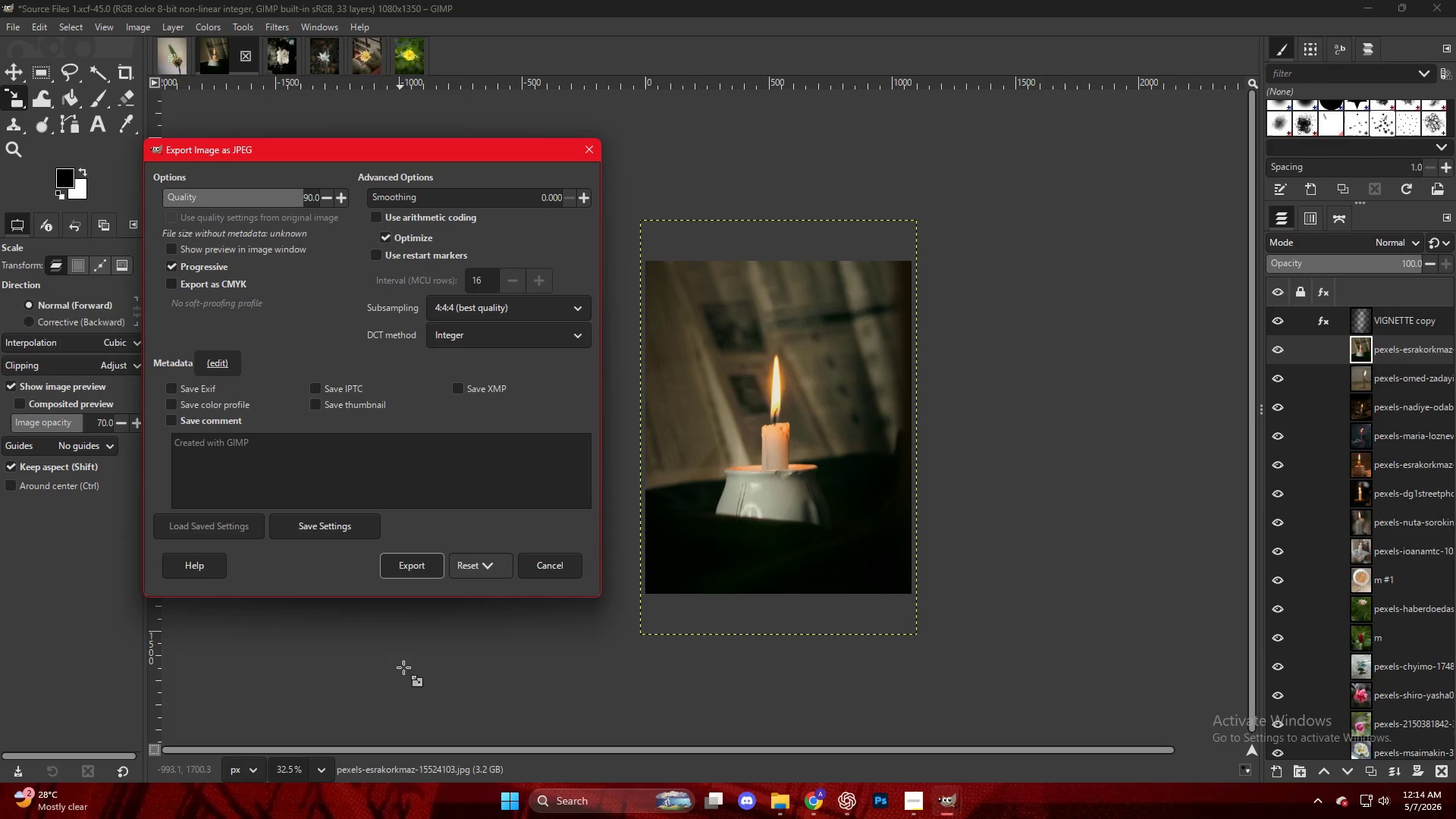 
left_click([409, 555])
 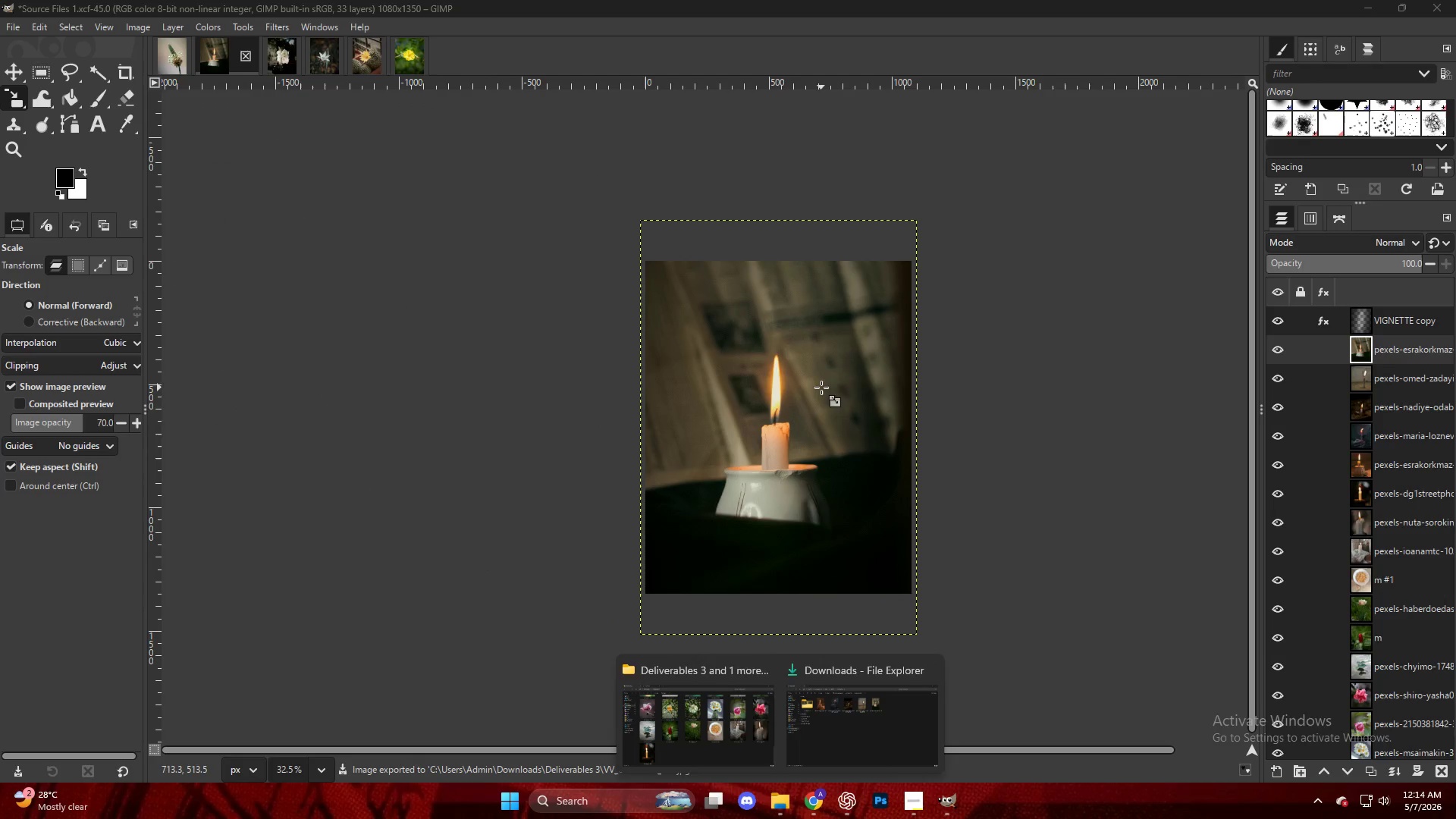 
left_click([731, 745])
 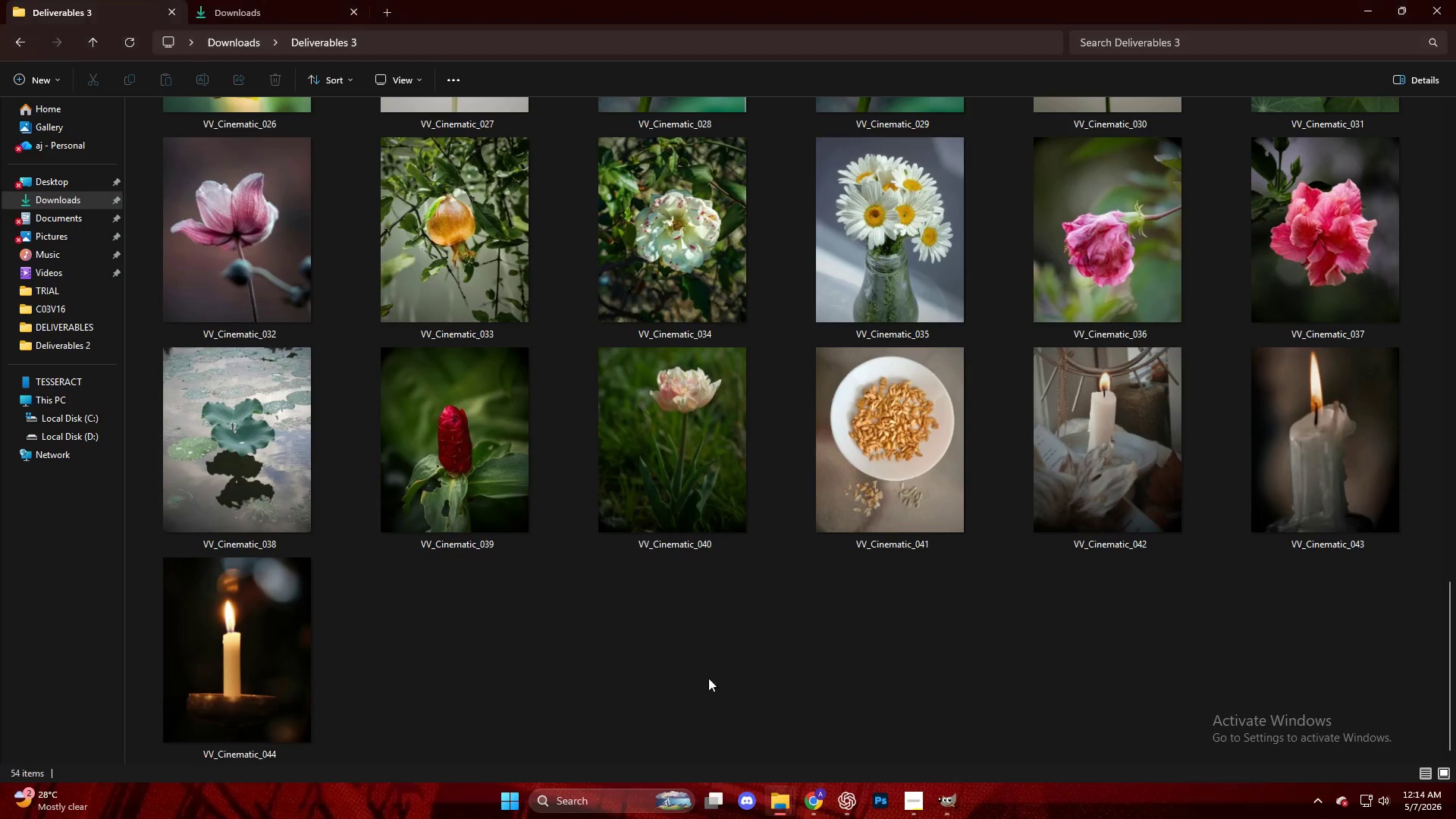 
scroll: coordinate [719, 599], scroll_direction: down, amount: 5.0
 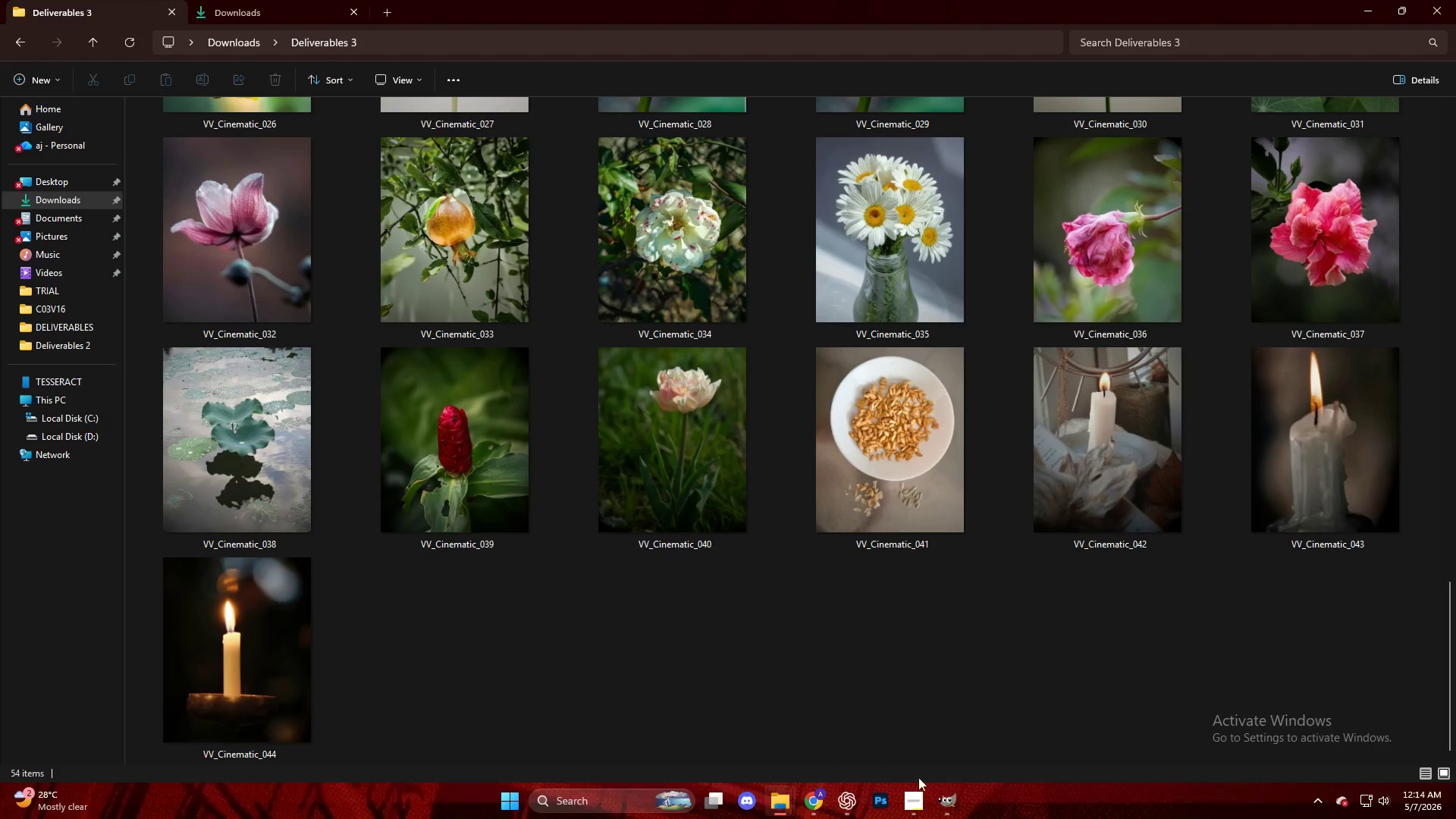 
left_click([950, 805])
 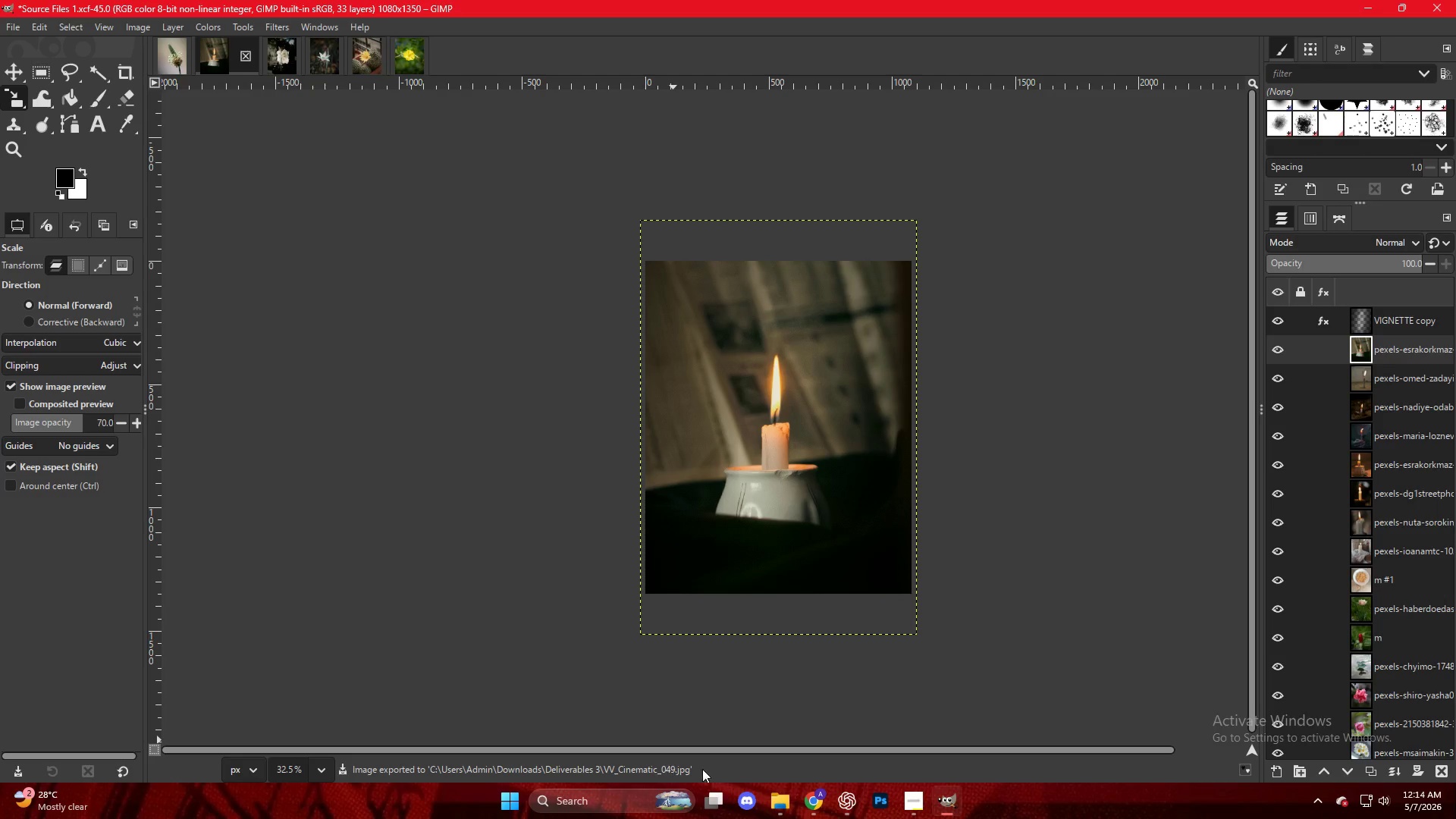 
left_click([784, 810])
 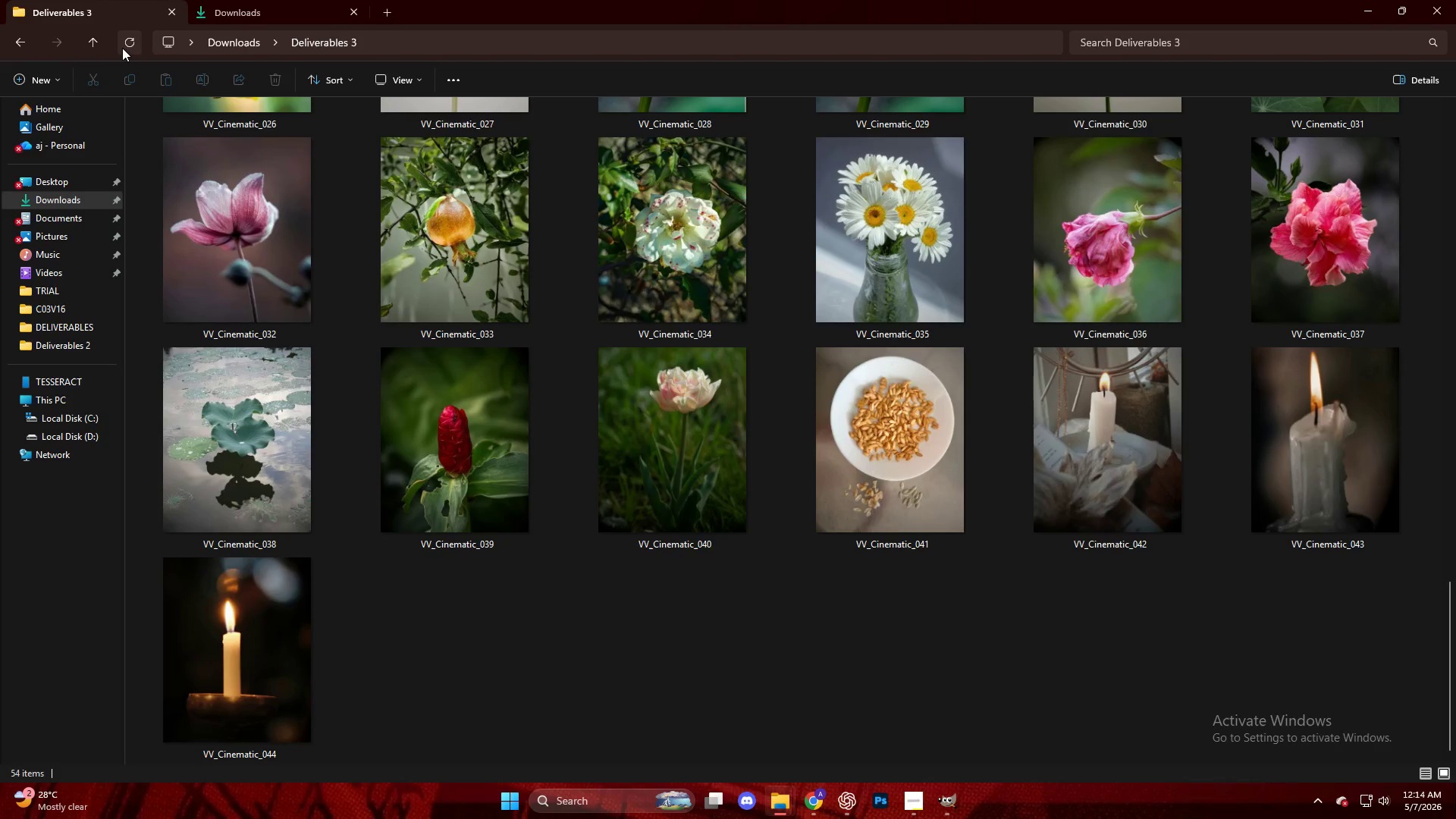 
scroll: coordinate [527, 456], scroll_direction: none, amount: 0.0
 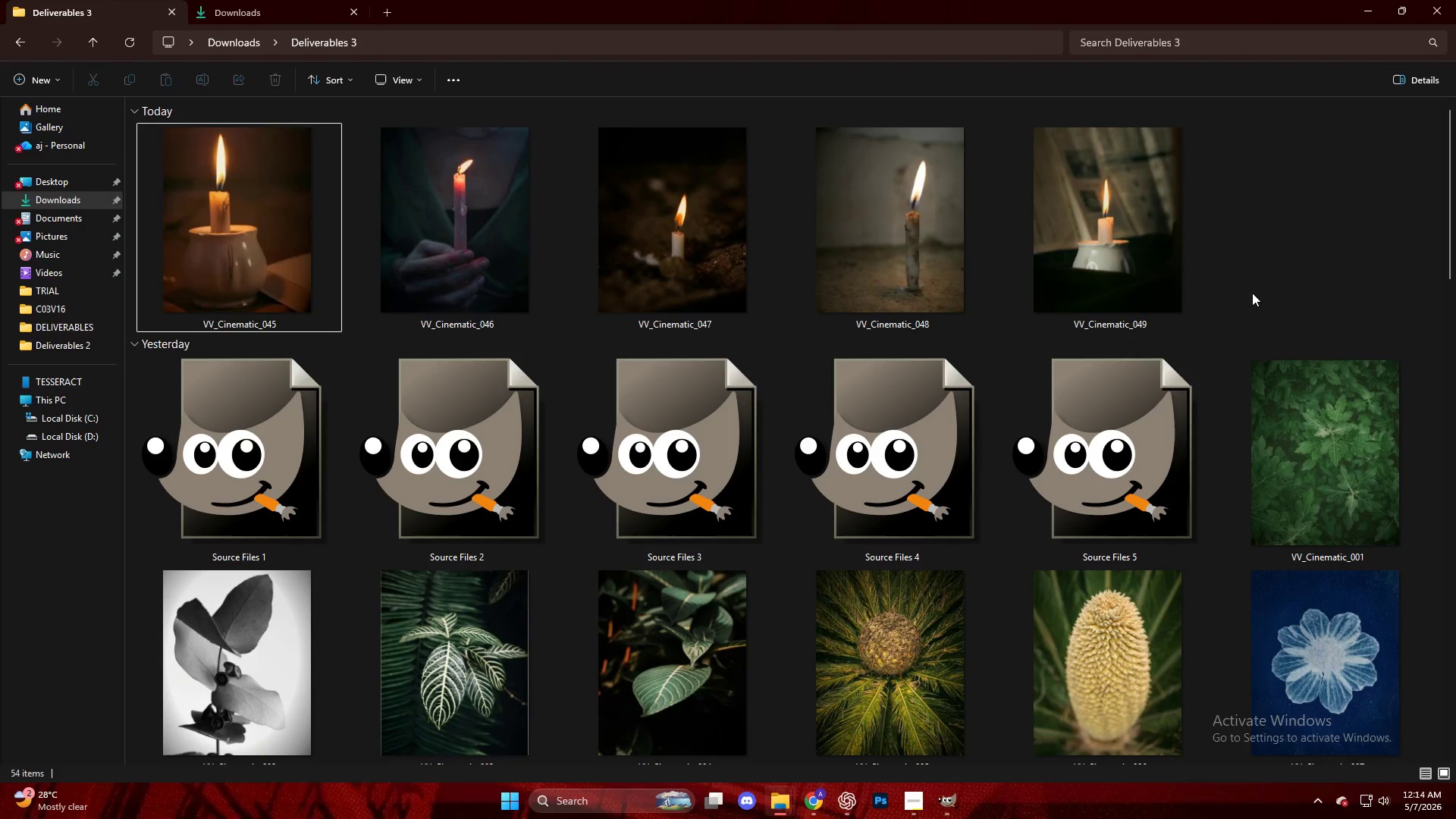 
wait(7.4)
 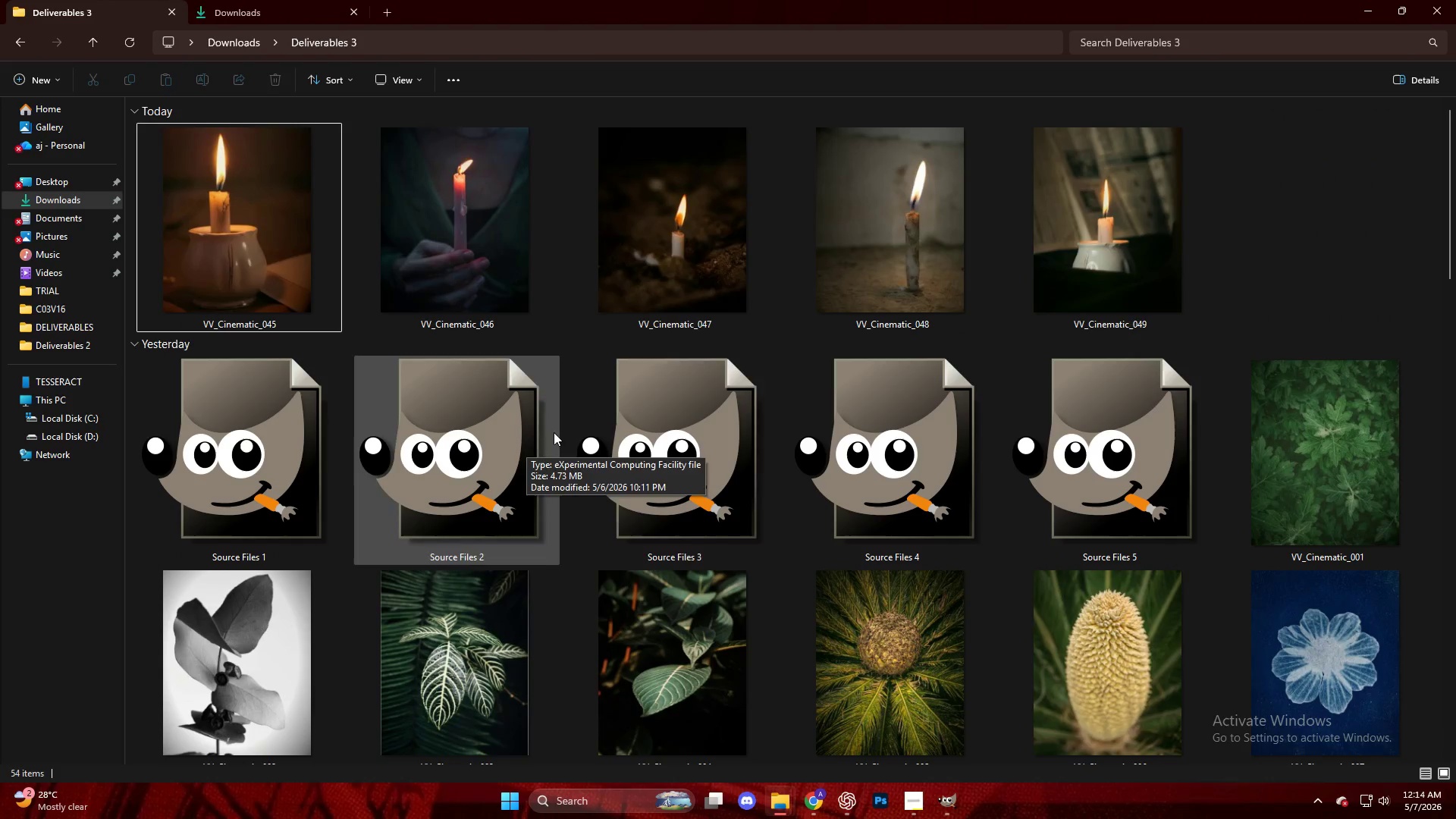 
left_click([1360, 19])
 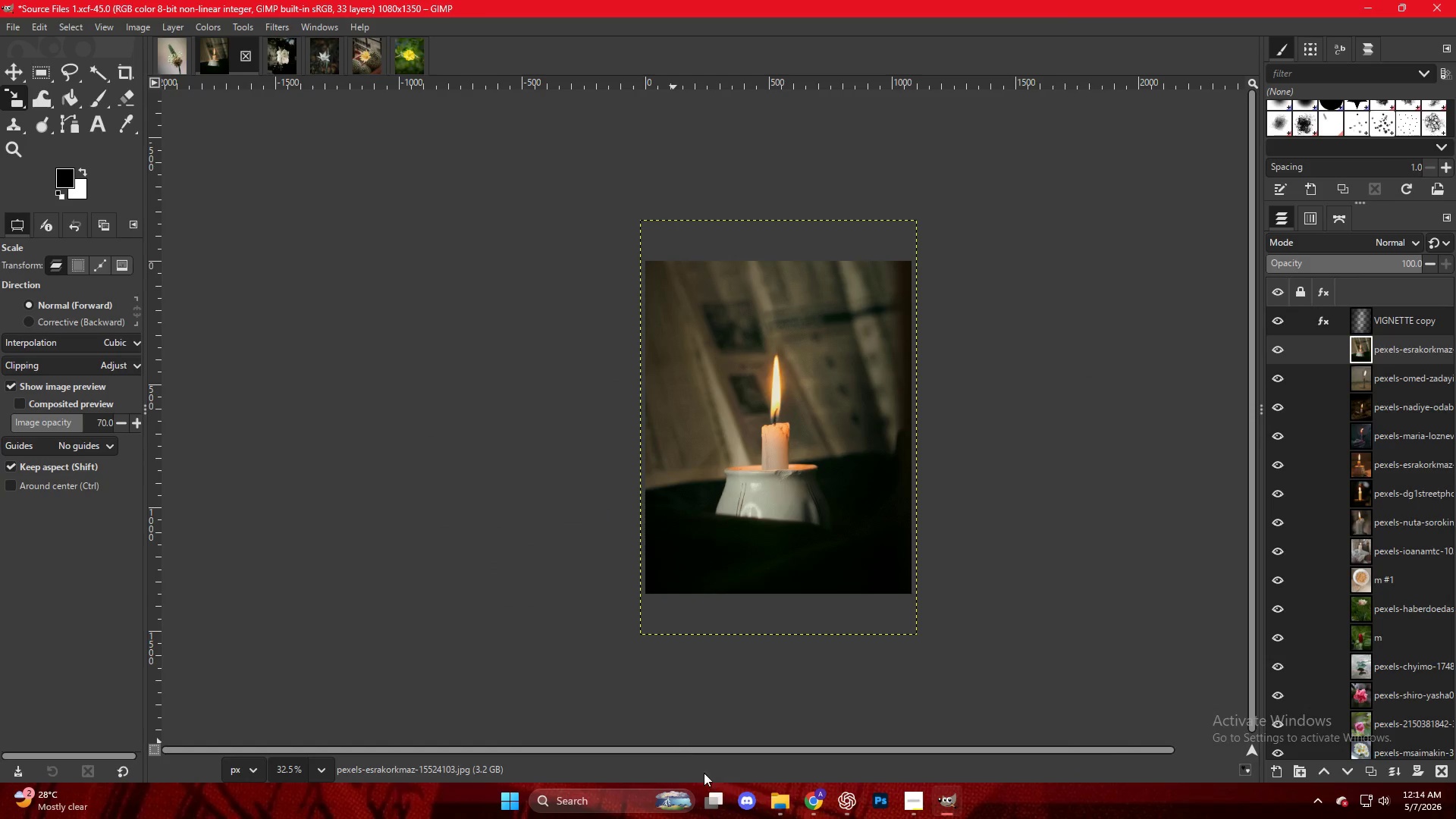 
left_click([778, 804])
 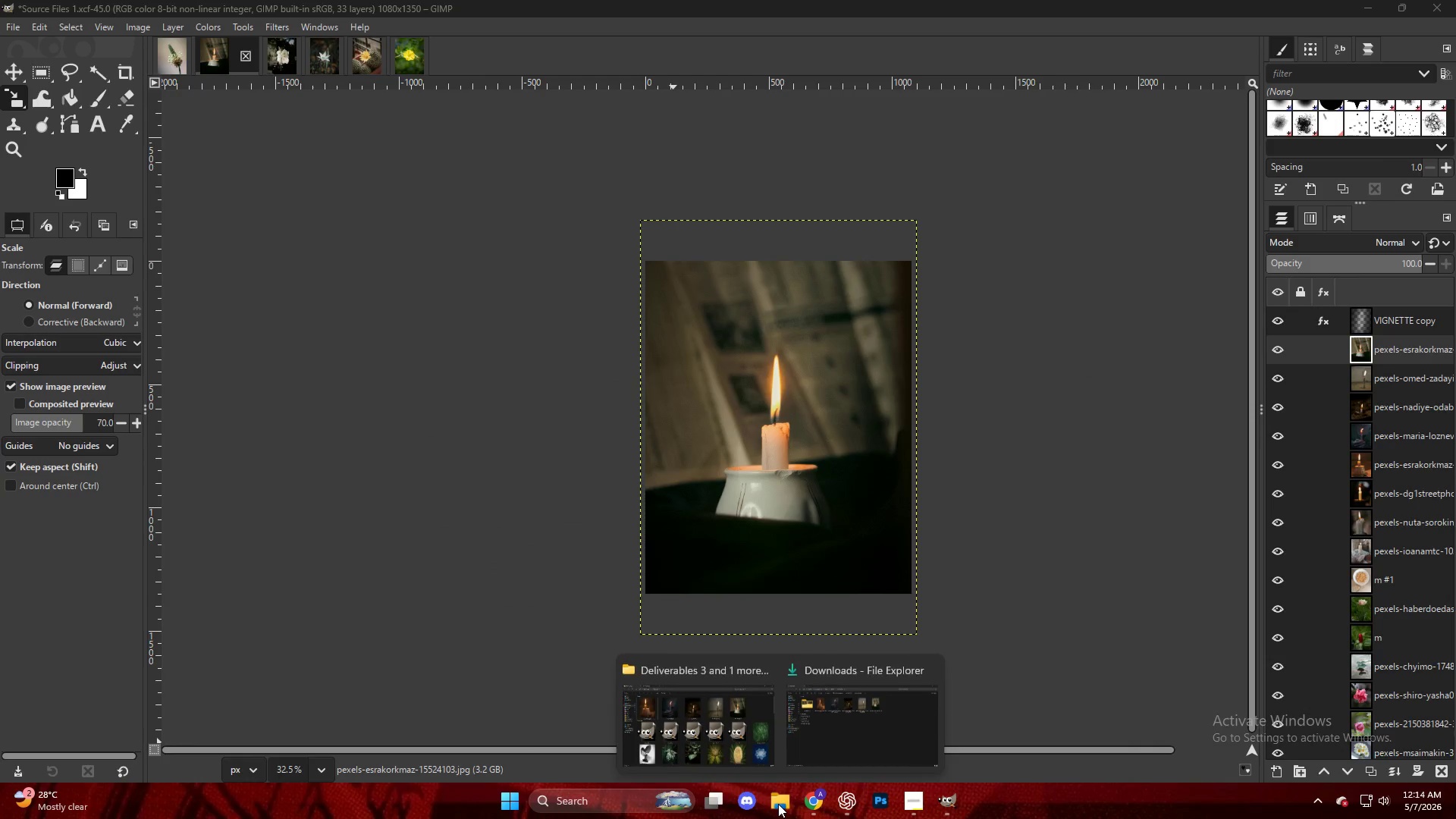 
left_click([778, 804])
 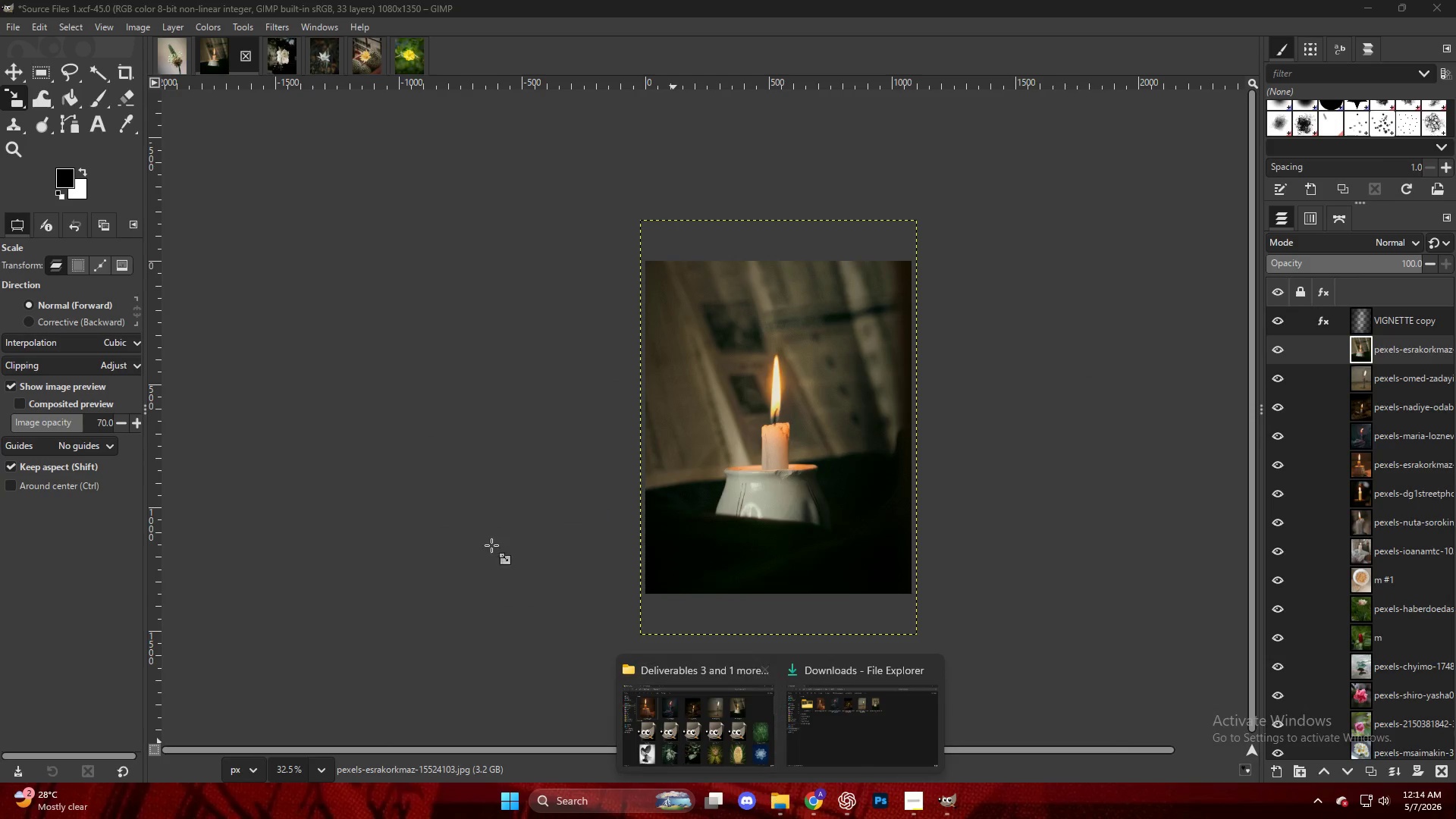 
left_click([276, 206])
 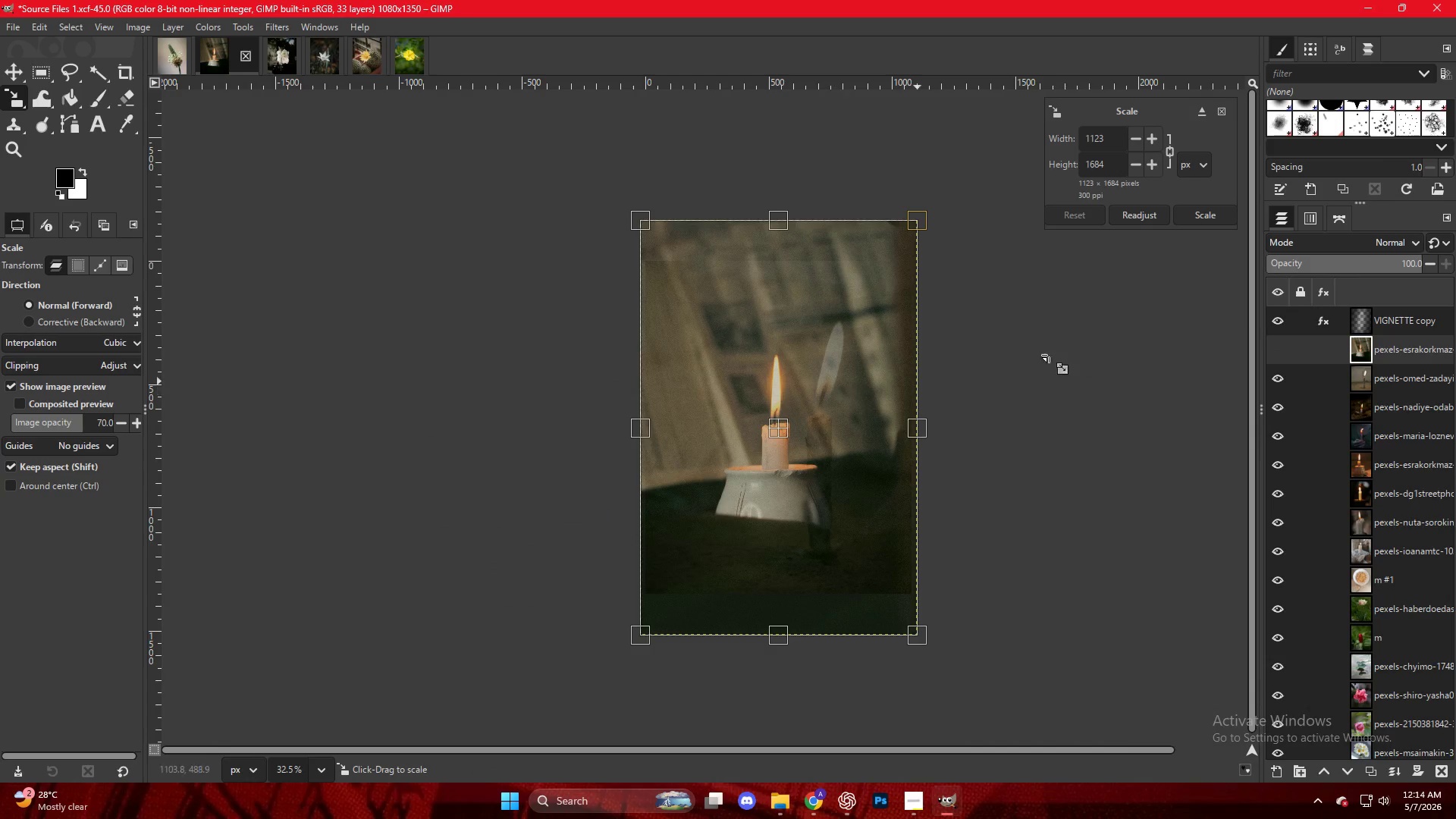 
key(Control+ControlLeft)
 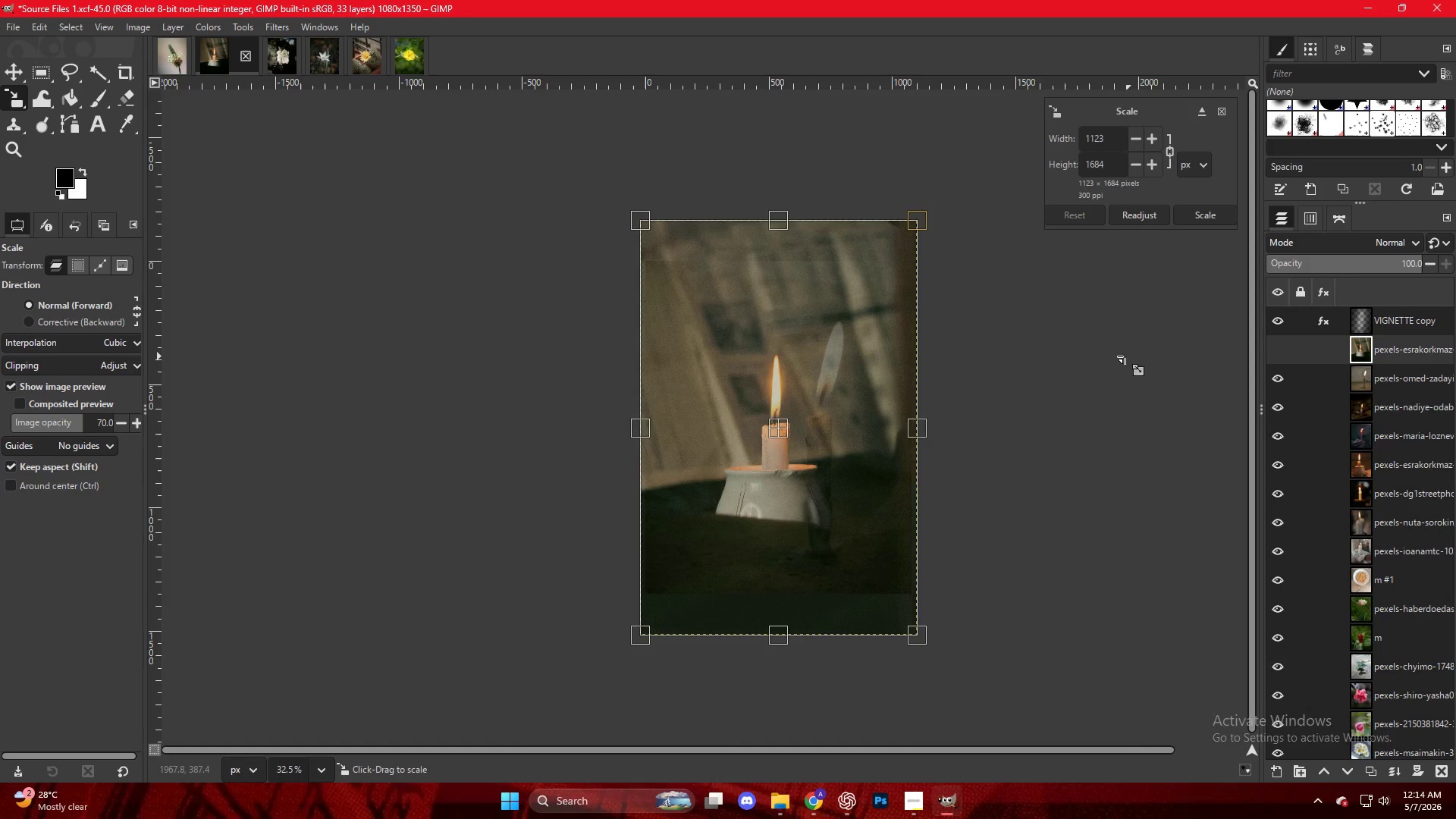 
left_click([1124, 356])
 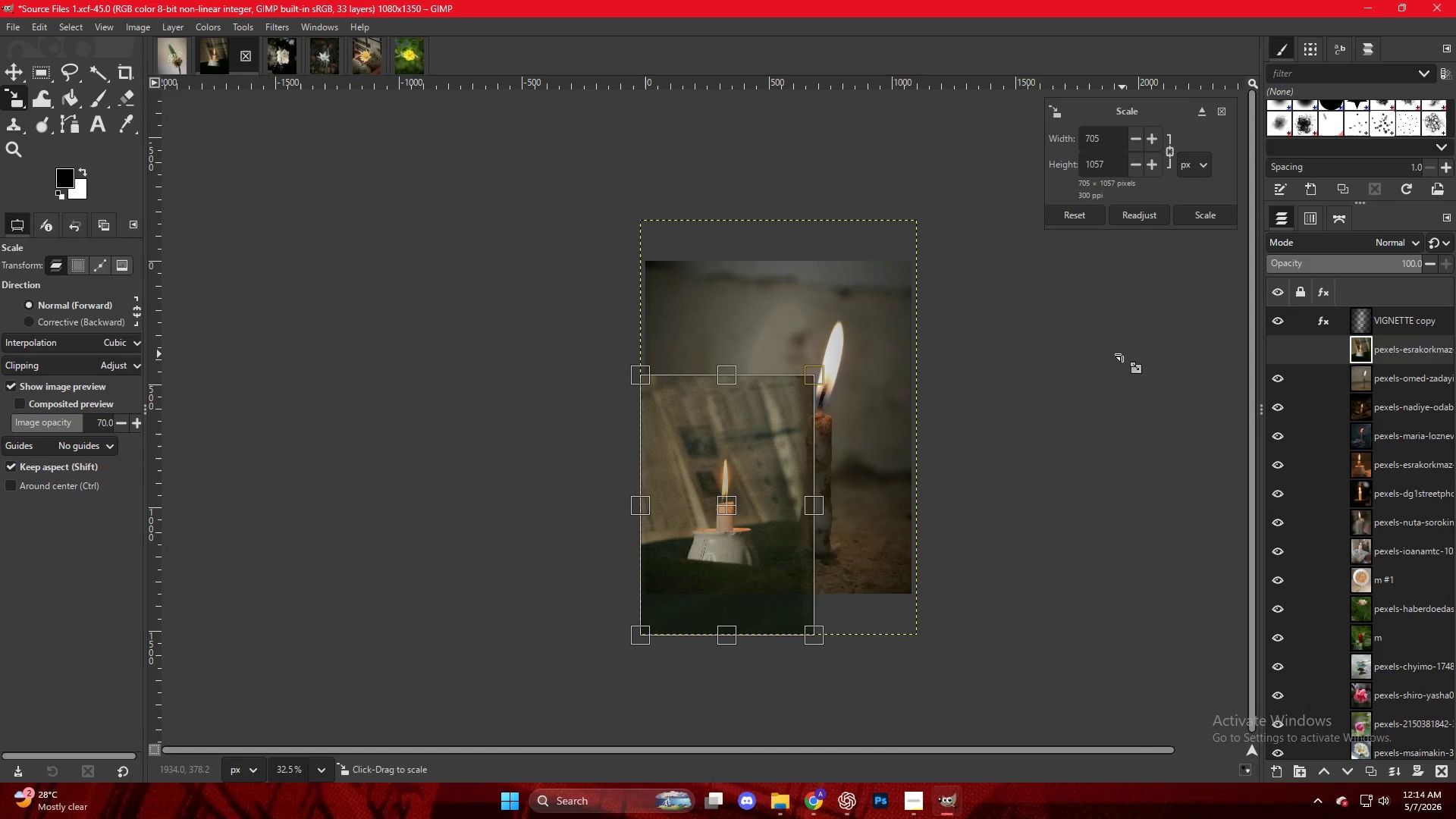 
key(Control+Z)
 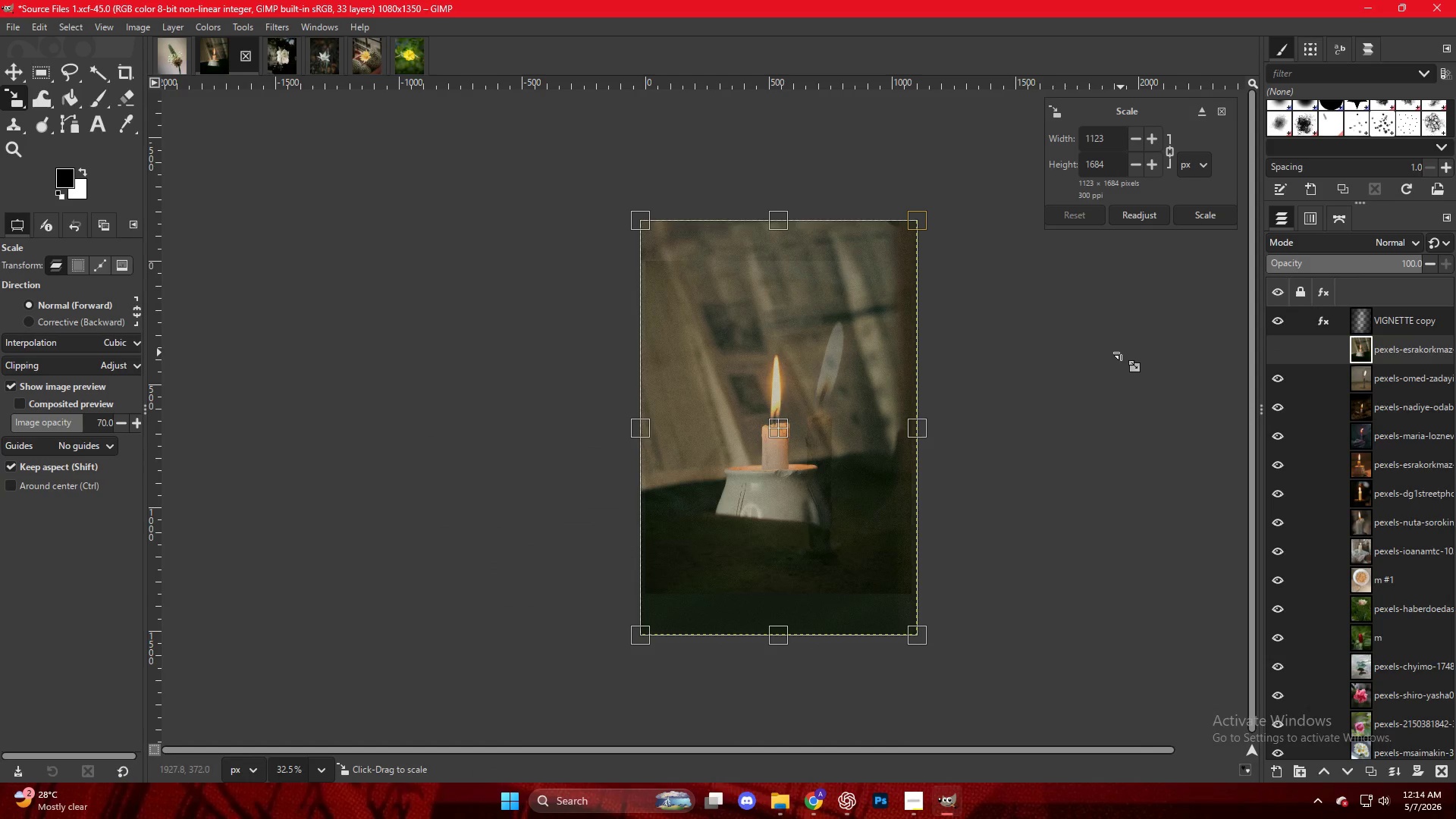 
key(M)
 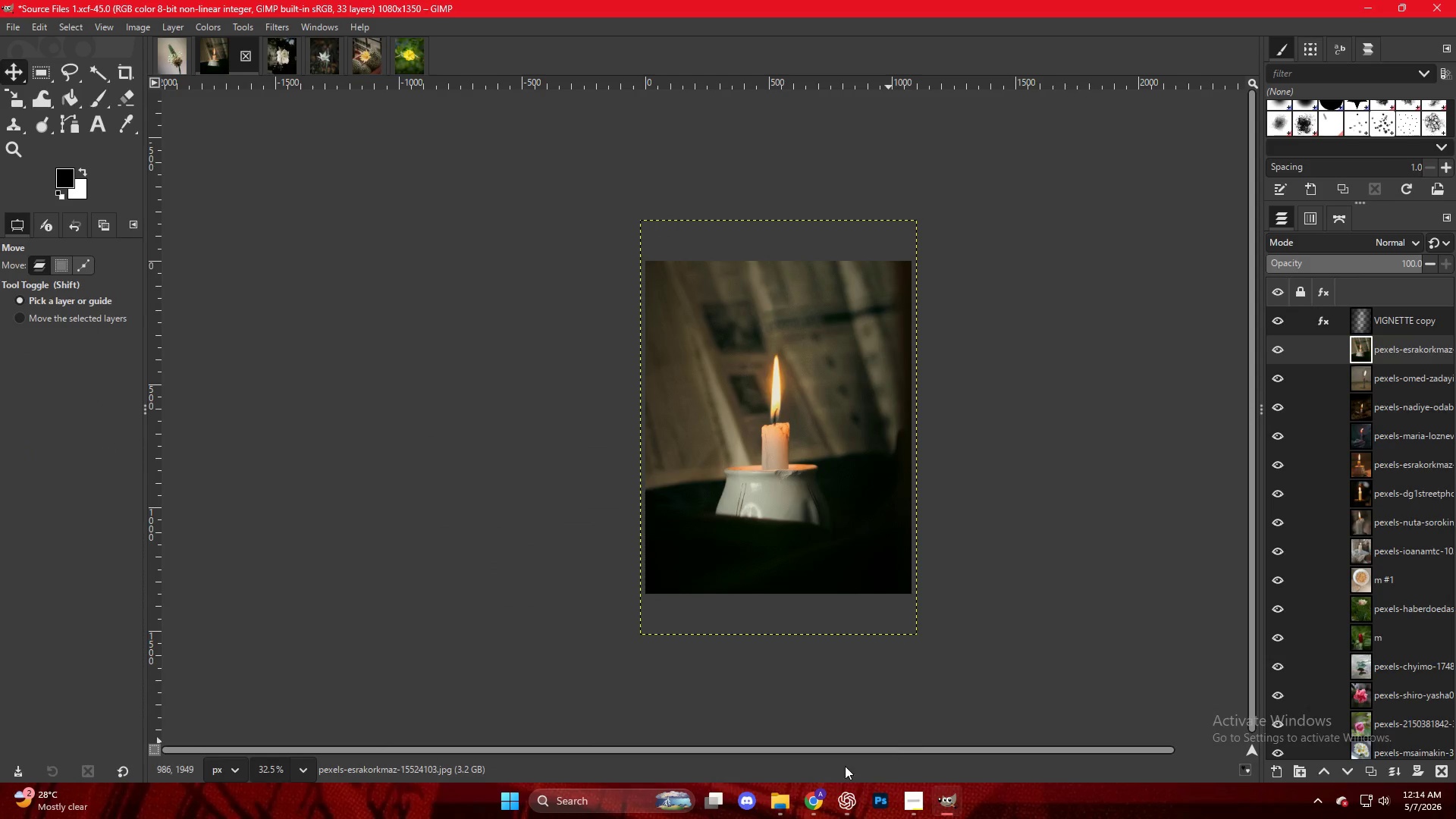 
left_click([808, 797])
 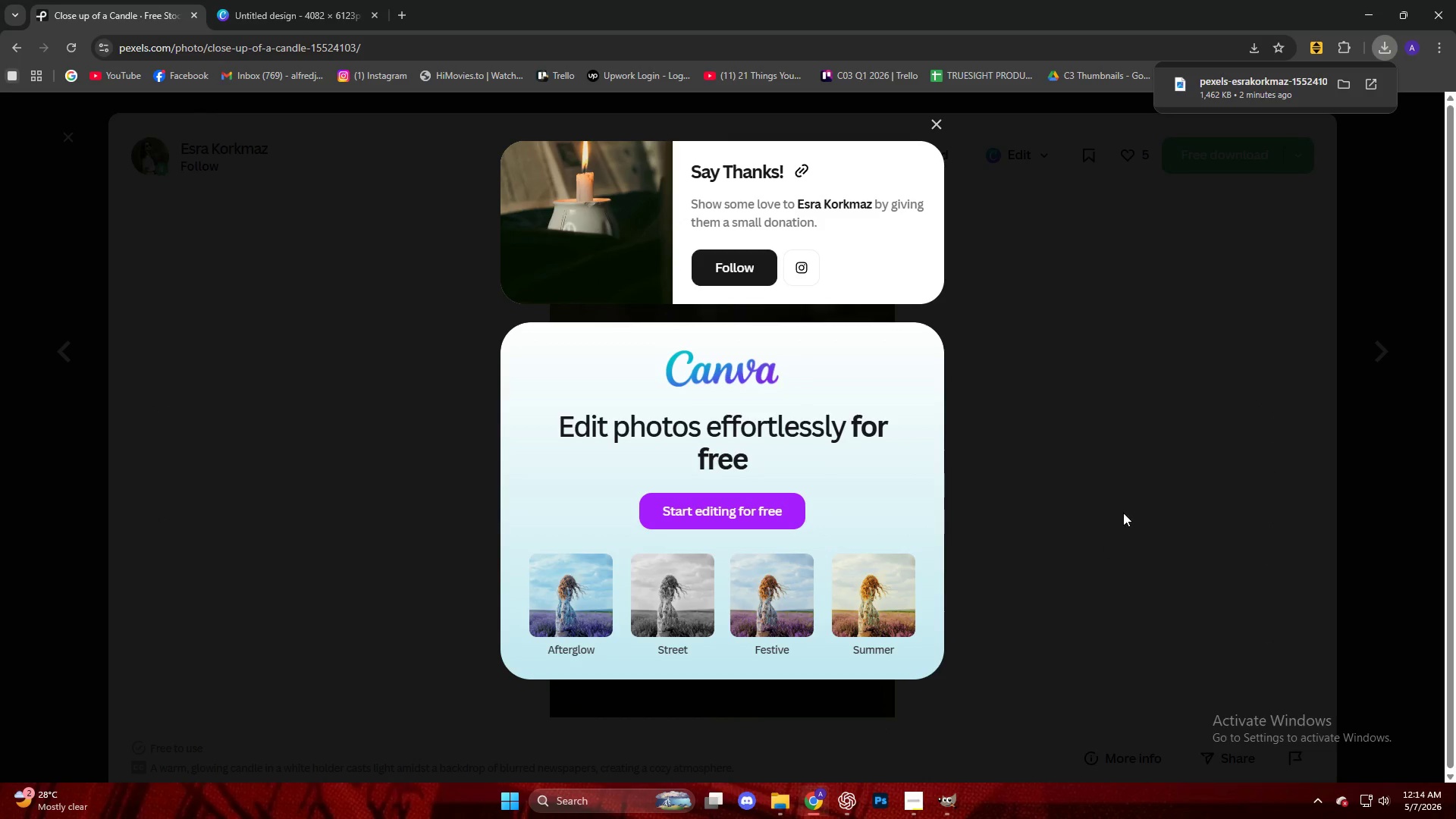 
left_click([1138, 477])
 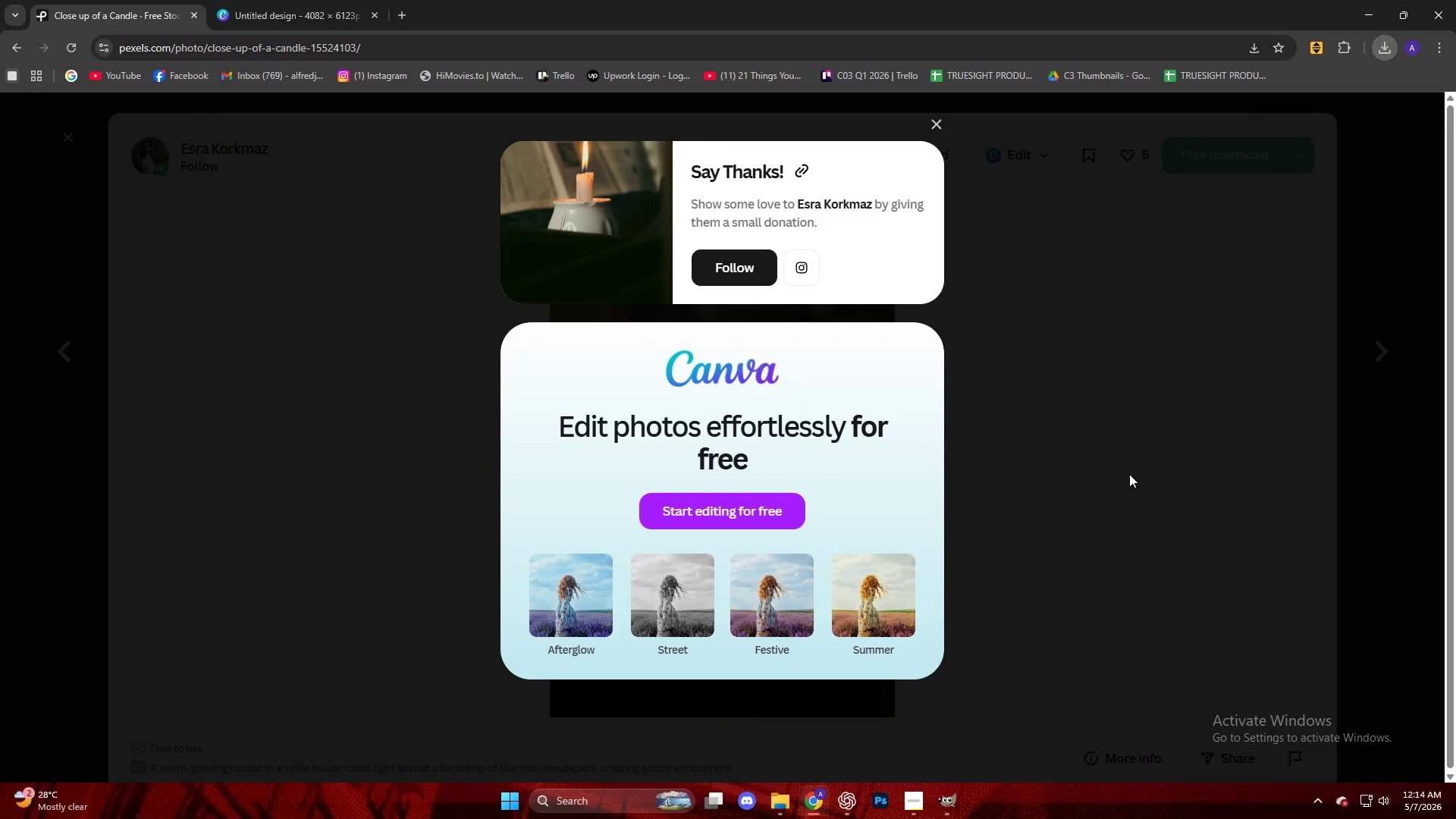 
scroll: coordinate [871, 404], scroll_direction: down, amount: 34.0
 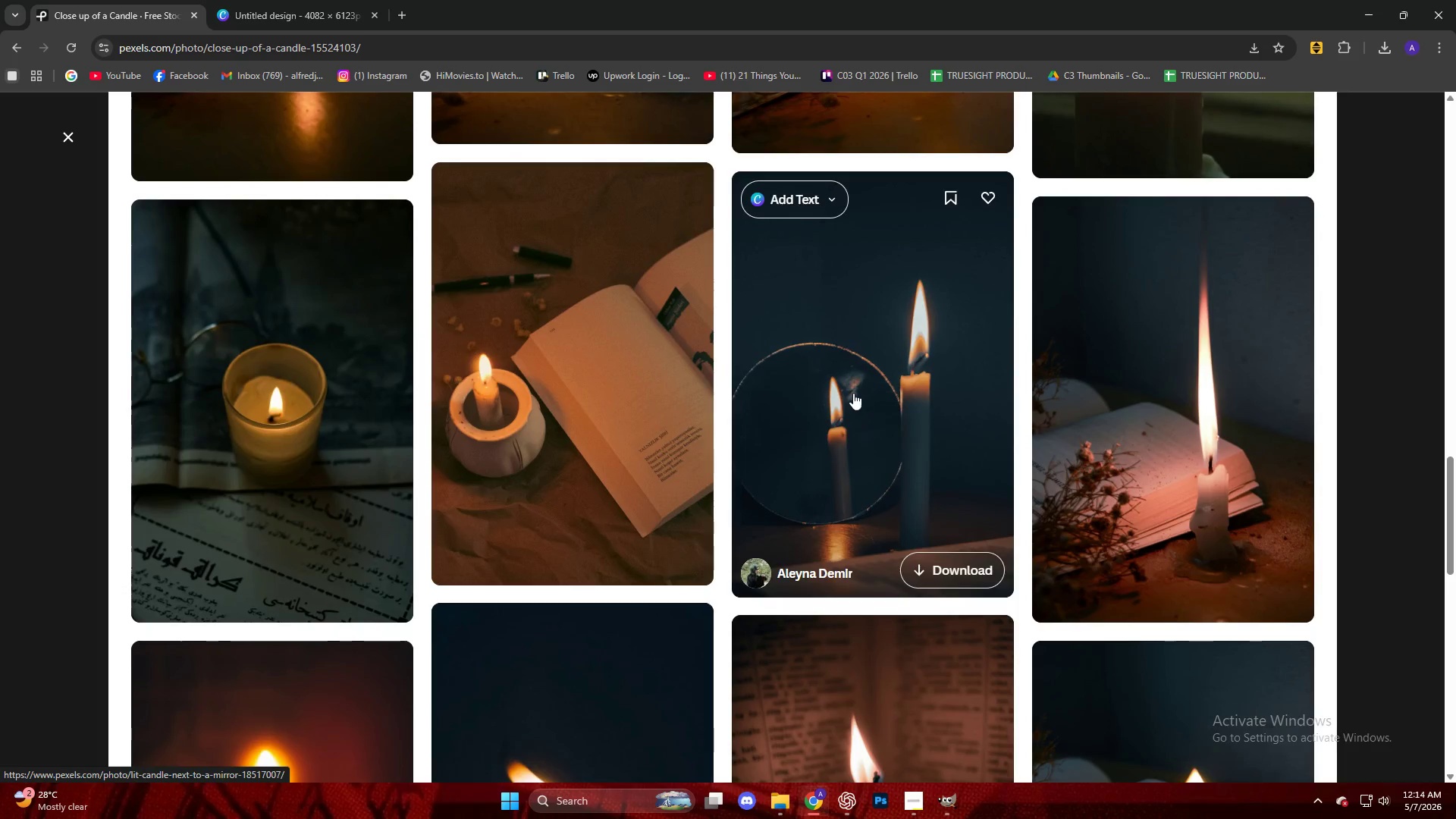 
left_click([306, 390])
 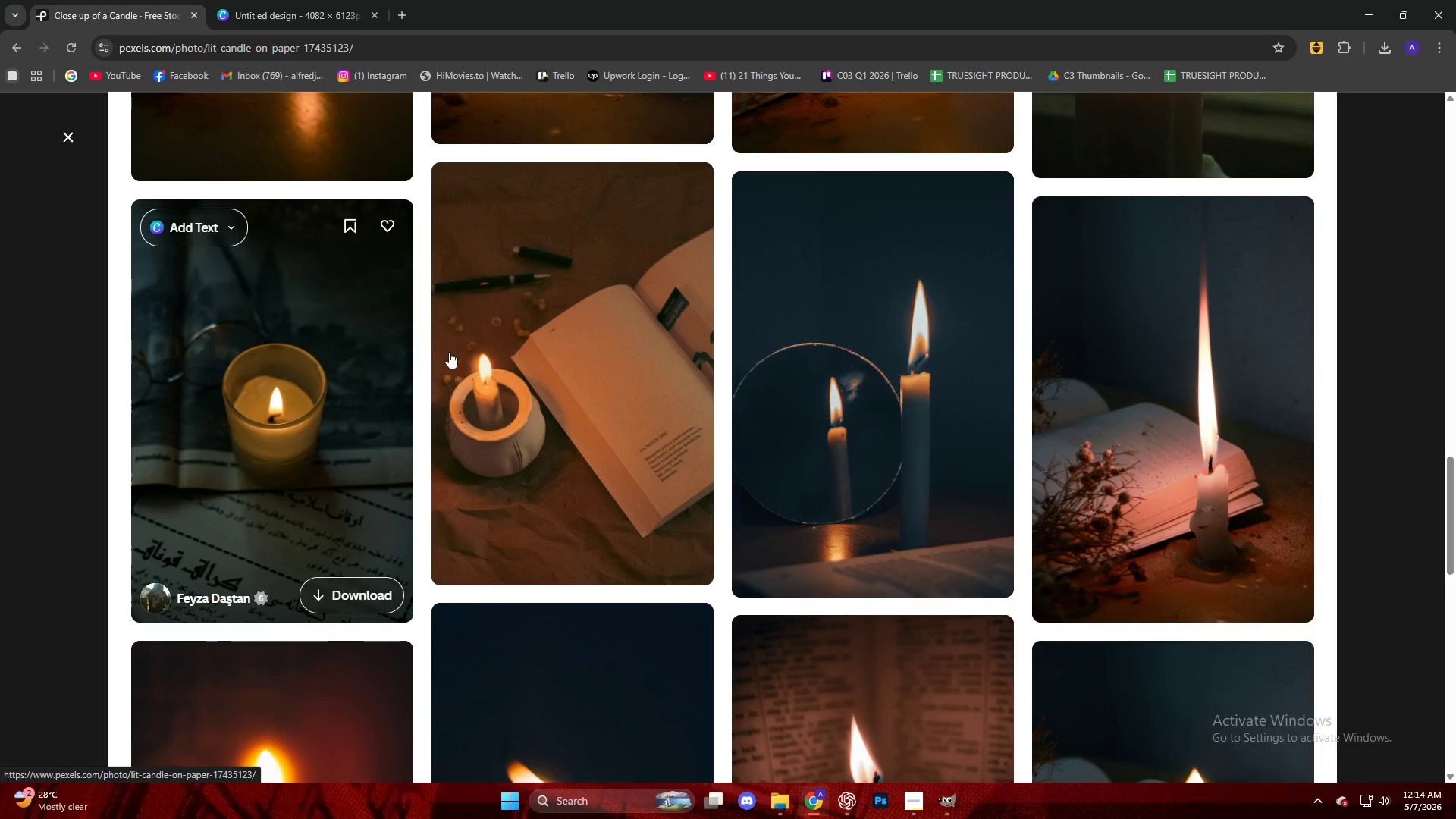 
left_click([371, 351])
 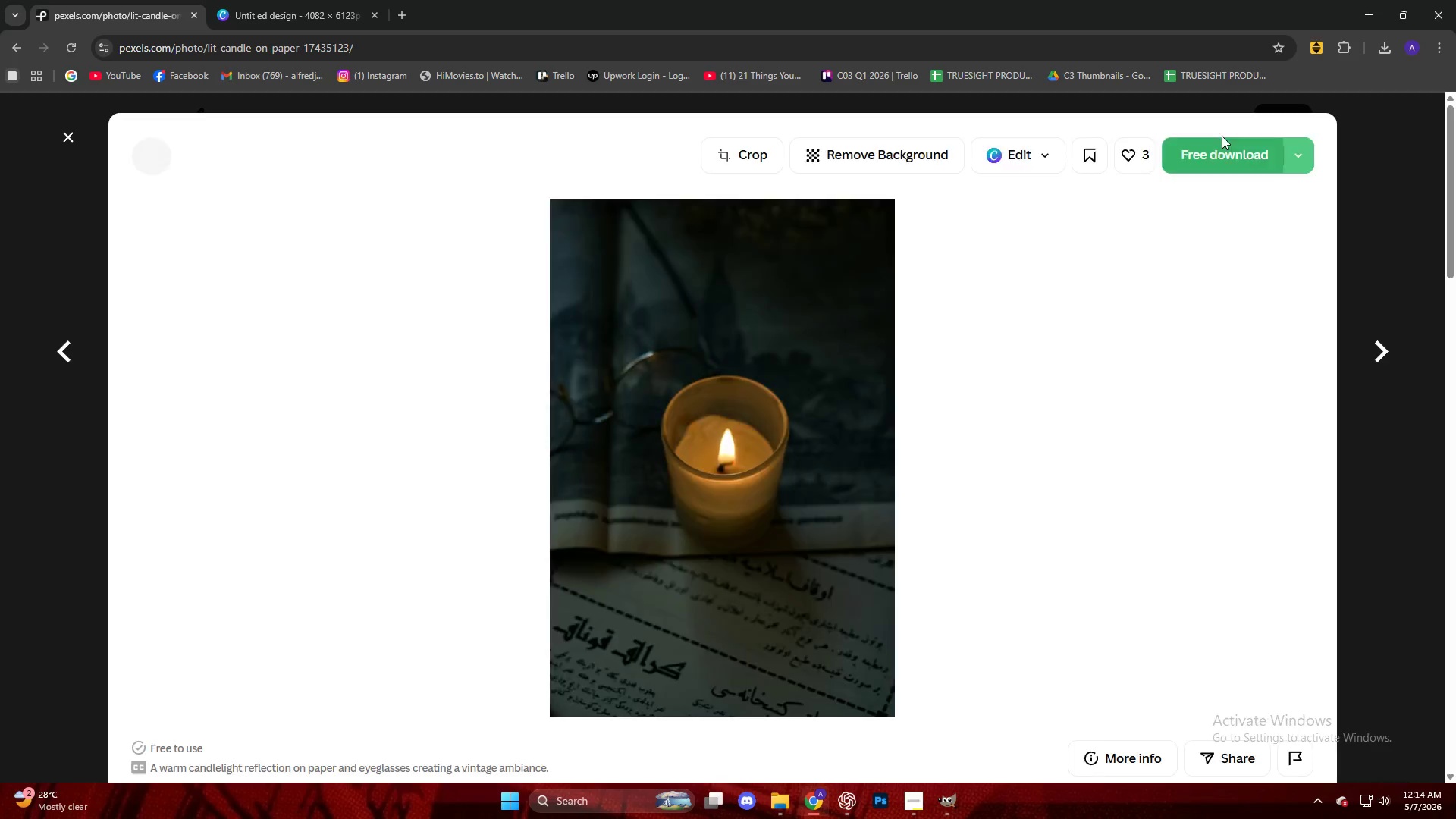 
left_click([1204, 147])
 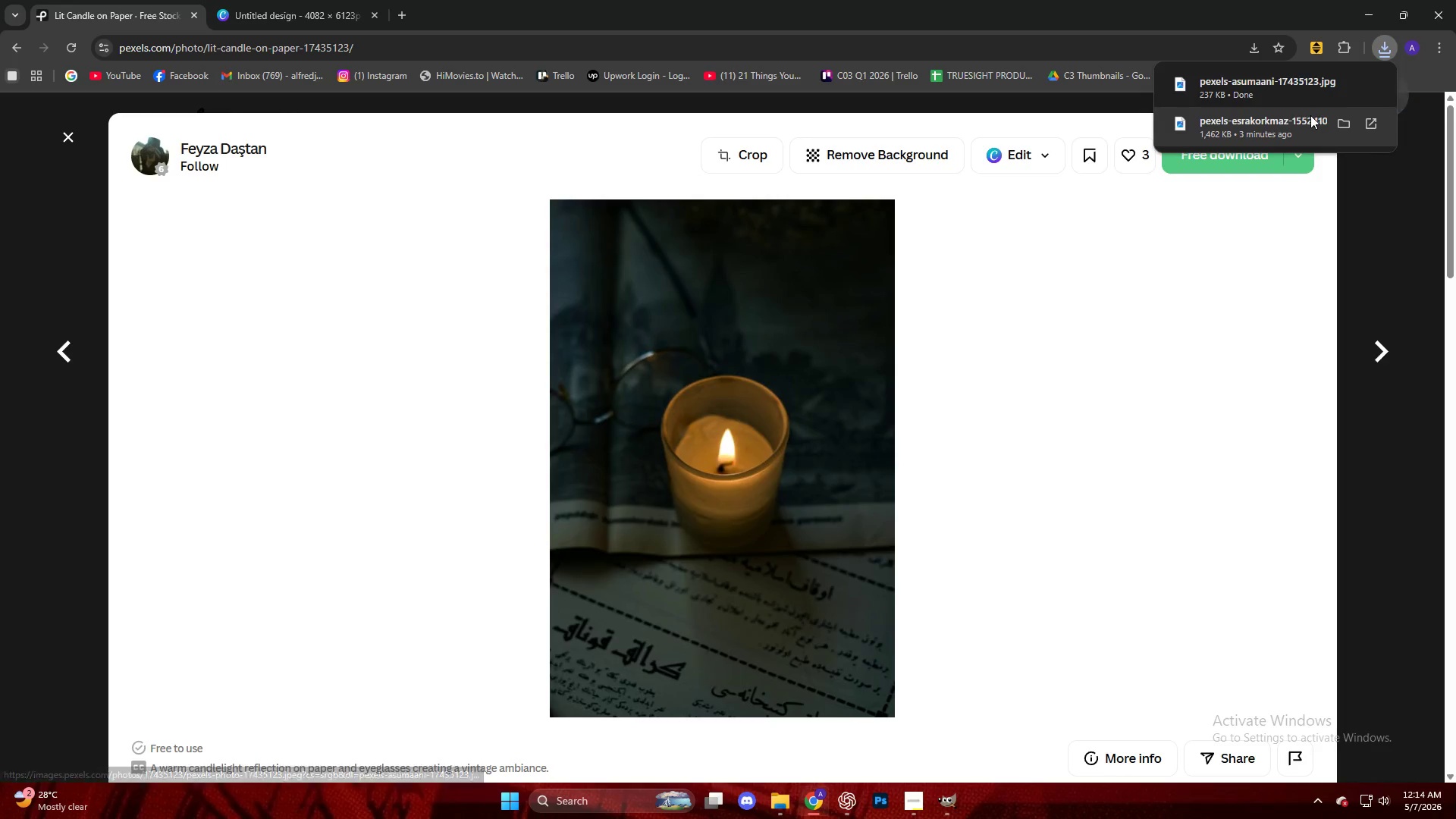 
left_click_drag(start_coordinate=[1235, 92], to_coordinate=[797, 430])
 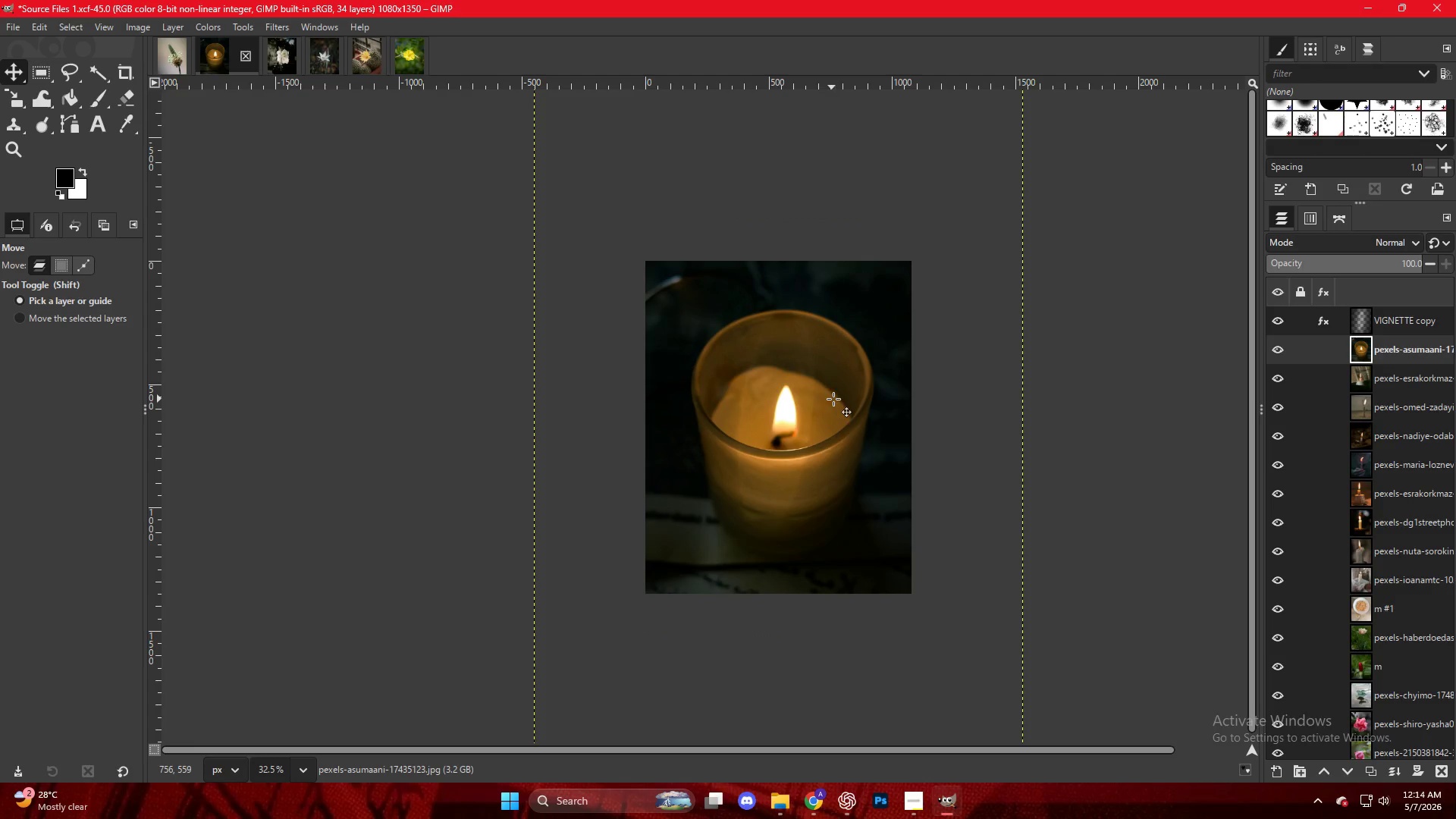 
key(Shift+S)
 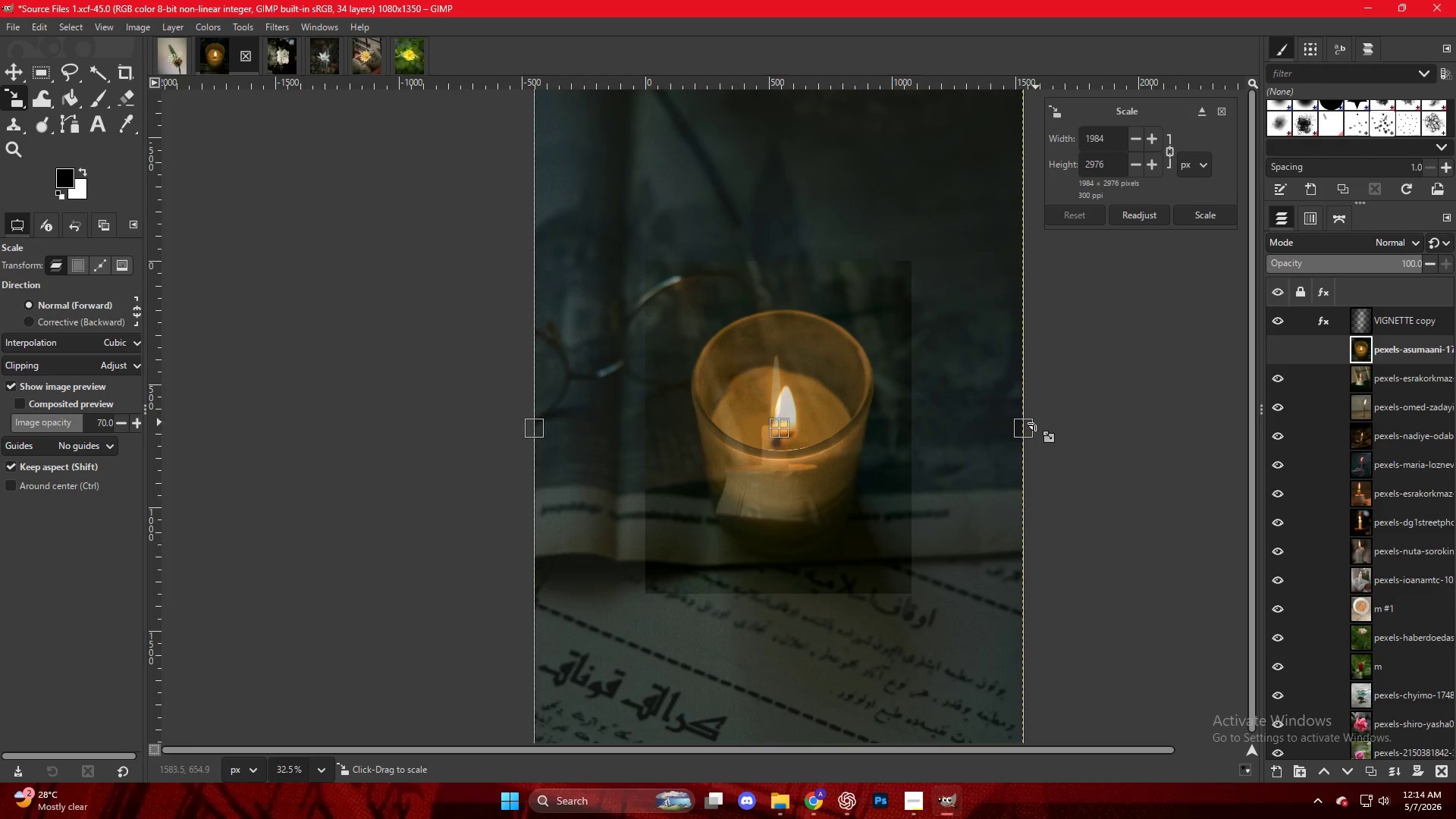 
left_click_drag(start_coordinate=[1031, 425], to_coordinate=[924, 417])
 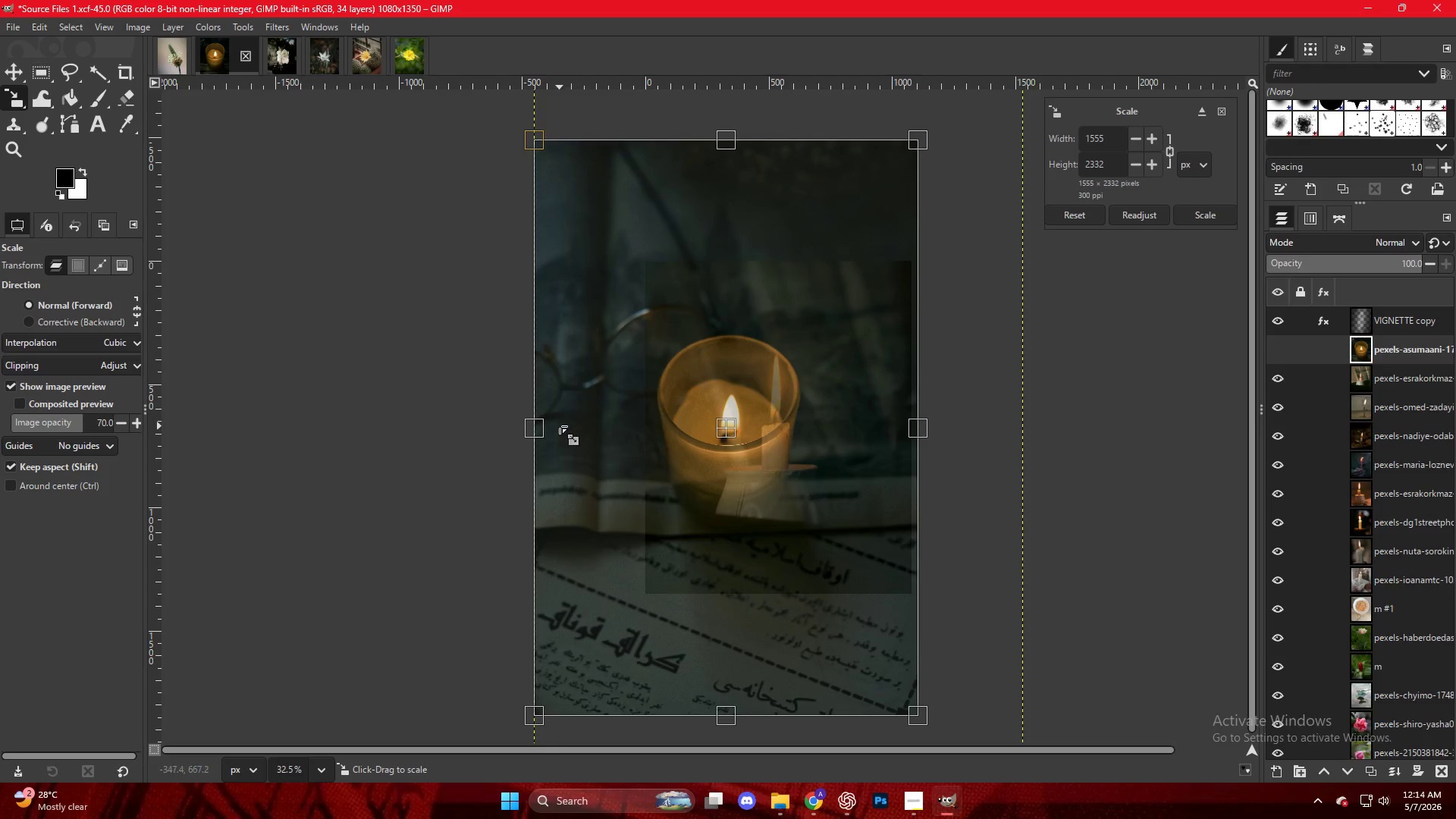 
left_click_drag(start_coordinate=[548, 428], to_coordinate=[574, 428])
 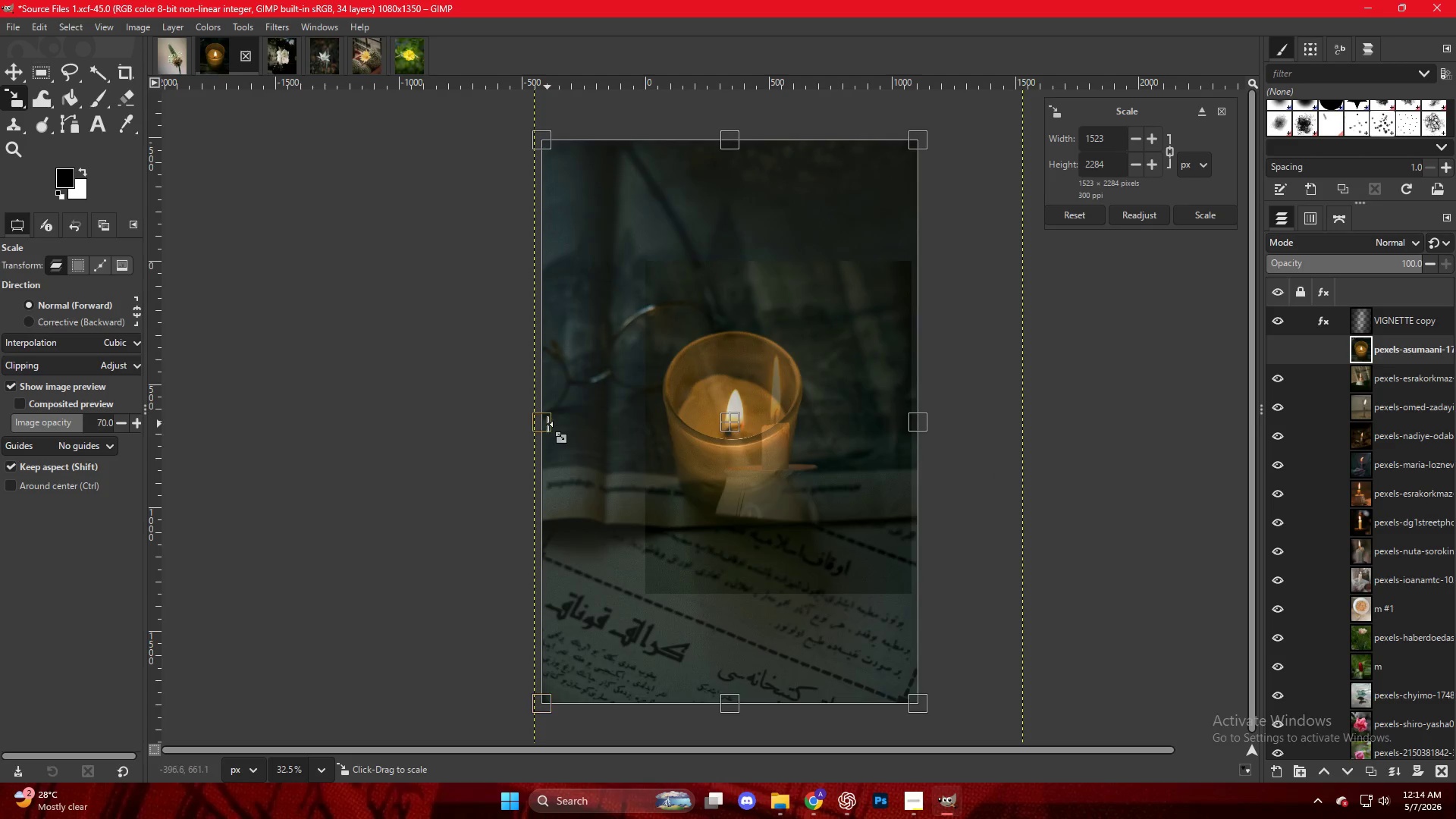 
left_click_drag(start_coordinate=[549, 424], to_coordinate=[647, 419])
 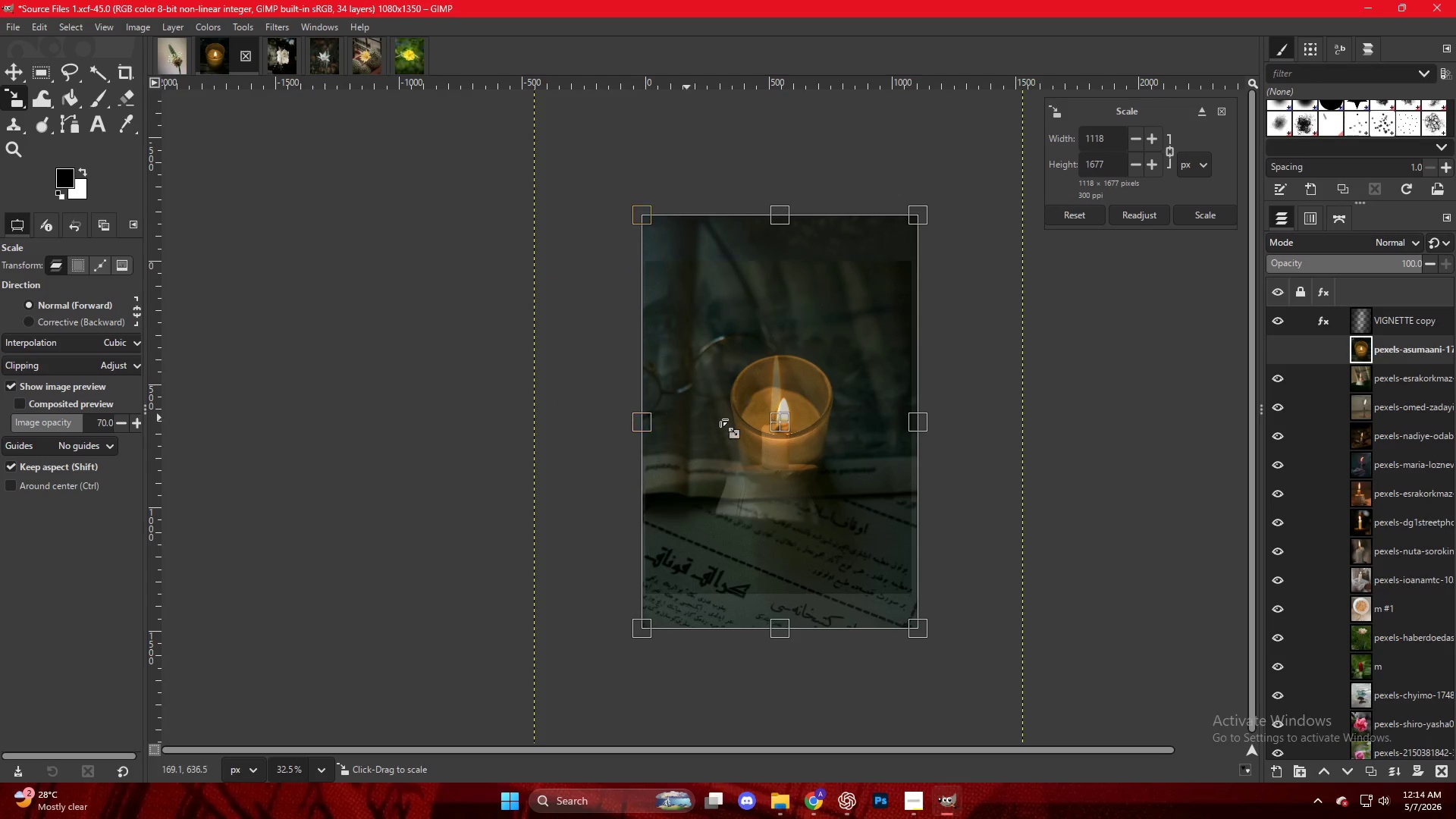 
hold_key(key=ControlLeft, duration=0.62)
 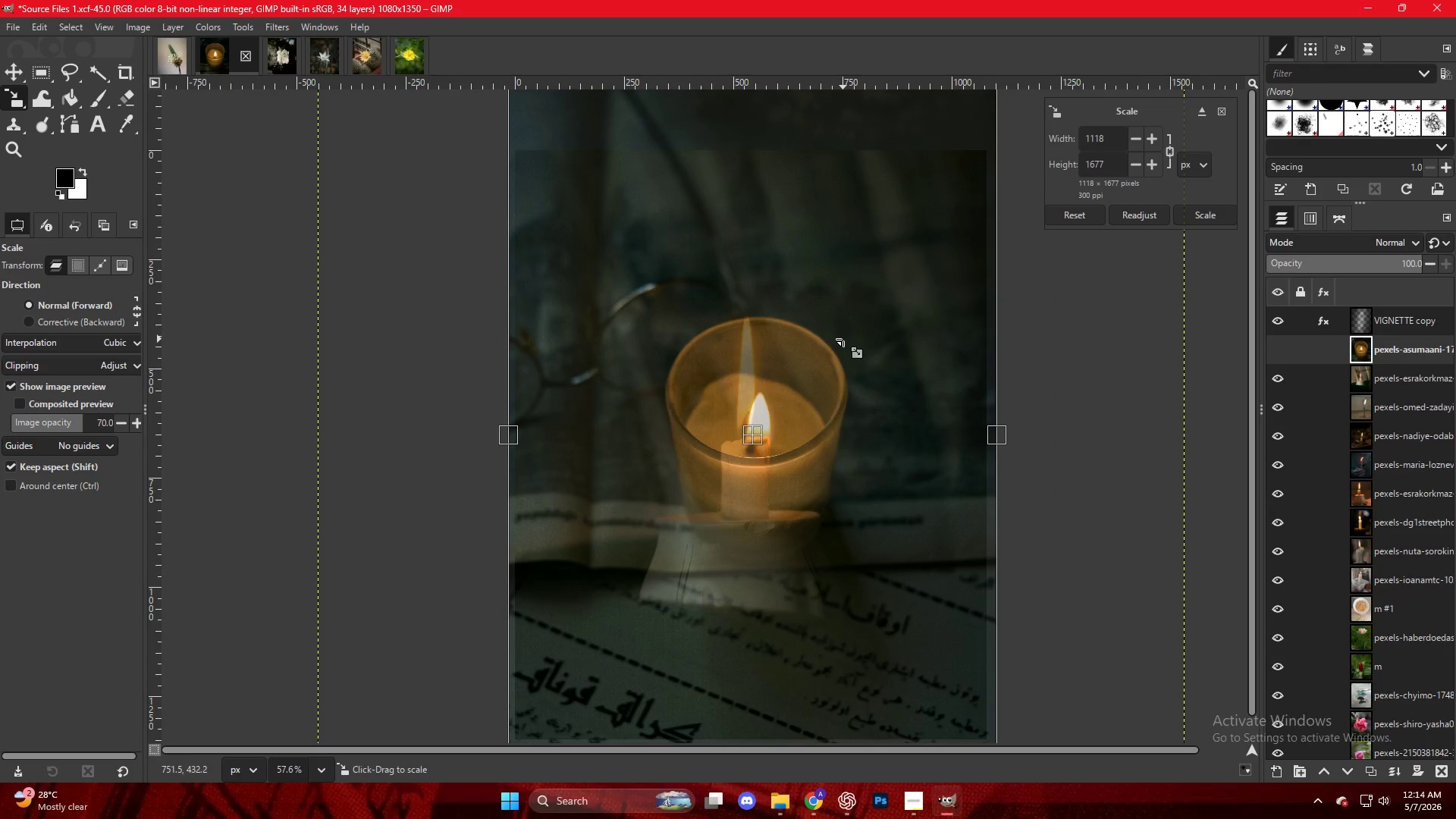 
left_click([843, 340])
 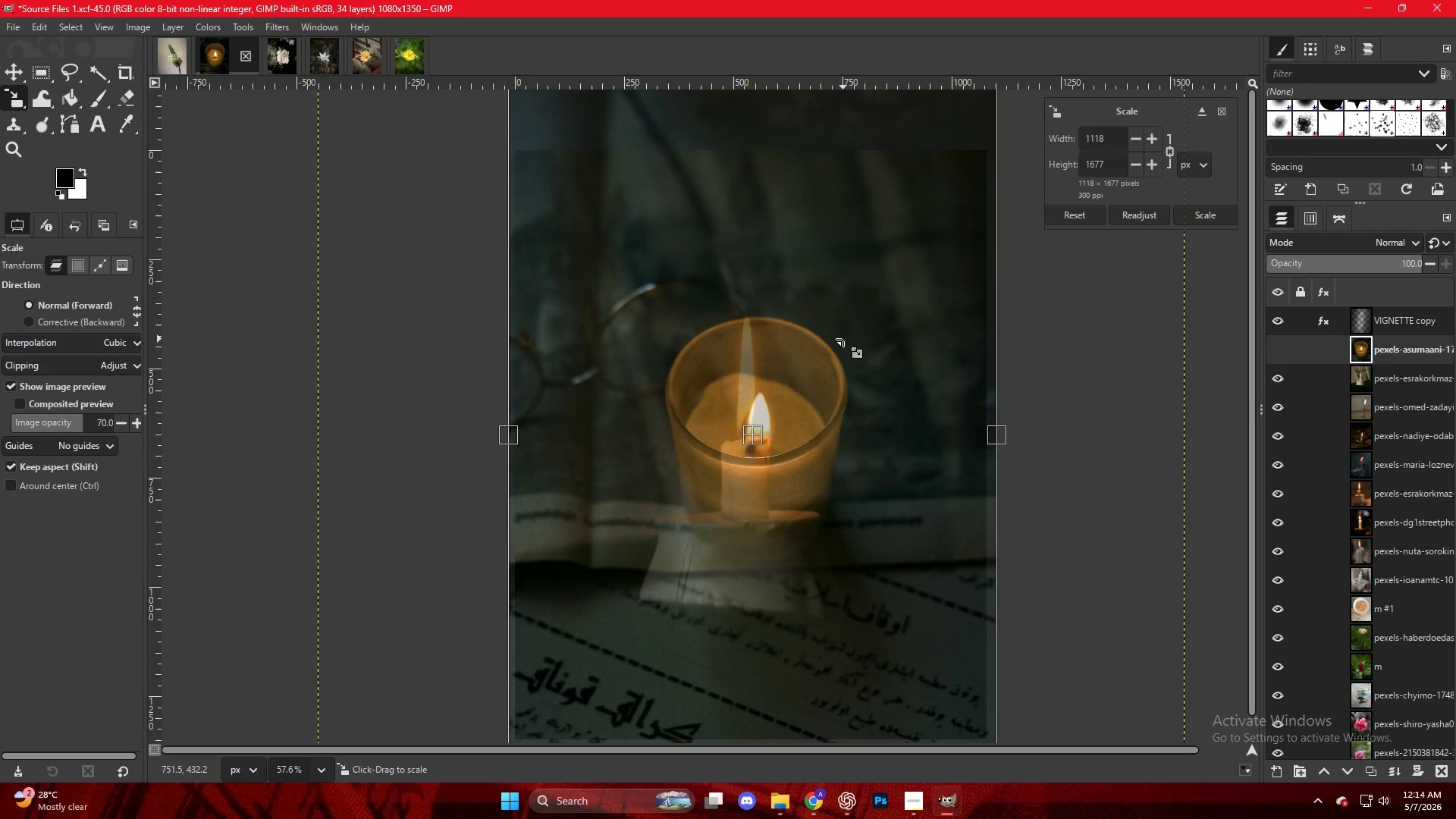 
scroll: coordinate [826, 375], scroll_direction: up, amount: 6.0
 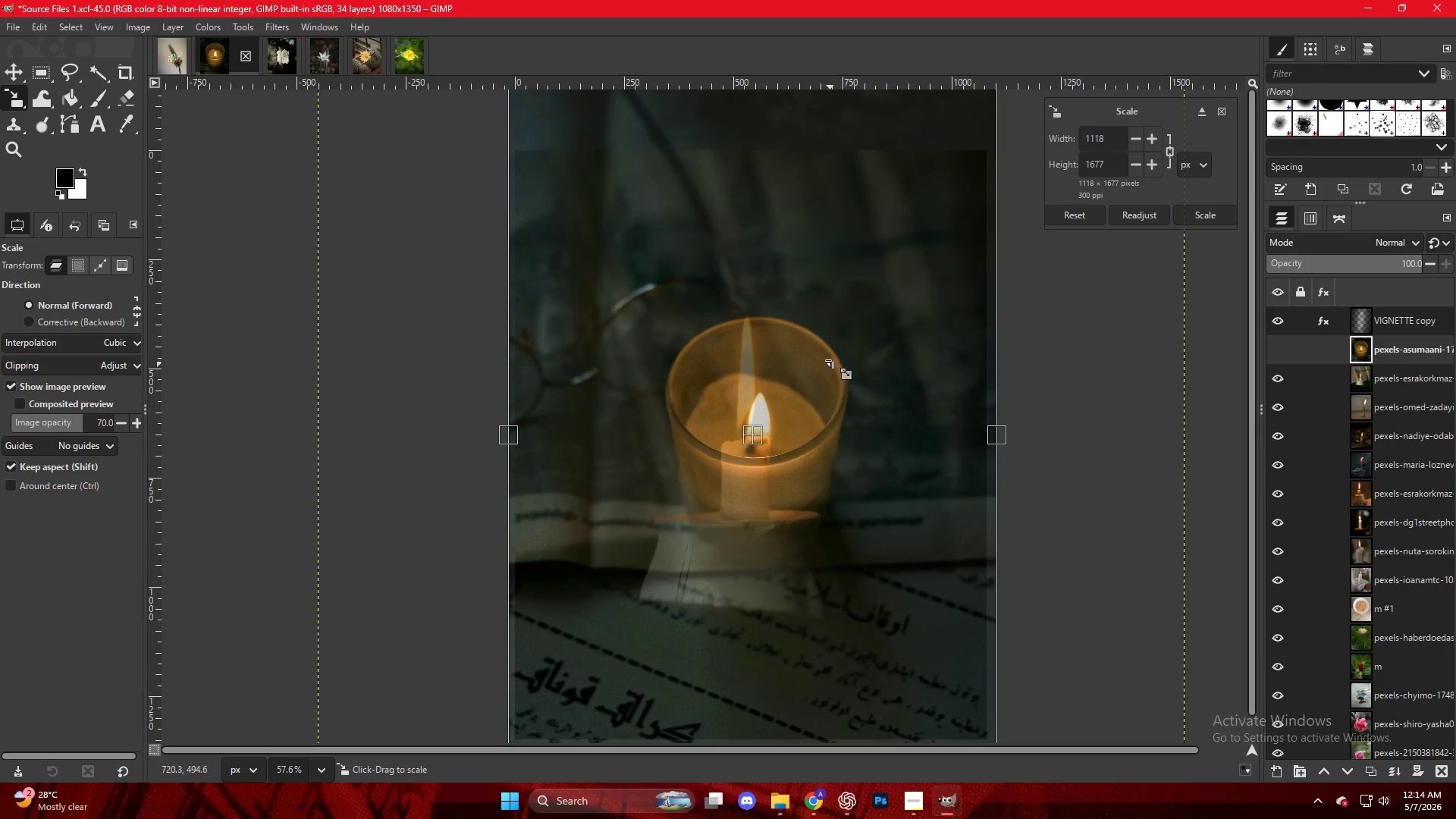 
key(NumpadEnter)
 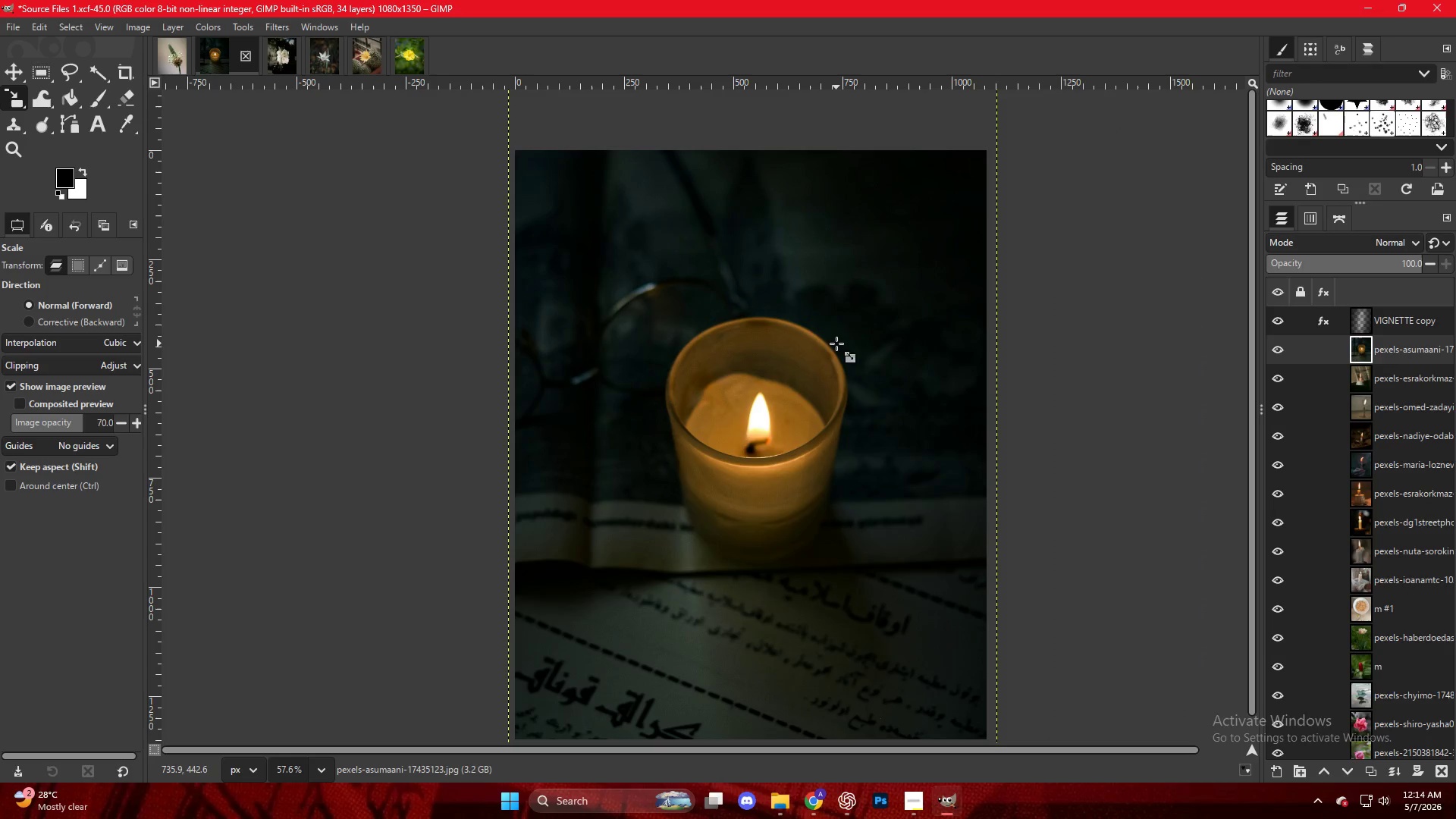 
key(Control+ControlLeft)
 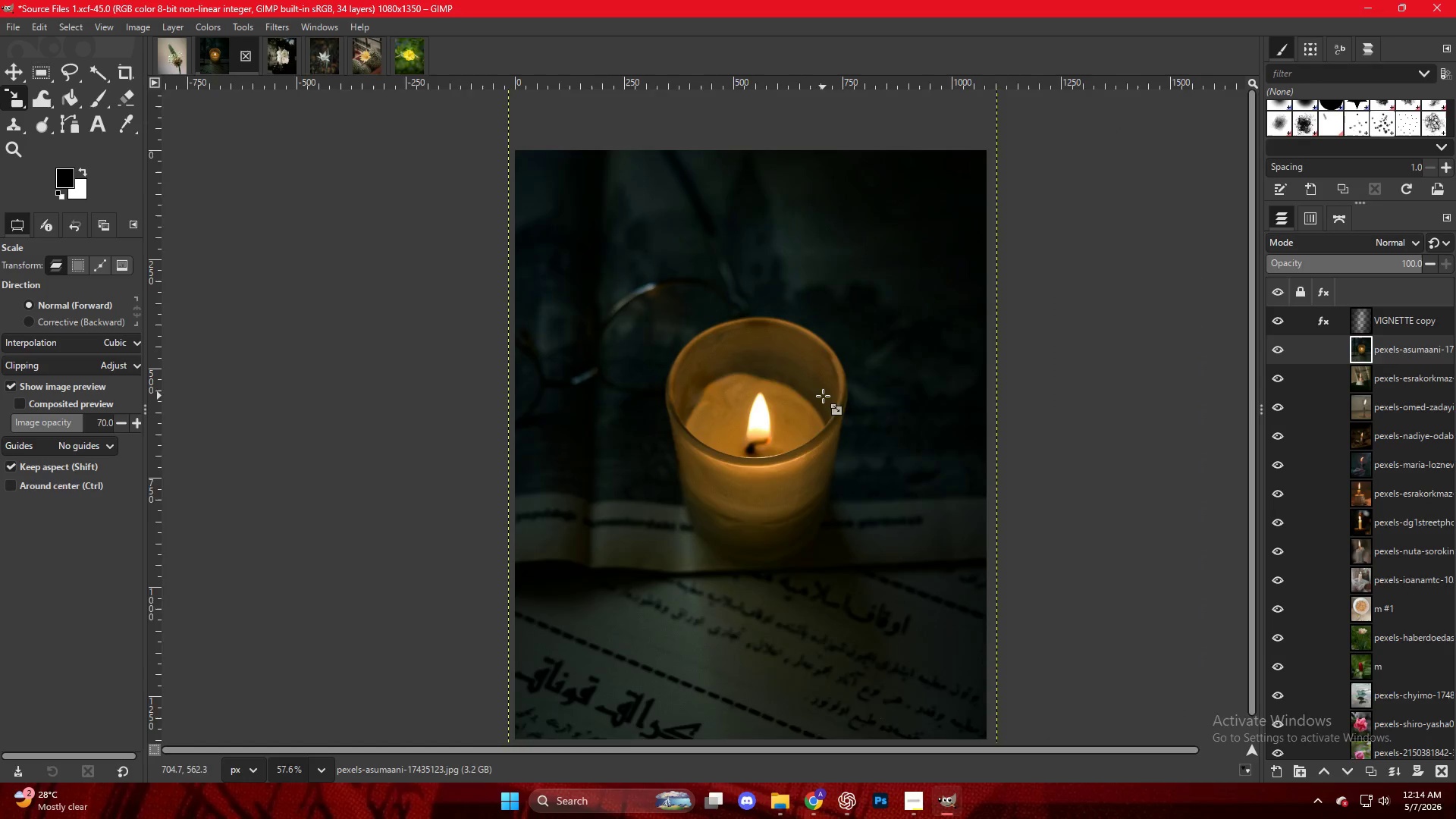 
scroll: coordinate [824, 397], scroll_direction: up, amount: 2.0
 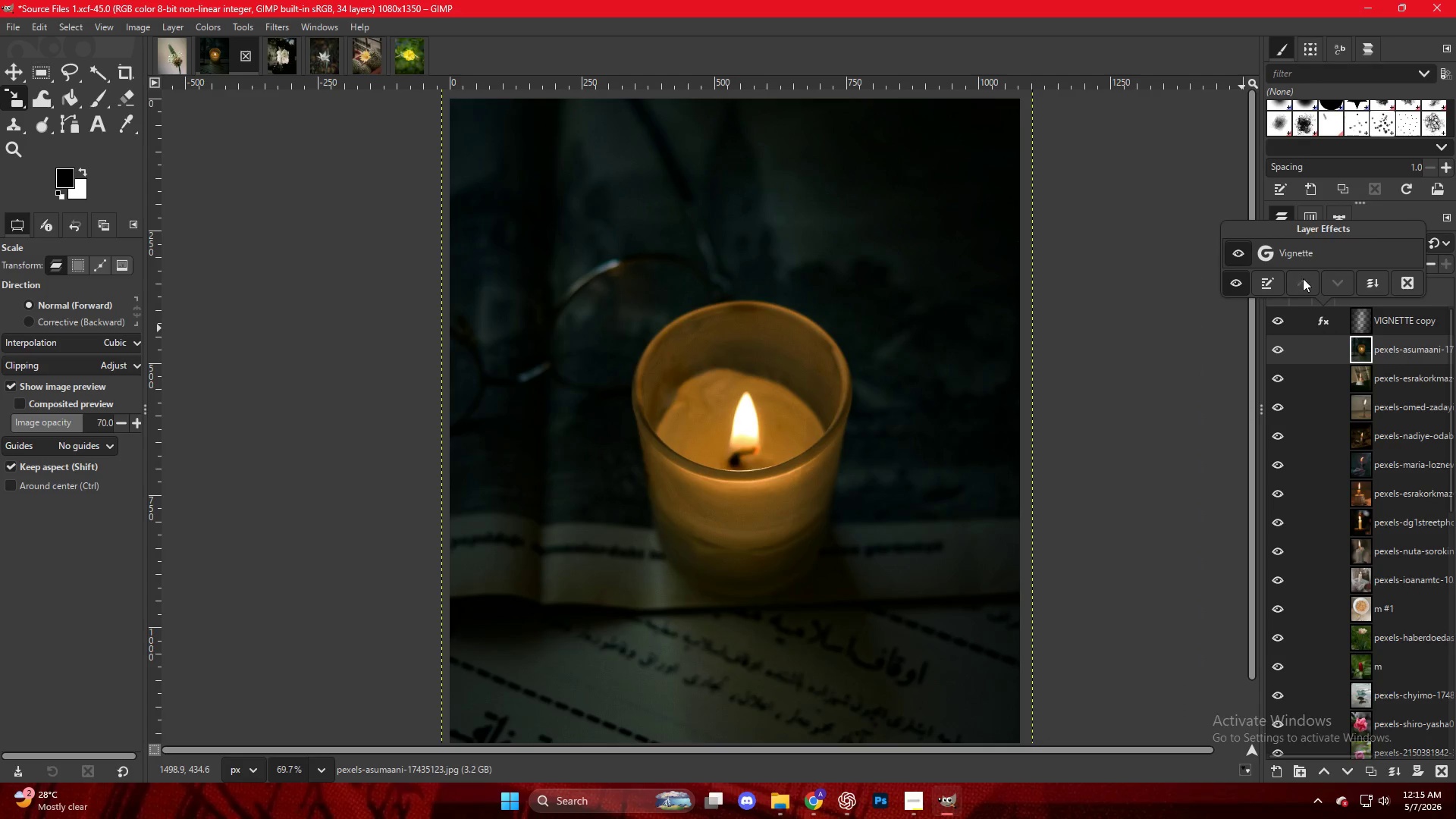 
double_click([1285, 245])
 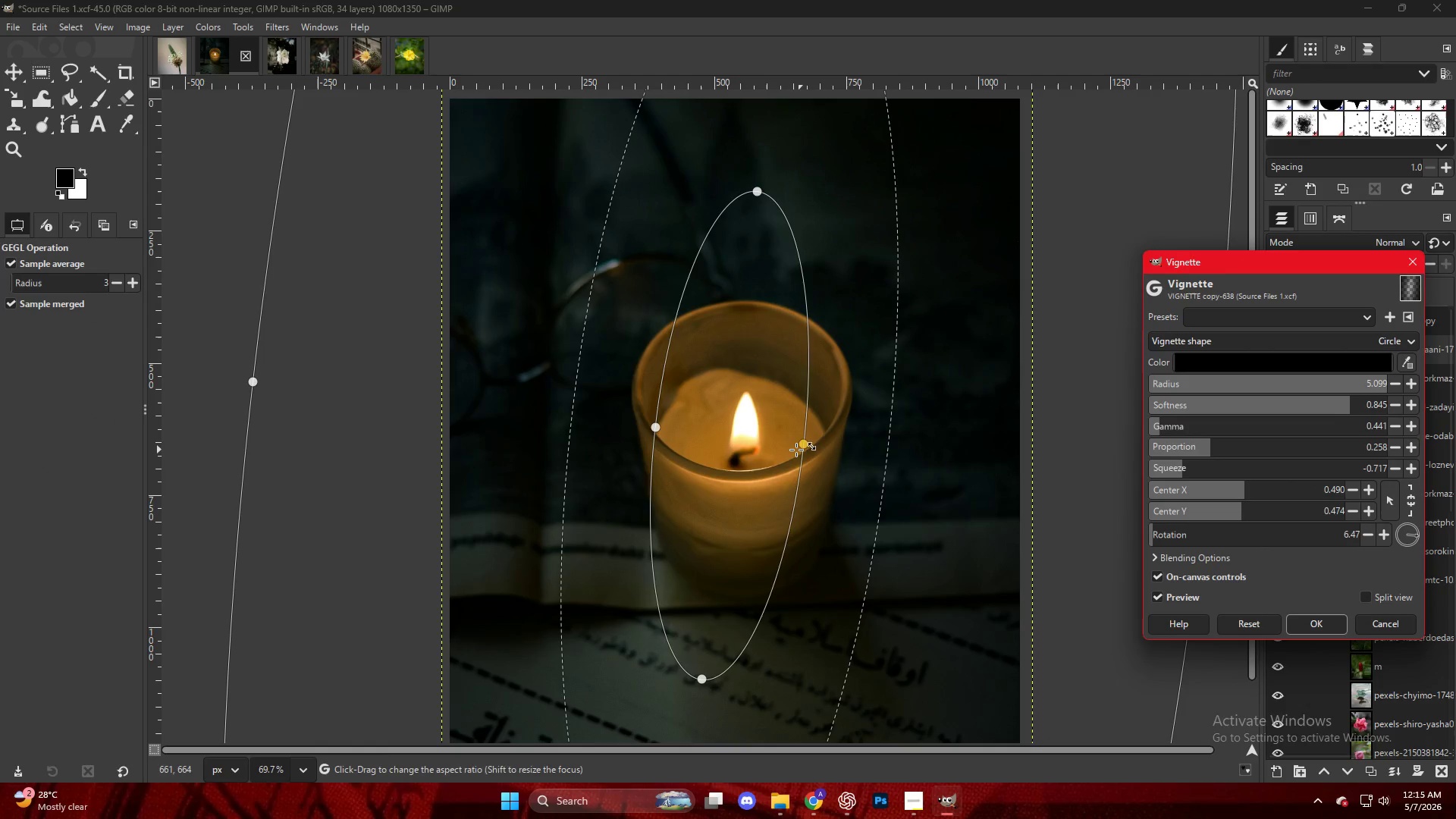 
left_click_drag(start_coordinate=[796, 449], to_coordinate=[811, 449])
 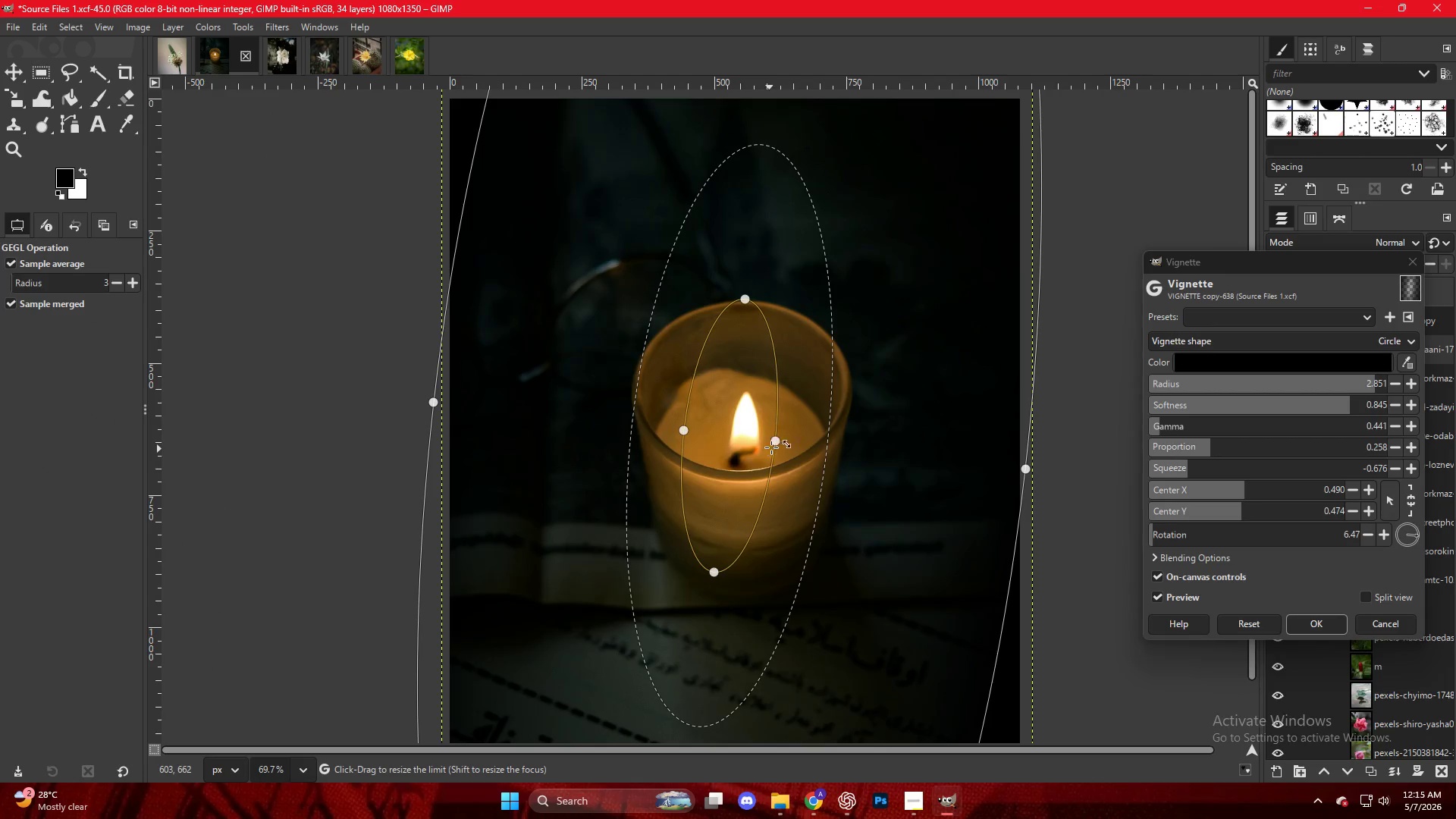 
hold_key(key=ShiftLeft, duration=0.84)
 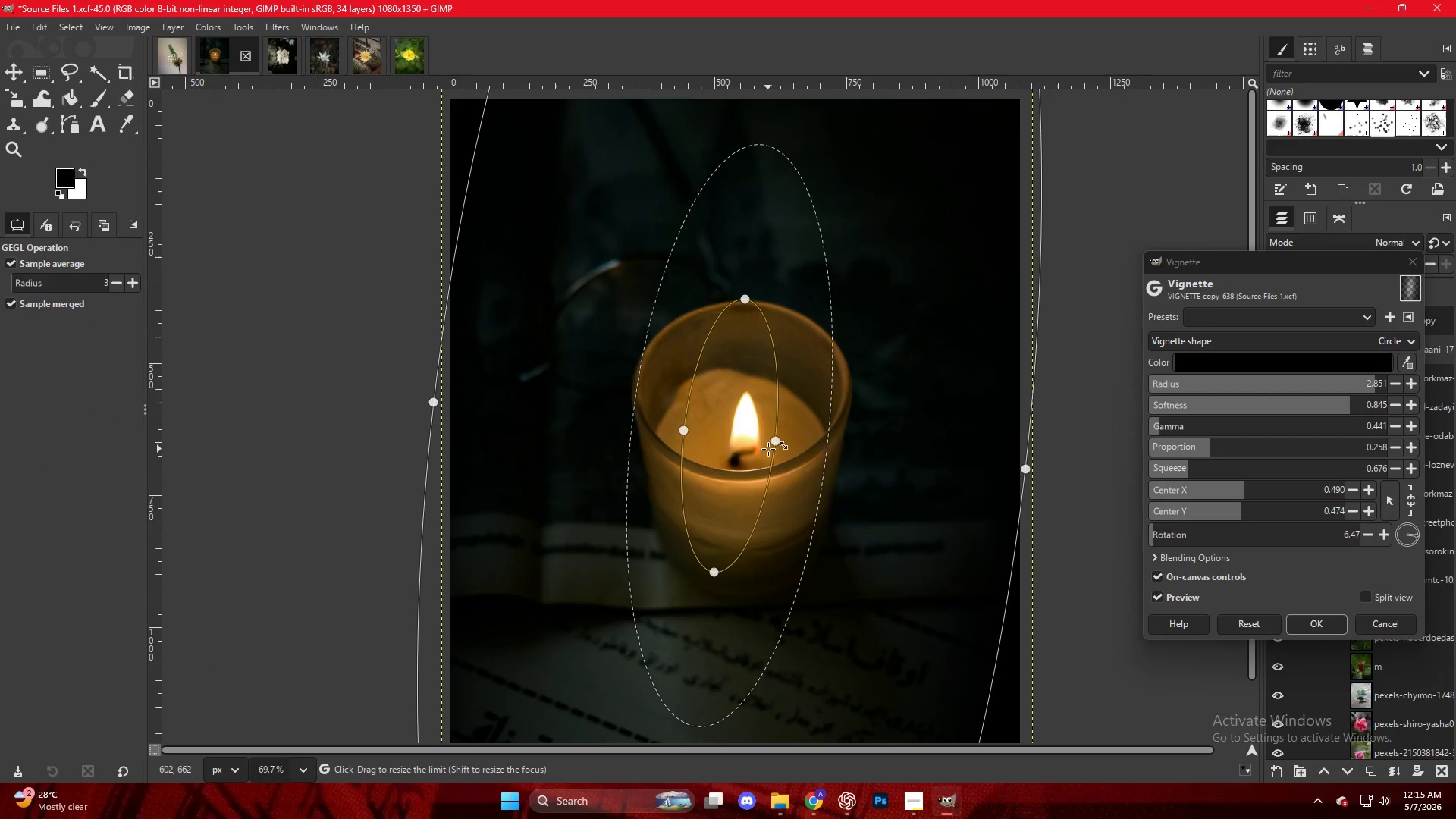 
hold_key(key=ControlLeft, duration=2.73)
left_click_drag(start_coordinate=[773, 446], to_coordinate=[865, 451])
 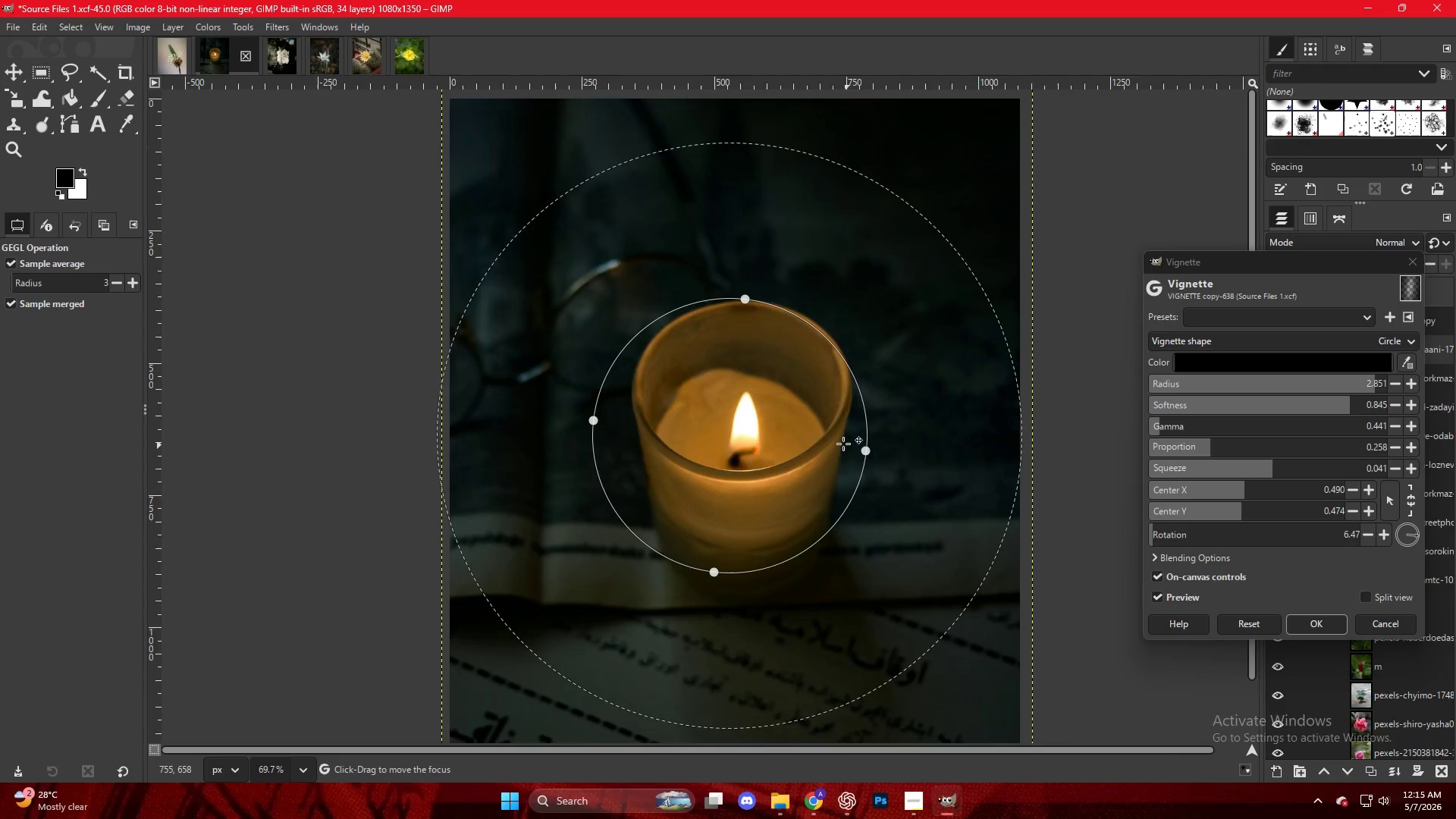 
scroll: coordinate [818, 441], scroll_direction: down, amount: 10.0
 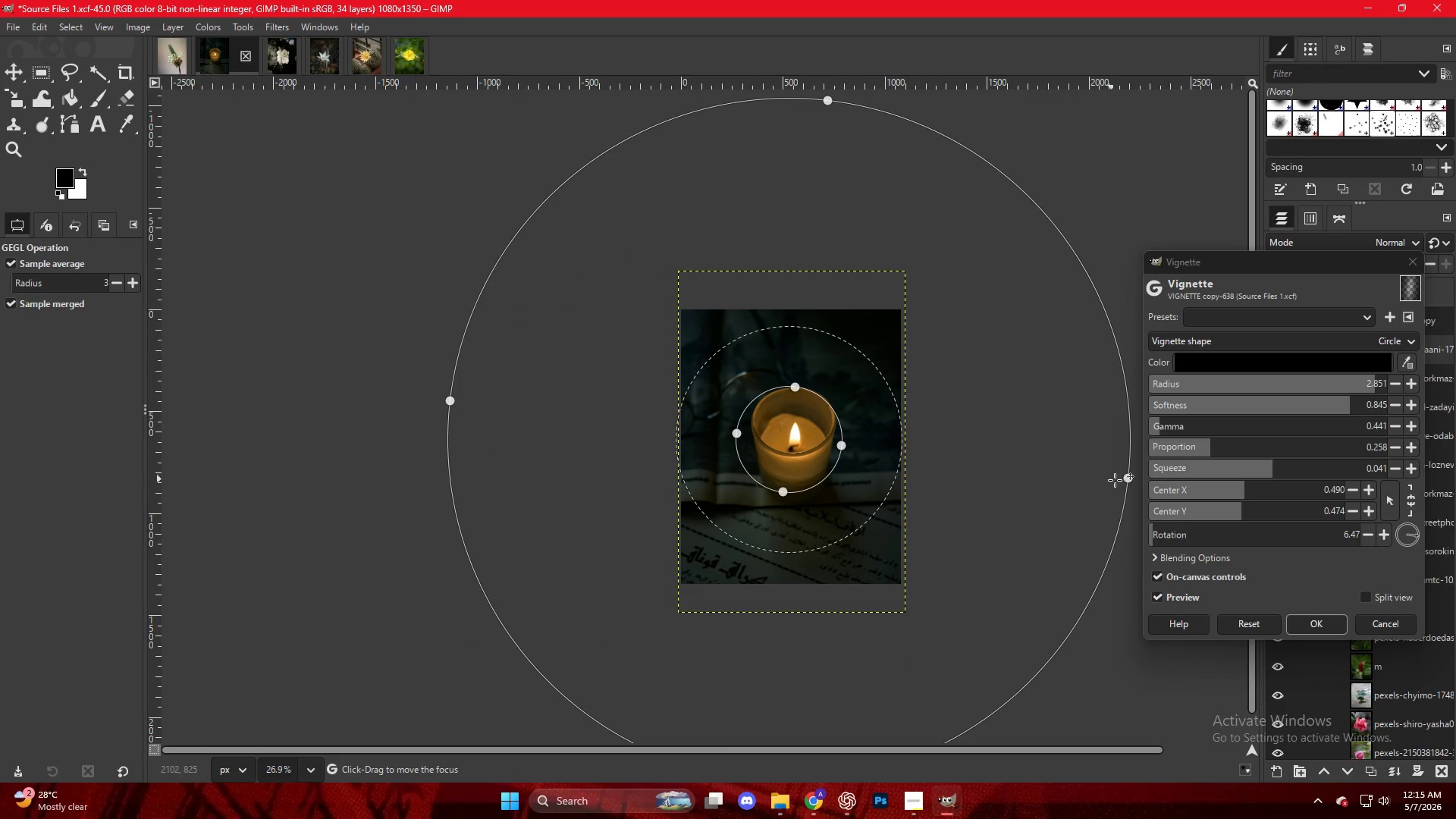 
left_click_drag(start_coordinate=[1122, 482], to_coordinate=[1090, 481])
 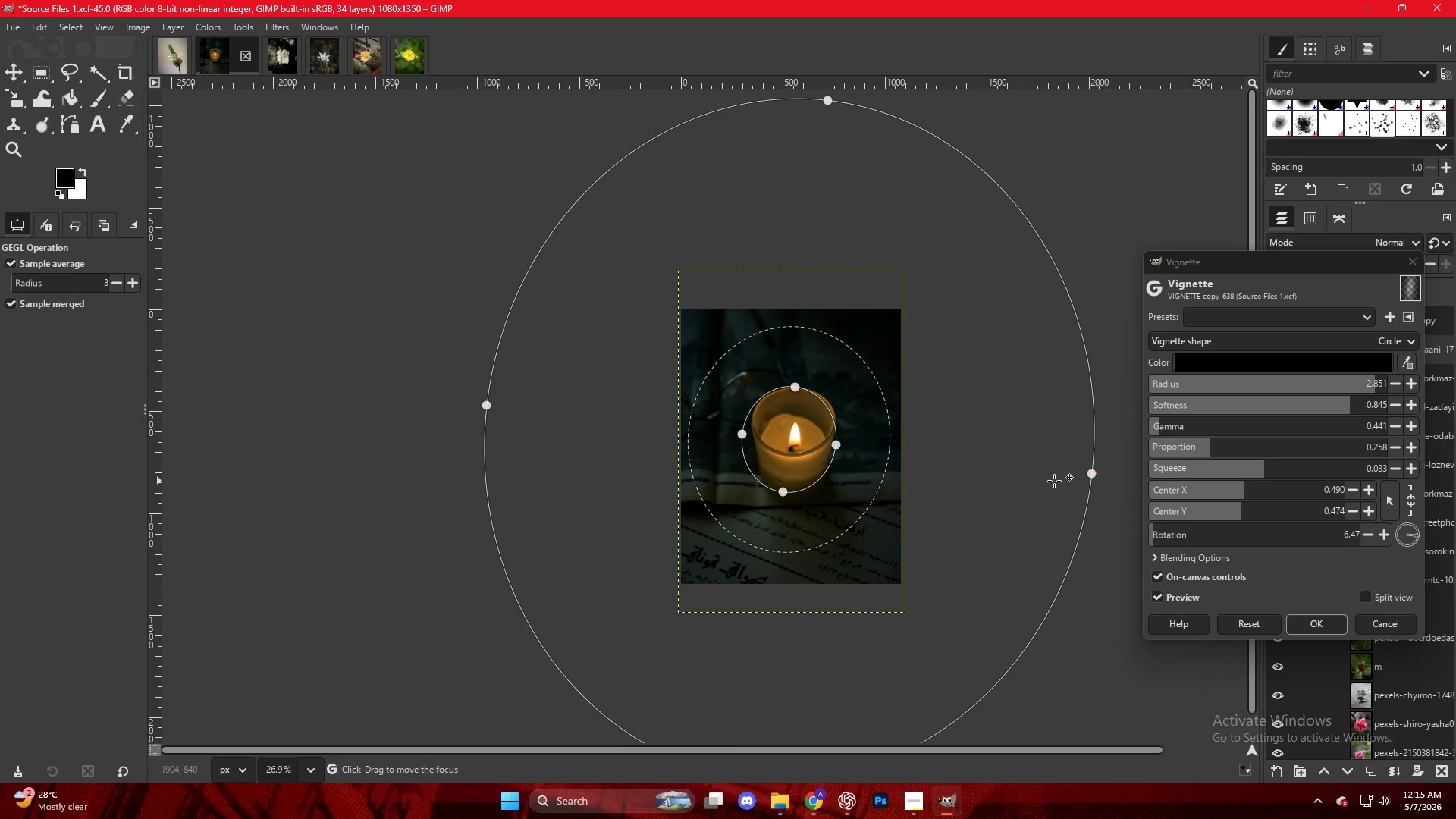 
scroll: coordinate [987, 491], scroll_direction: down, amount: 4.0
 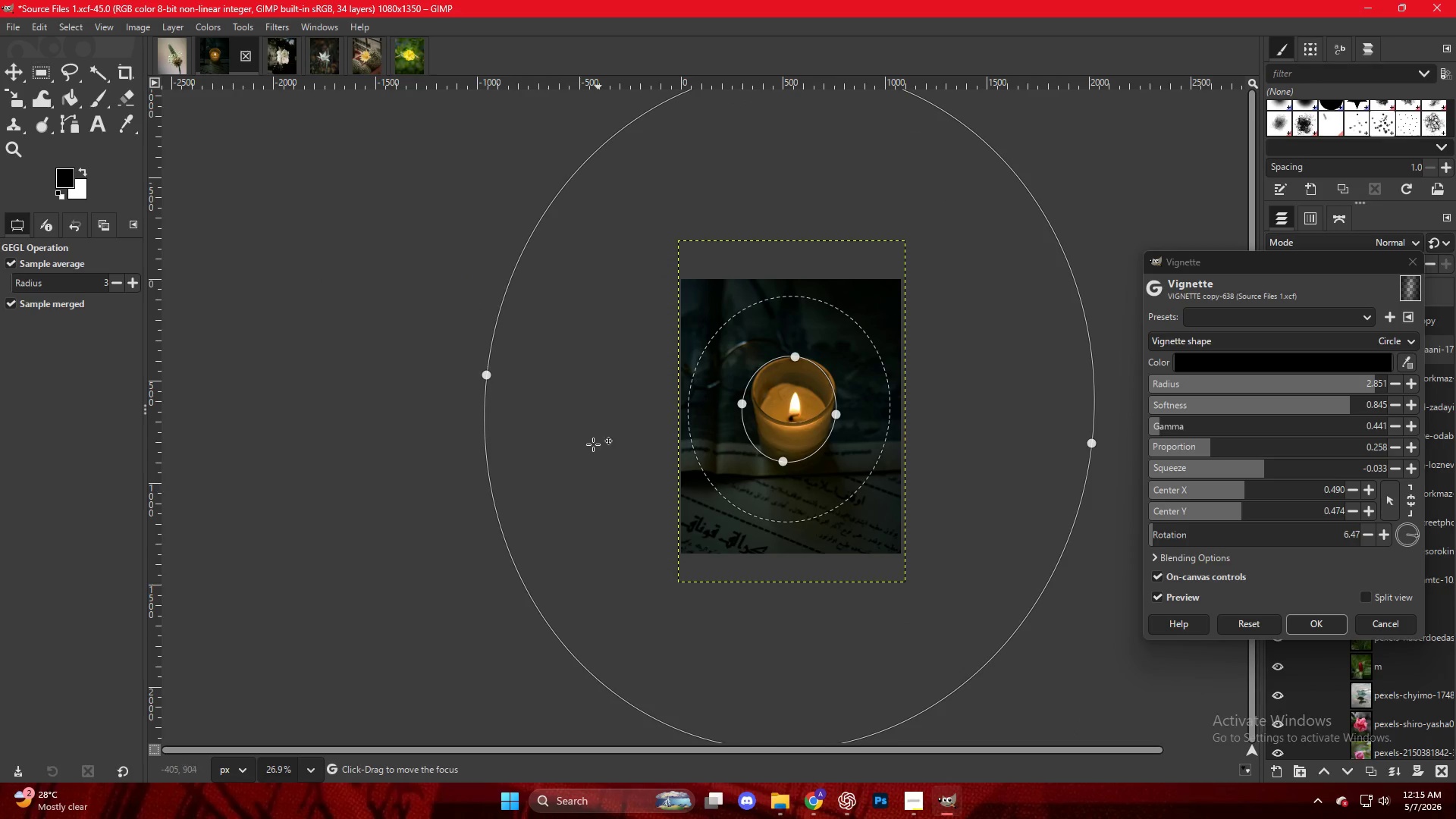 
hold_key(key=ControlLeft, duration=1.14)
left_click_drag(start_coordinate=[485, 380], to_coordinate=[492, 383])
 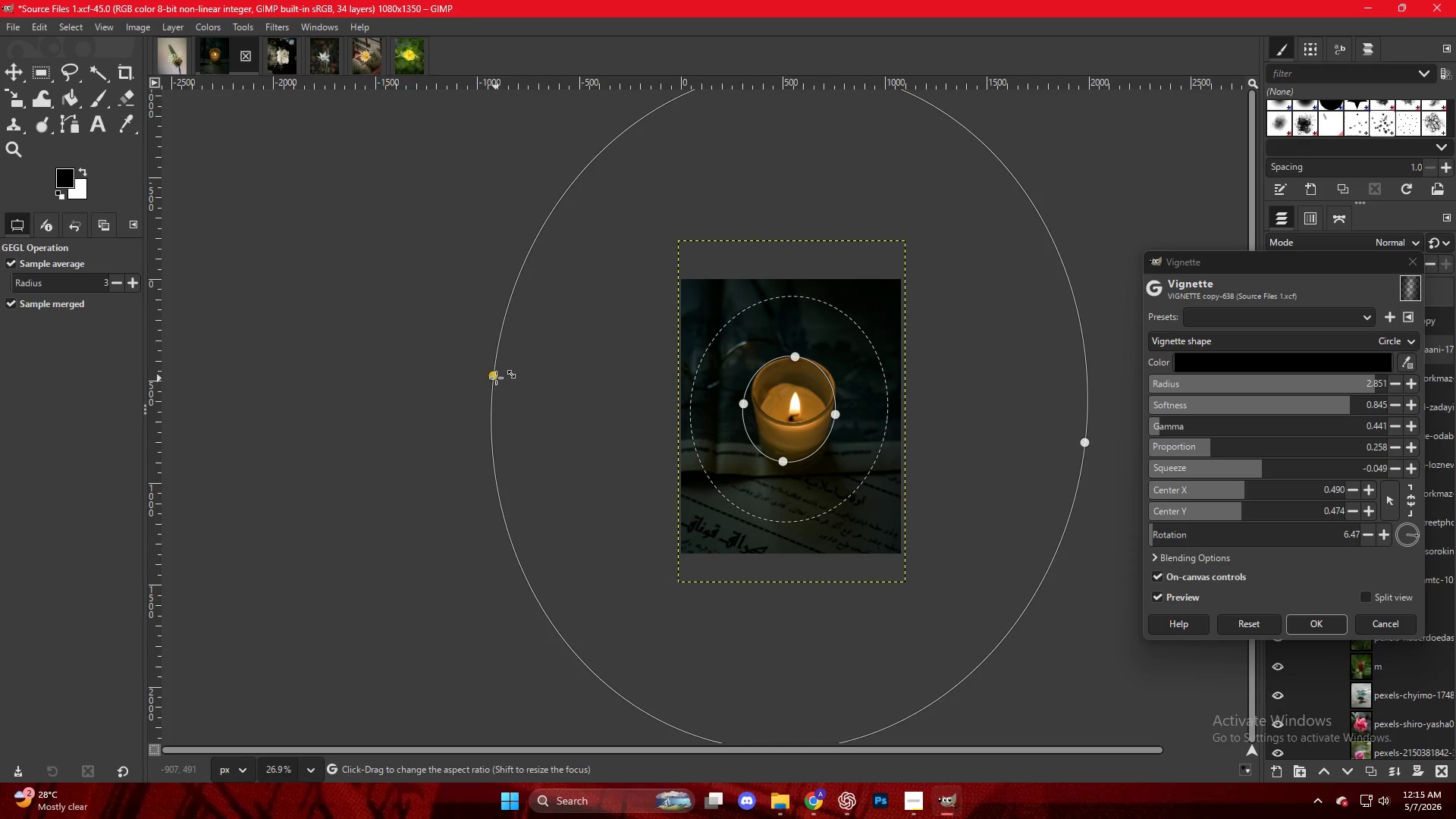 
hold_key(key=AltLeft, duration=1.17)
left_click_drag(start_coordinate=[490, 372], to_coordinate=[488, 377])
 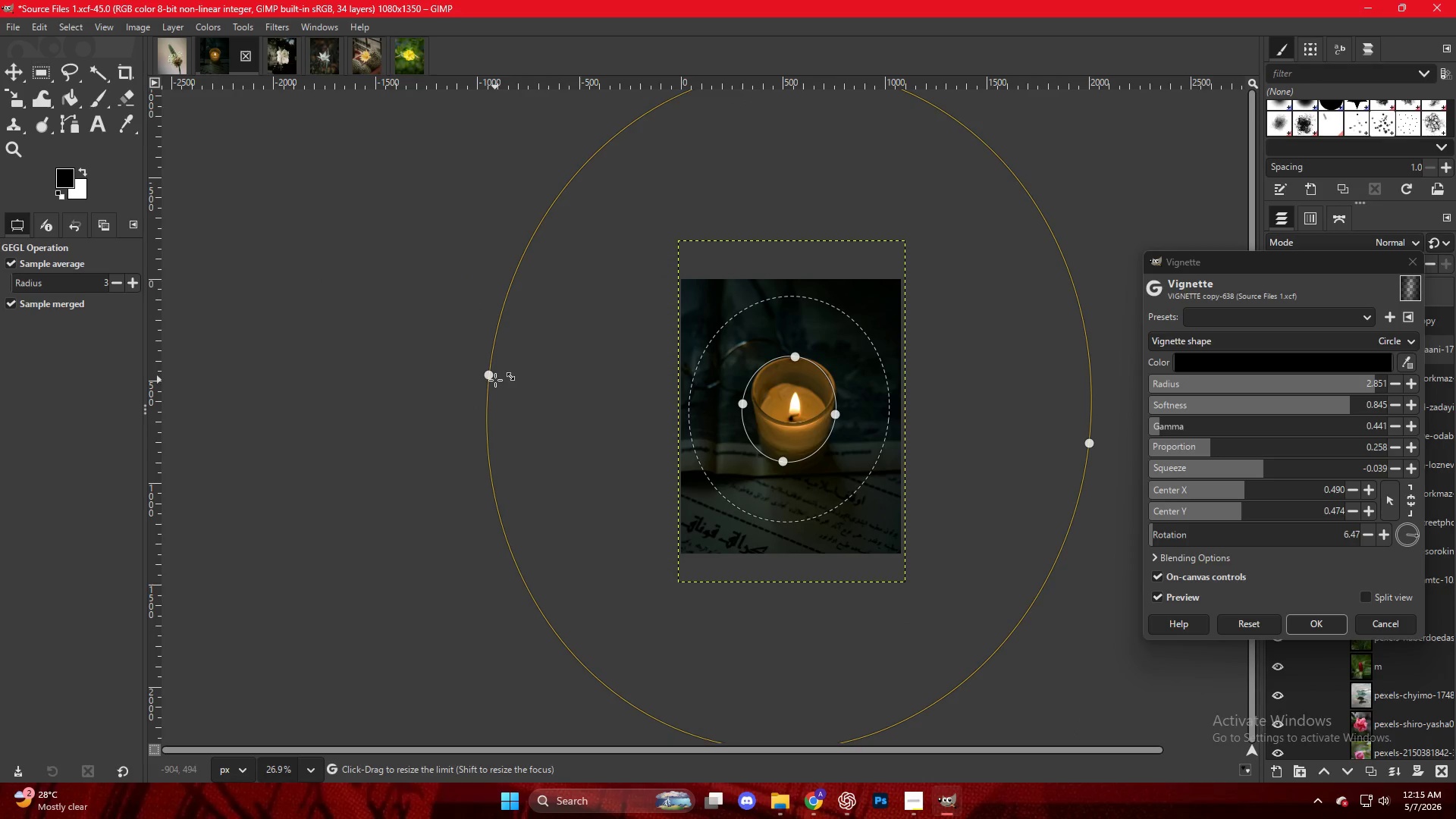 
scroll: coordinate [545, 415], scroll_direction: down, amount: 6.0
 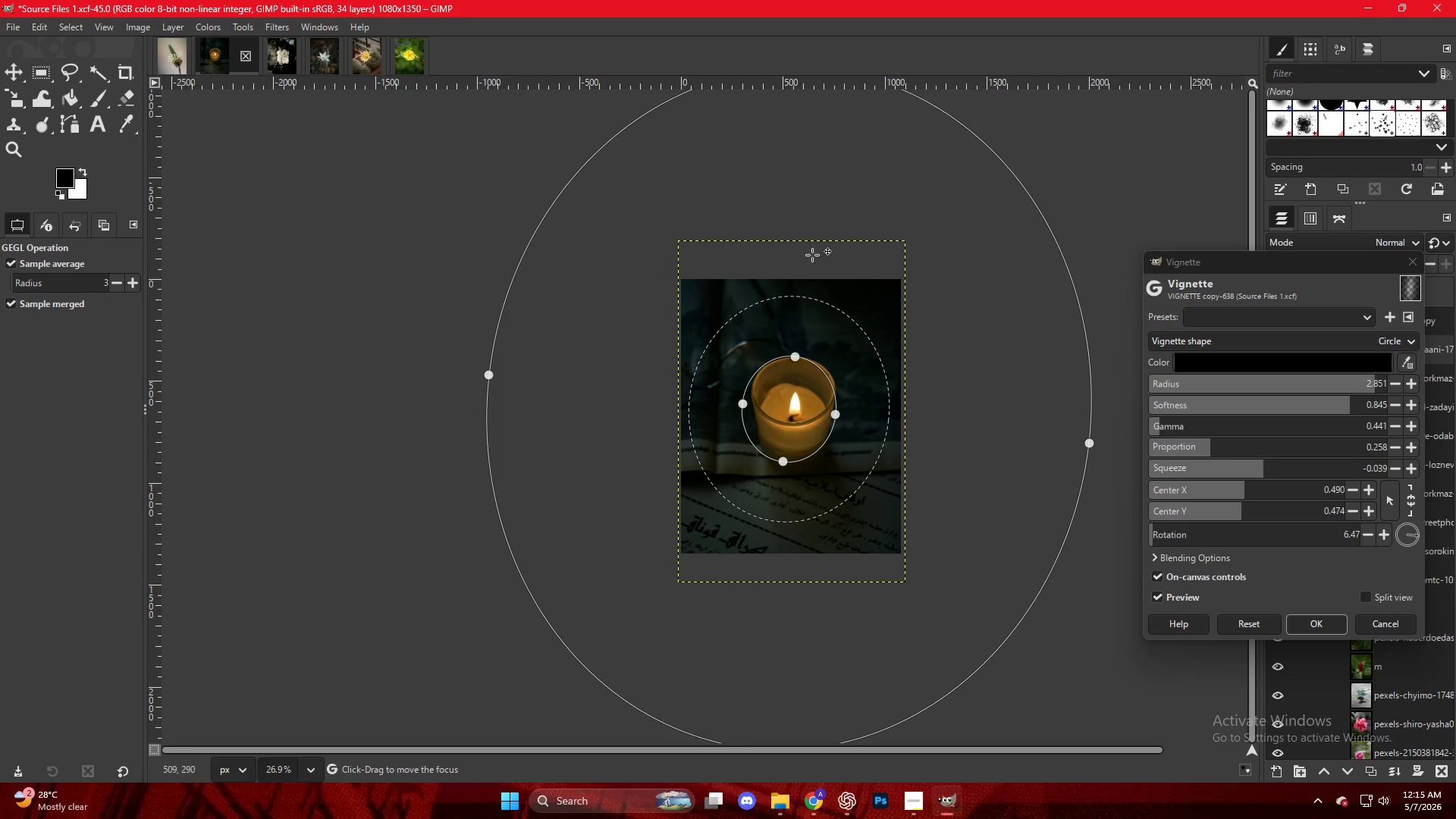 
scroll: coordinate [860, 124], scroll_direction: up, amount: 3.0
 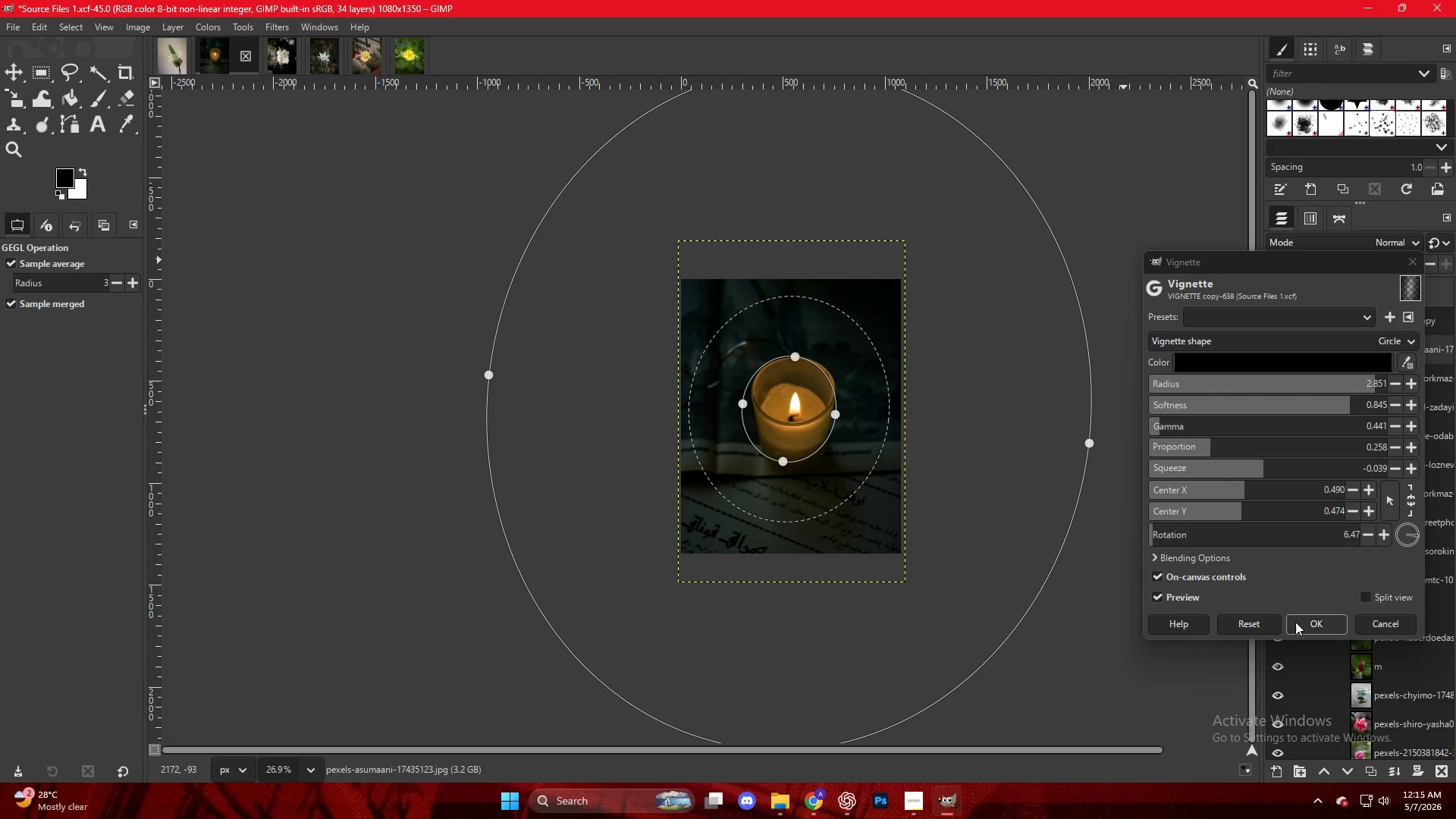 
left_click([1307, 627])
 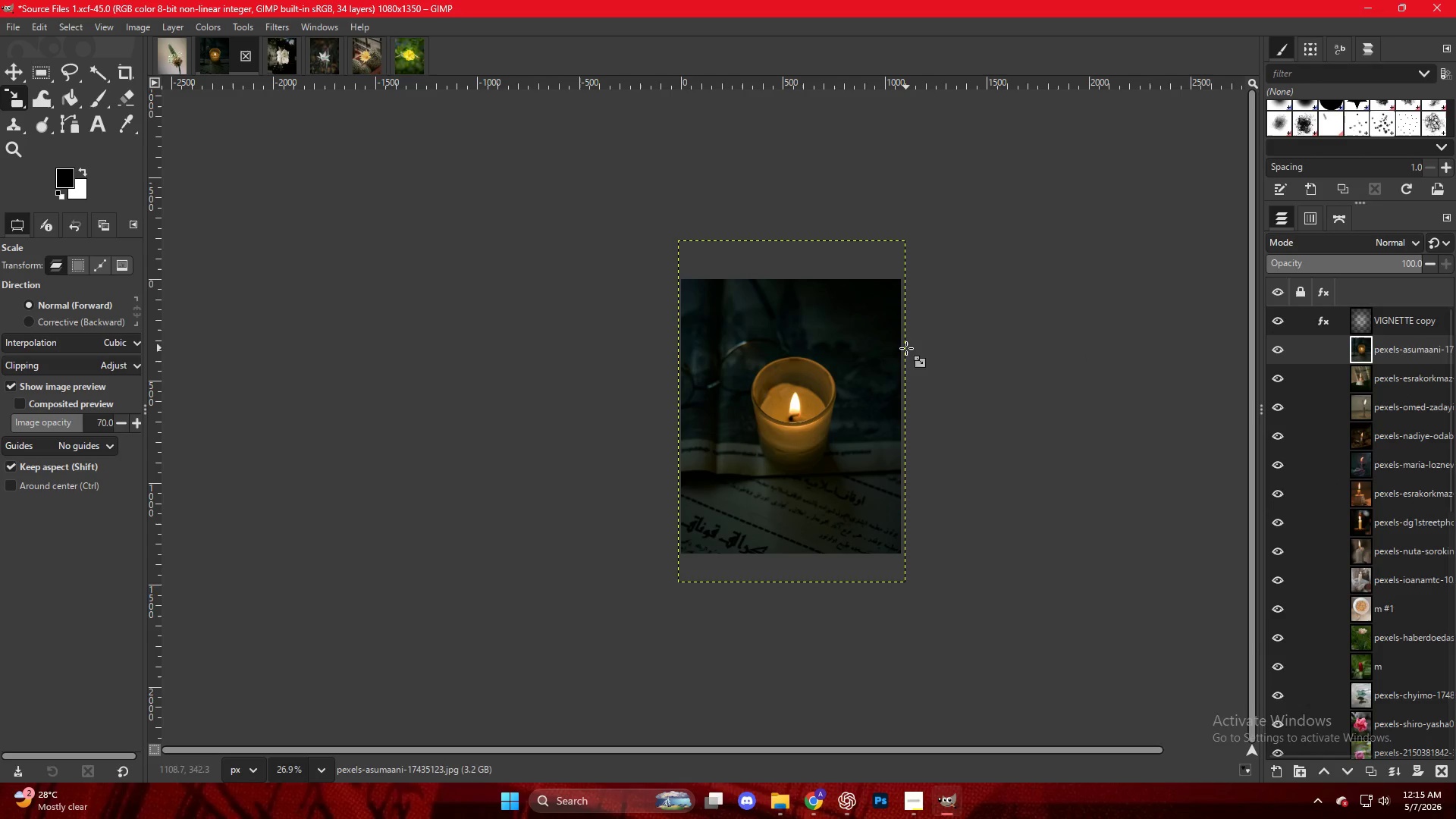 
scroll: coordinate [812, 378], scroll_direction: up, amount: 7.0
 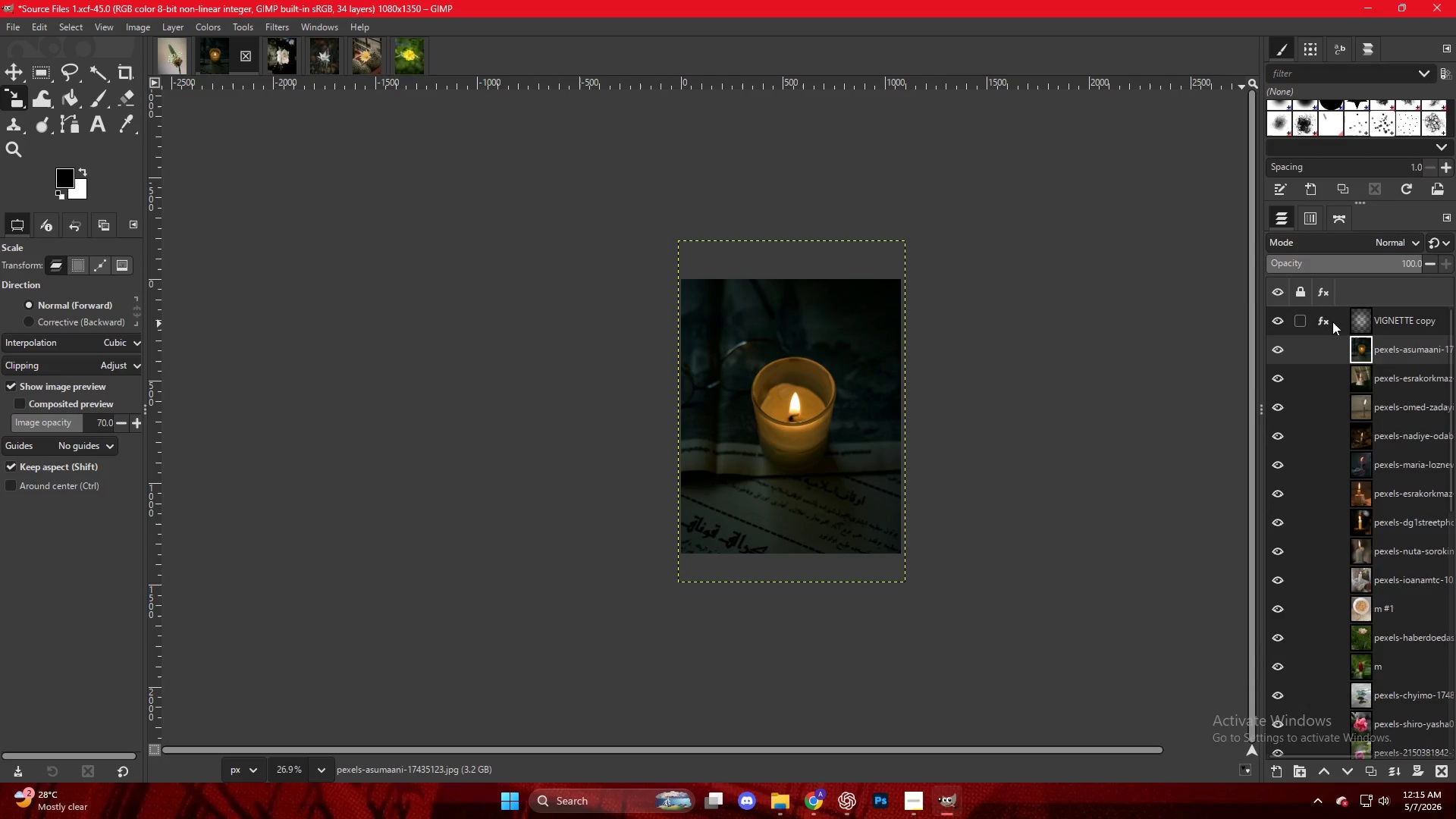 
double_click([1327, 315])
 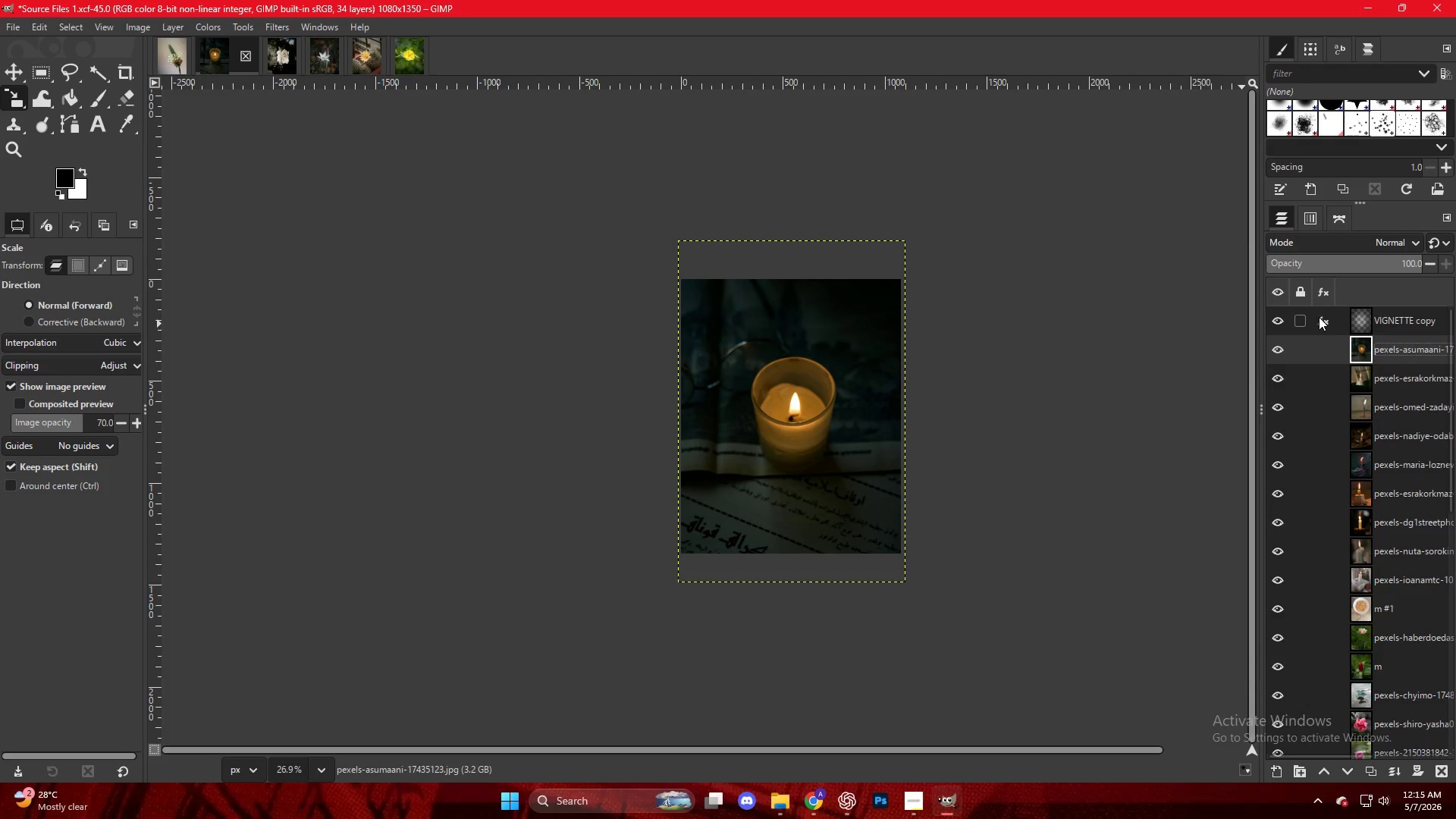 
double_click([1323, 321])
 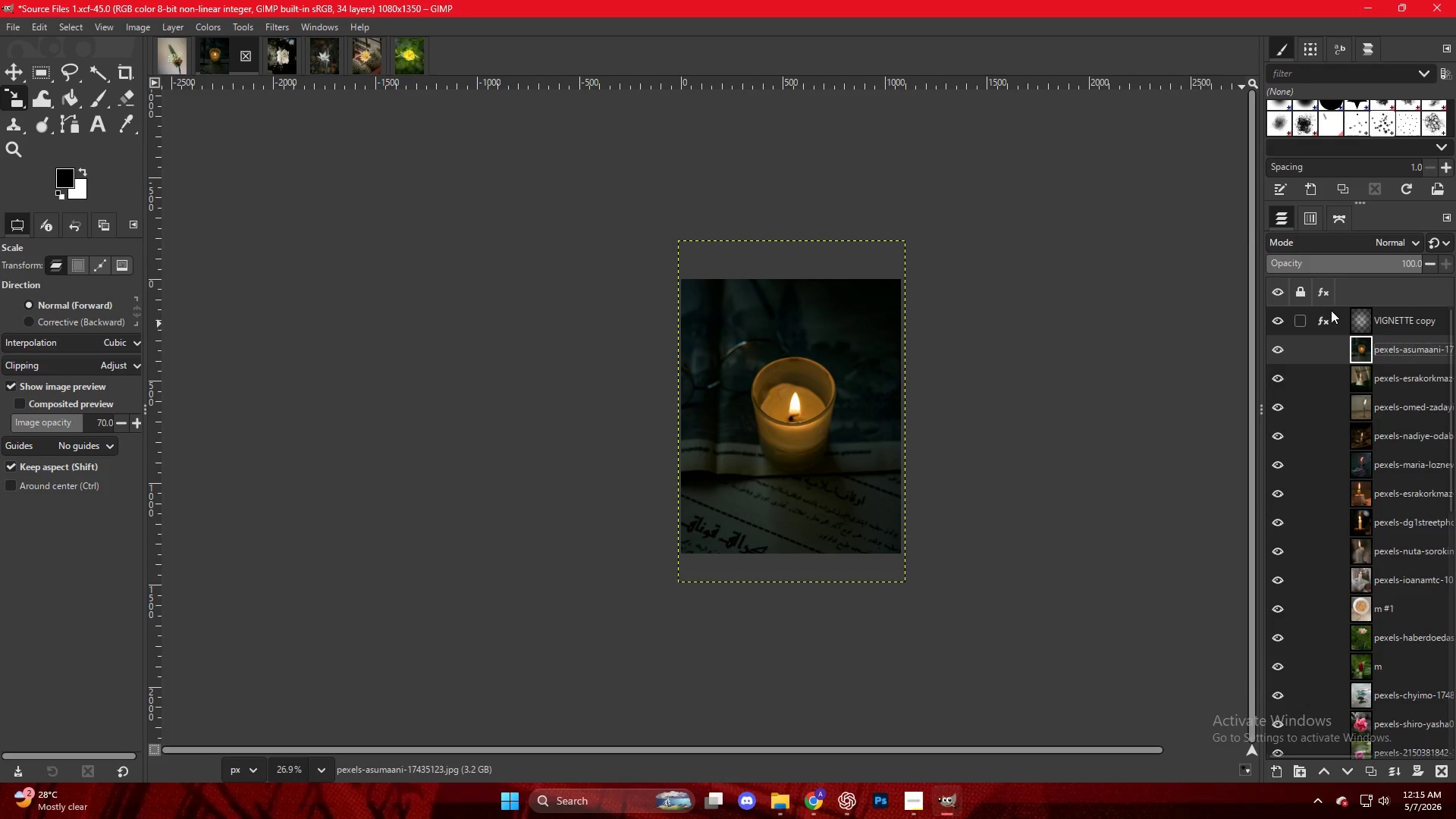 
left_click([1322, 318])
 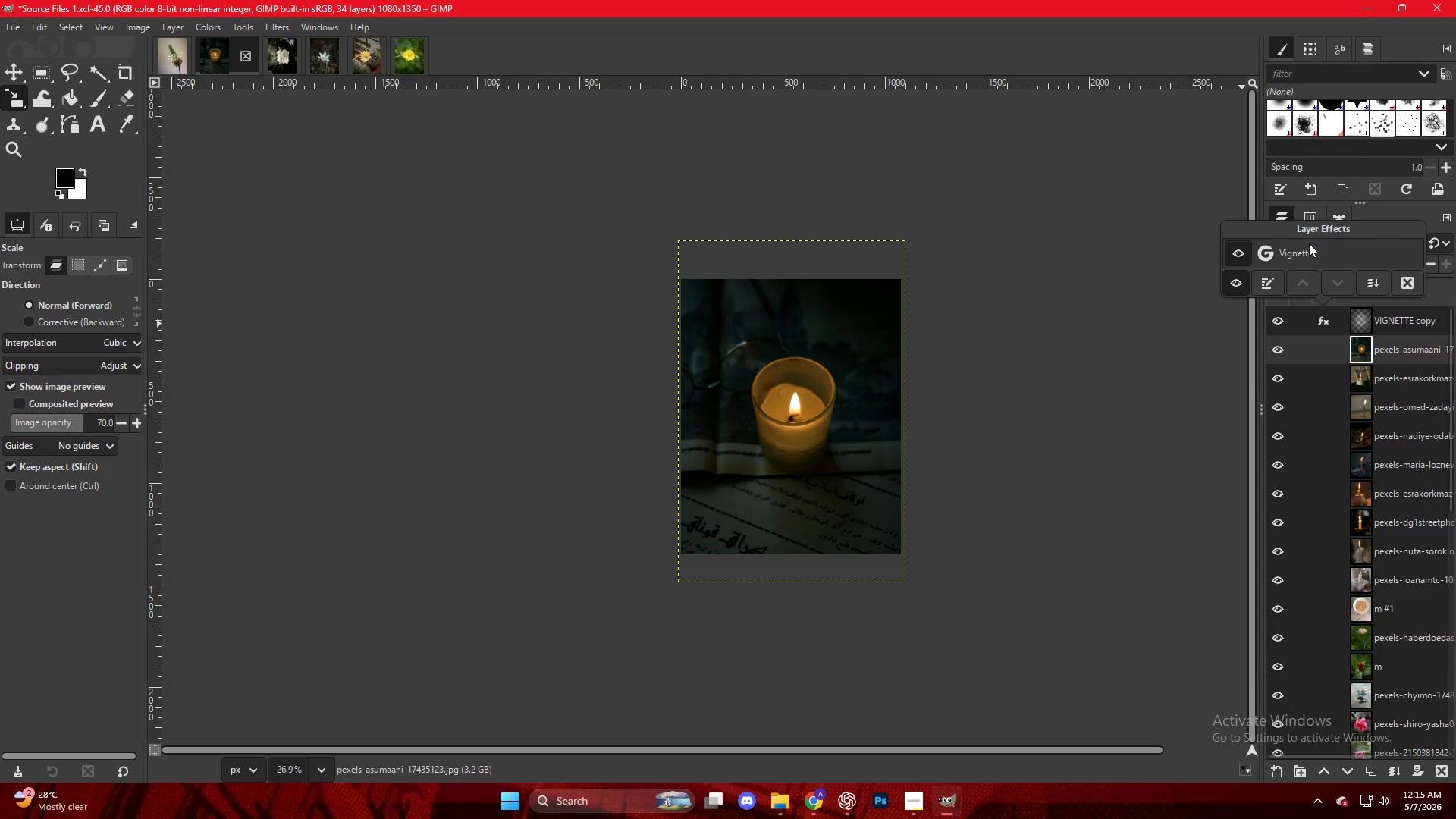 
double_click([1309, 243])
 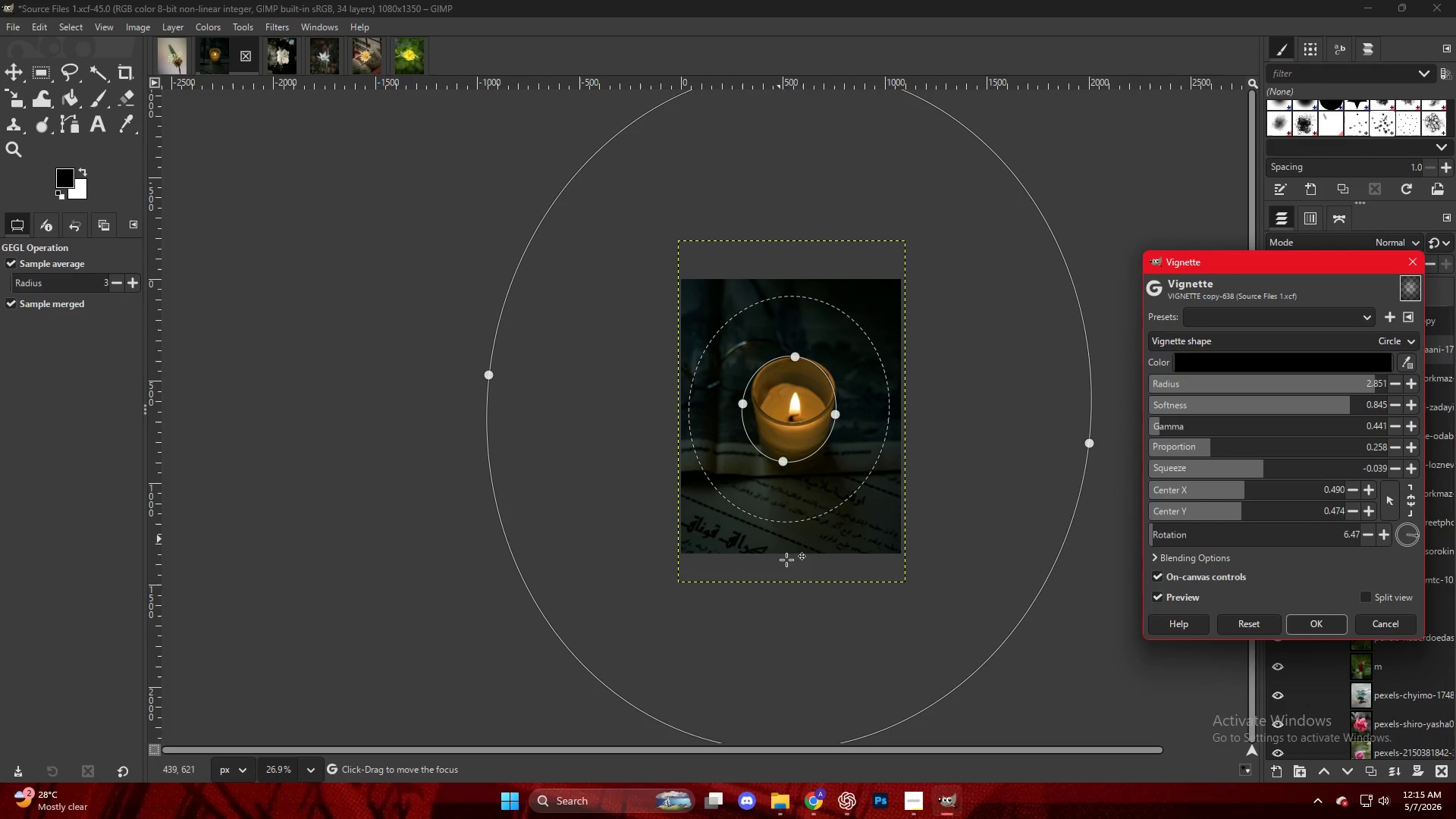 
hold_key(key=ControlLeft, duration=0.39)
scroll: coordinate [795, 654], scroll_direction: down, amount: 6.0
 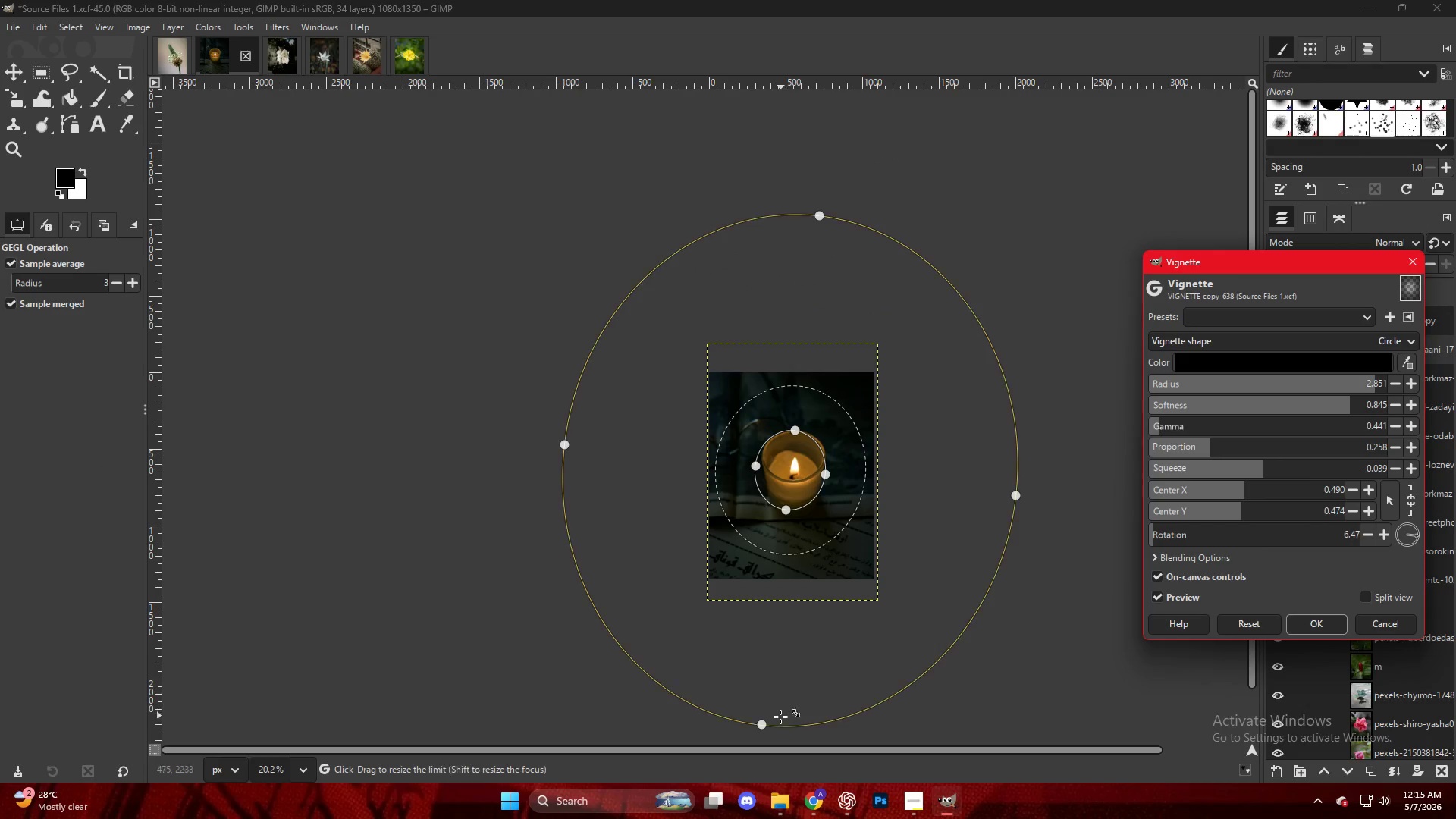 
left_click_drag(start_coordinate=[768, 727], to_coordinate=[774, 697])
 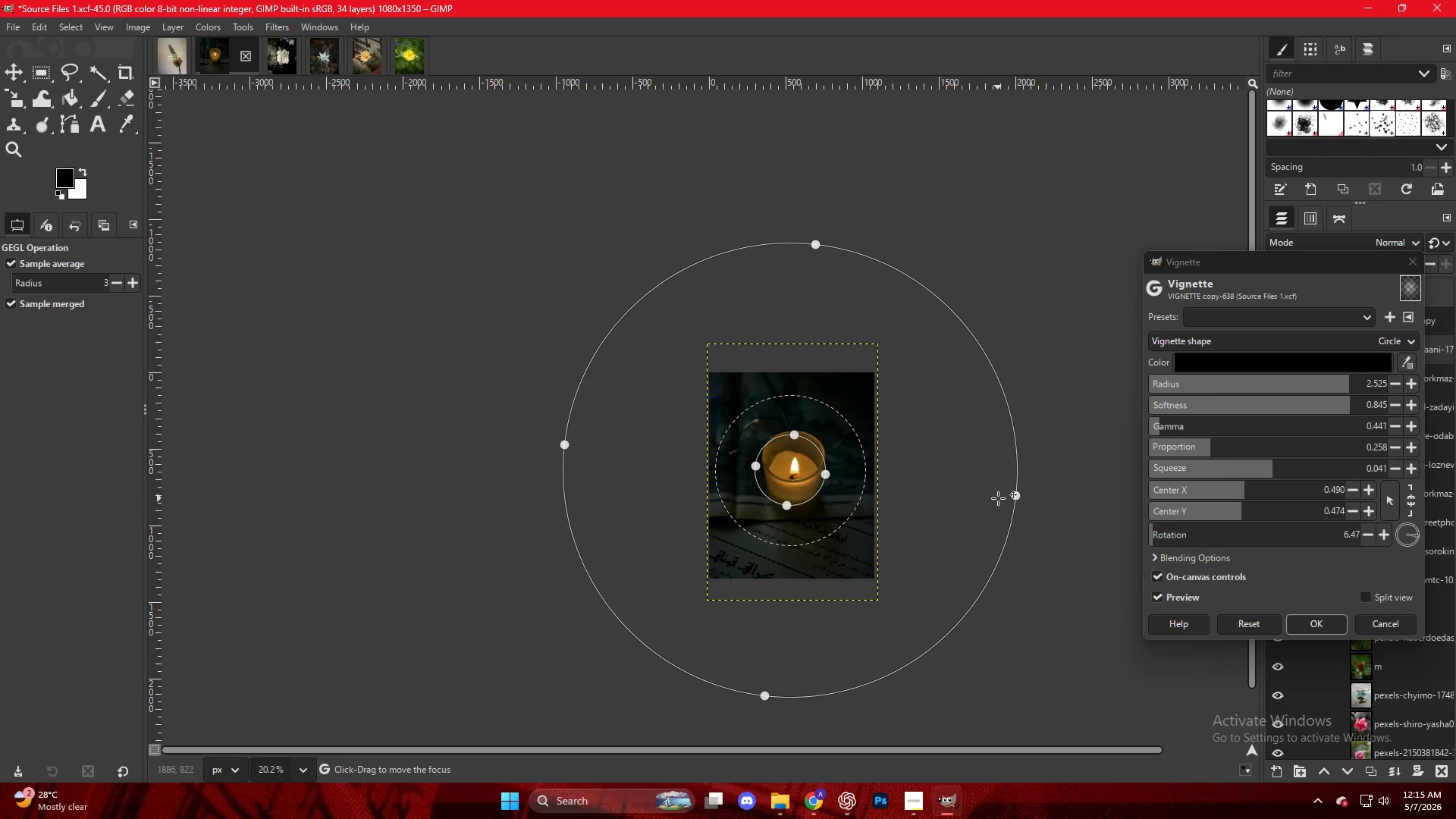 
left_click_drag(start_coordinate=[1008, 497], to_coordinate=[977, 497])
 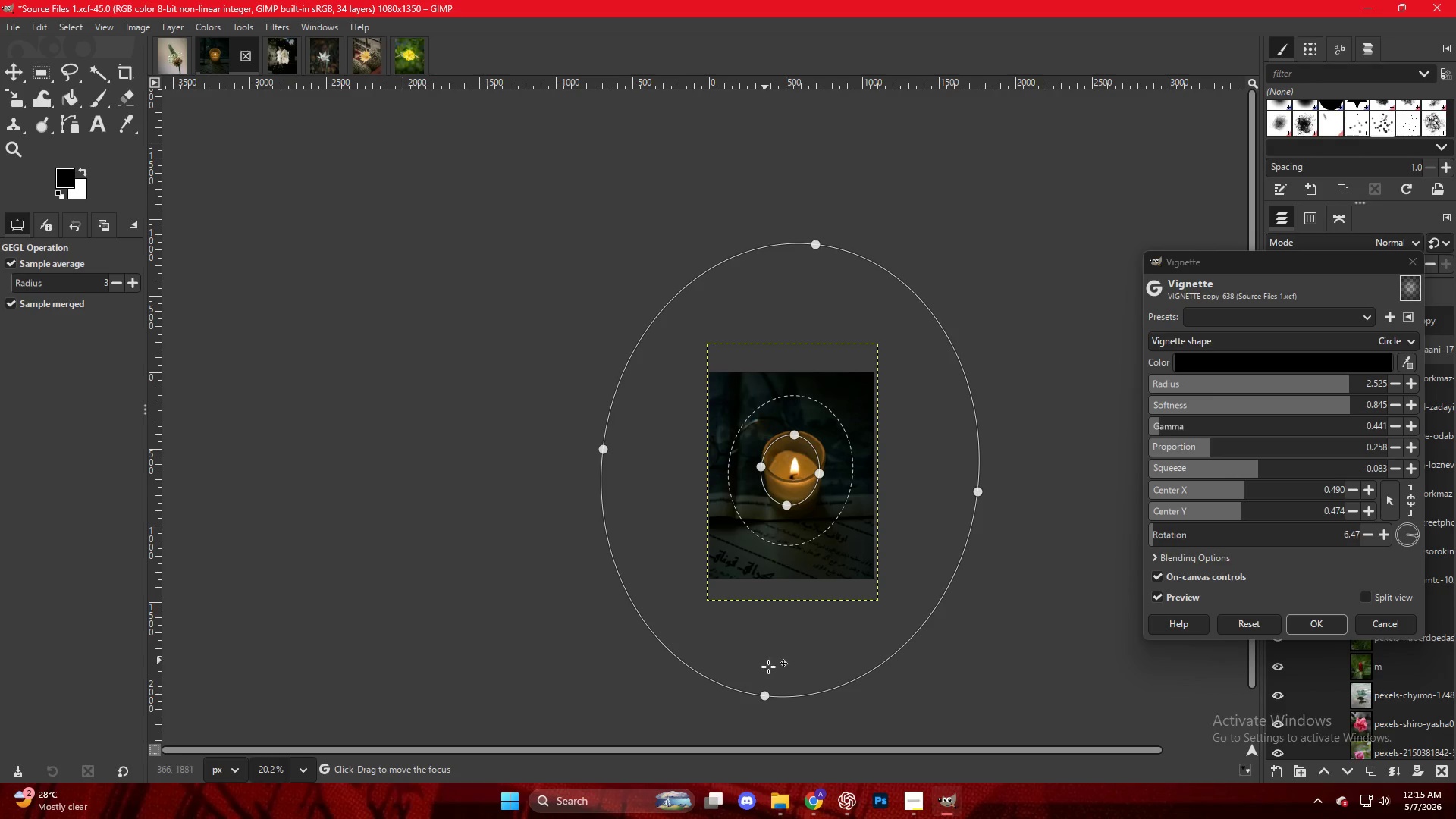 
left_click_drag(start_coordinate=[770, 695], to_coordinate=[788, 654])
 